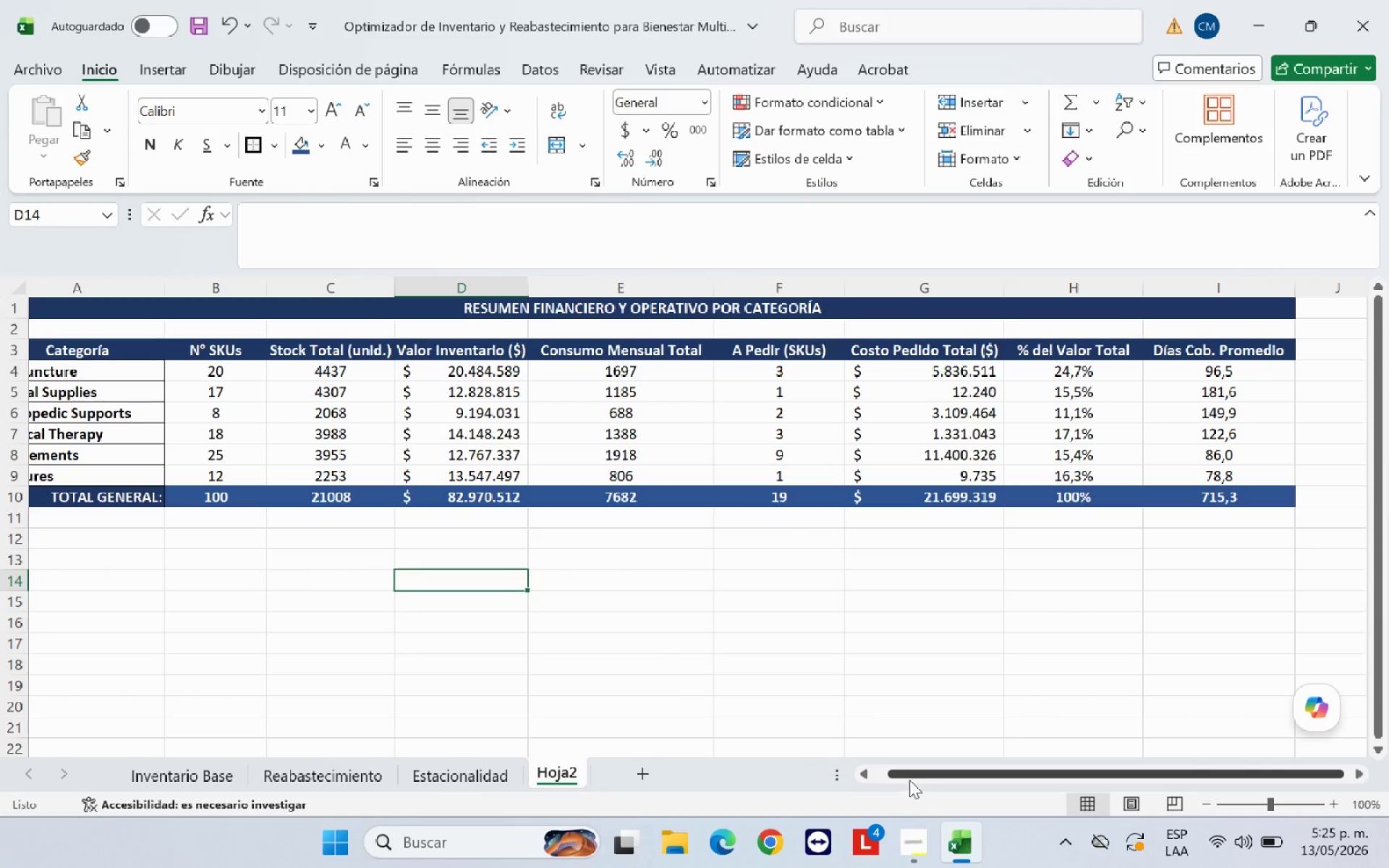 
left_click_drag(start_coordinate=[914, 777], to_coordinate=[854, 771])
 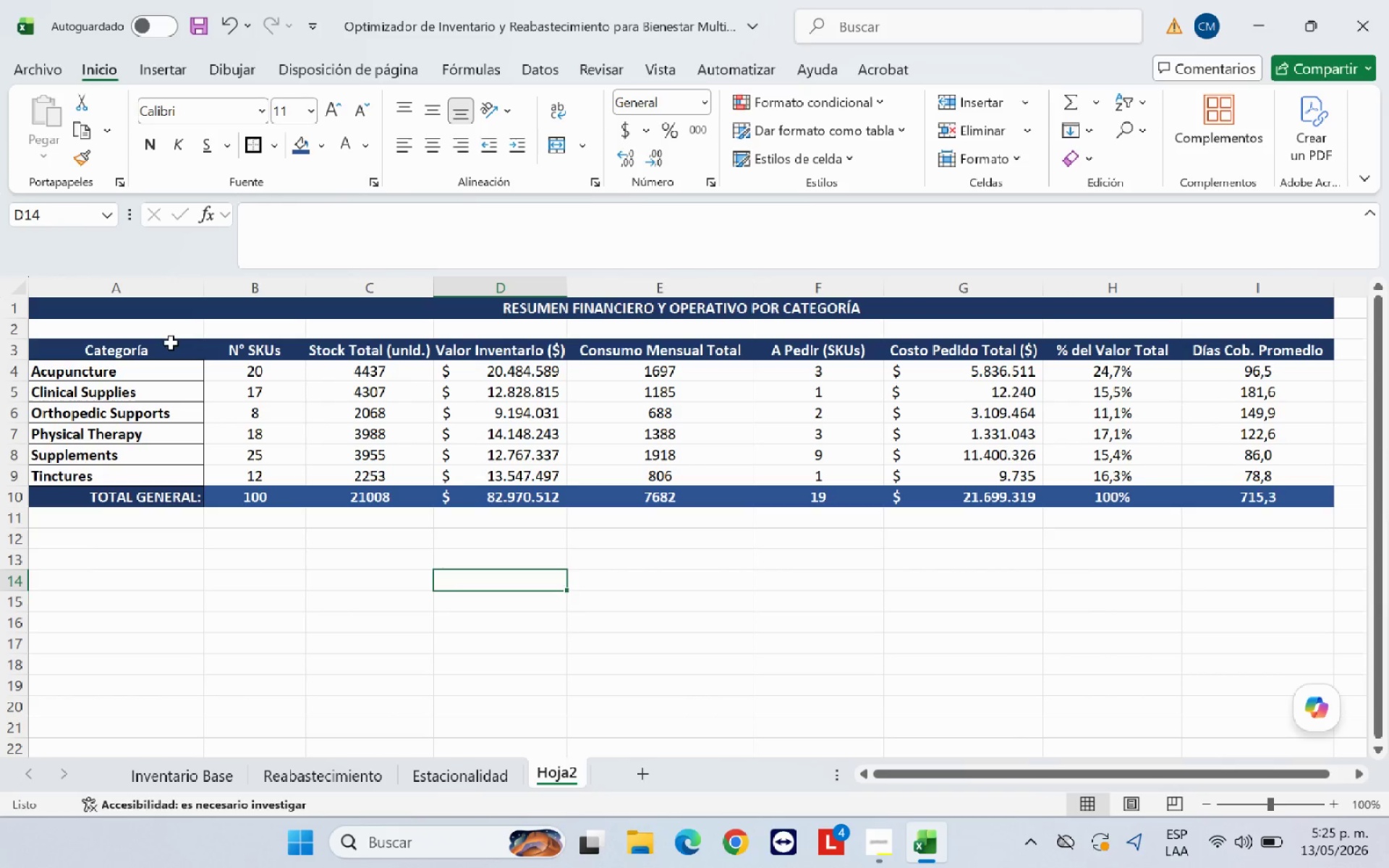 
left_click_drag(start_coordinate=[170, 346], to_coordinate=[1233, 496])
 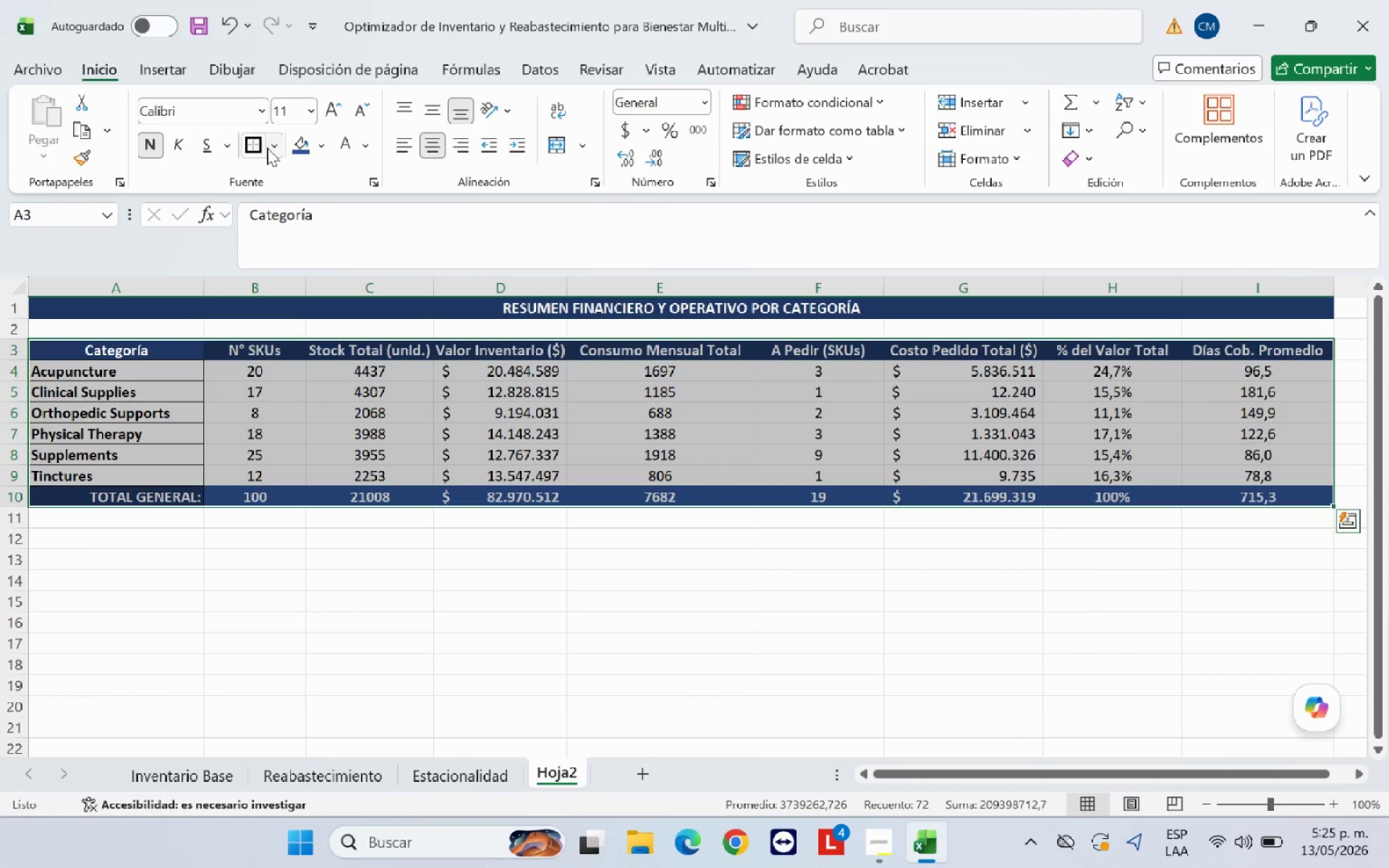 
left_click([272, 148])
 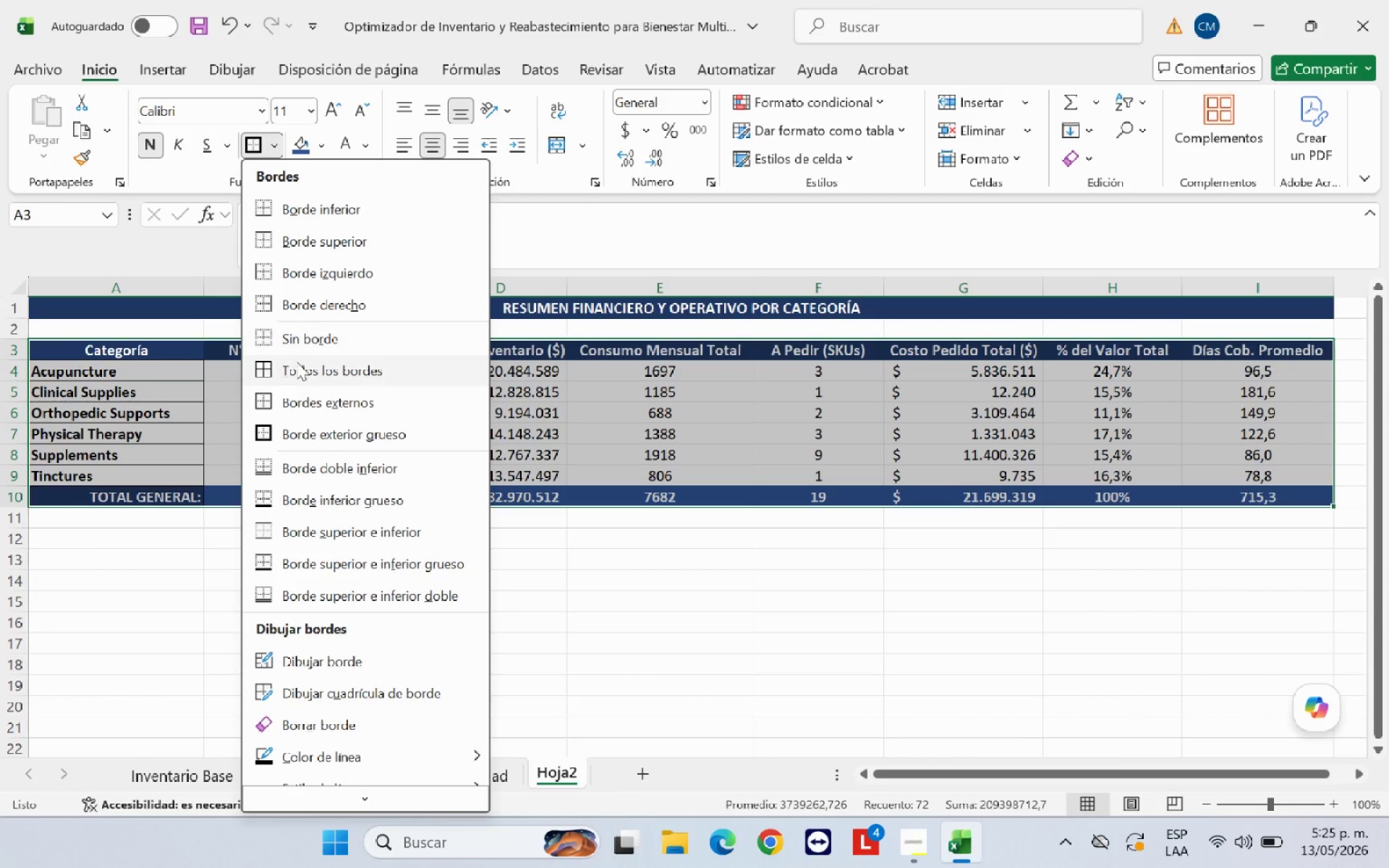 
left_click([297, 365])
 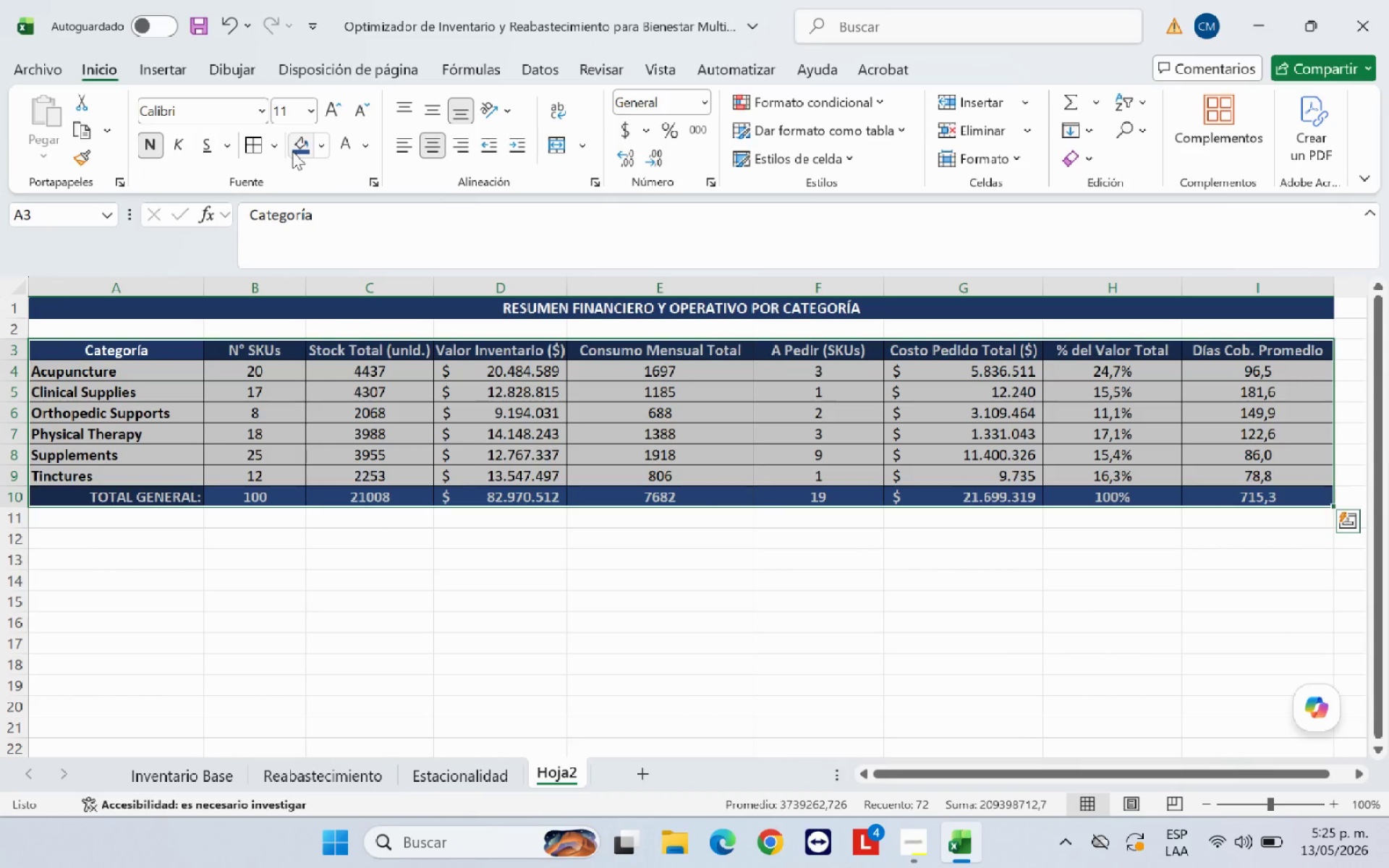 
left_click([276, 150])
 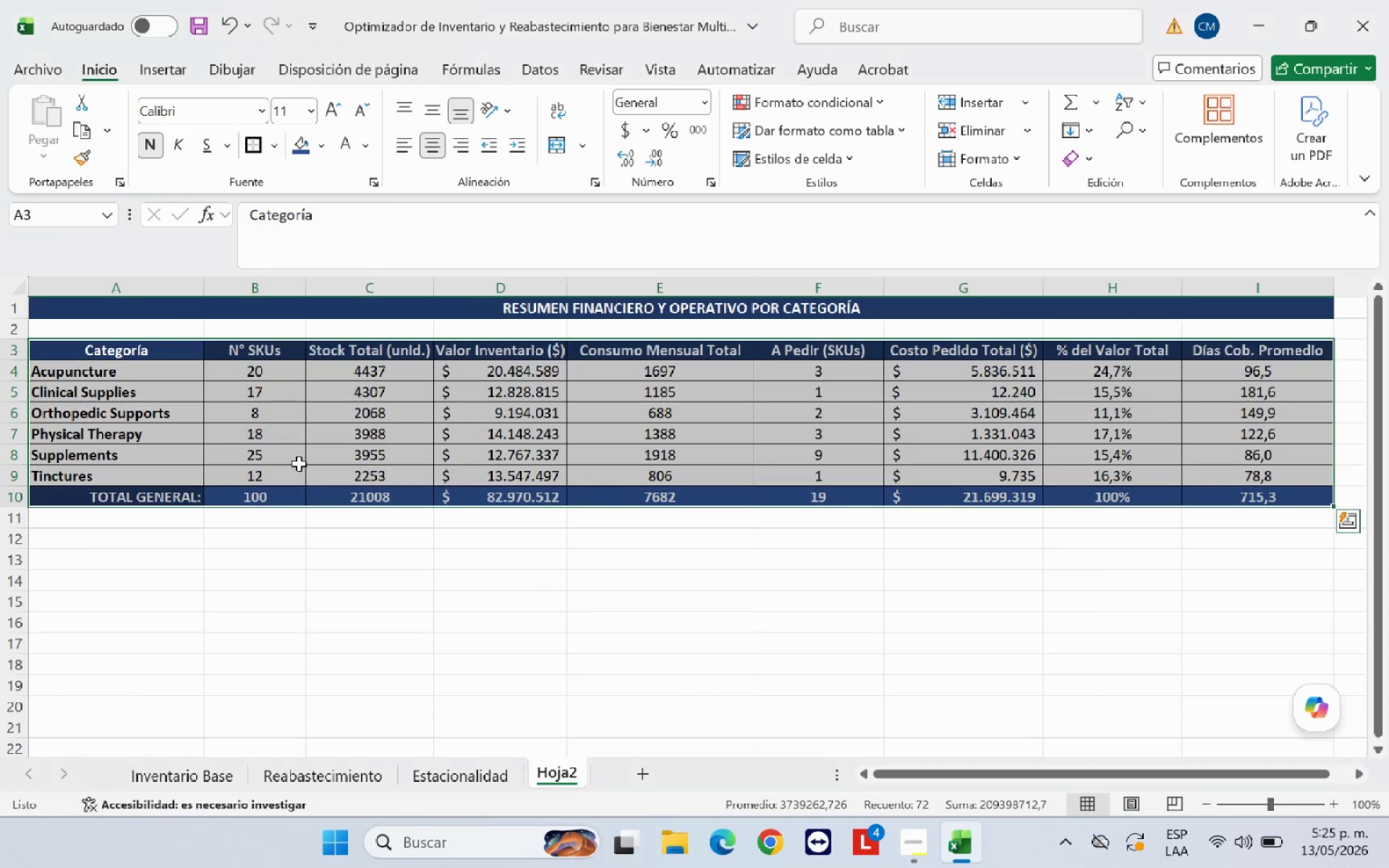 
double_click([398, 590])
 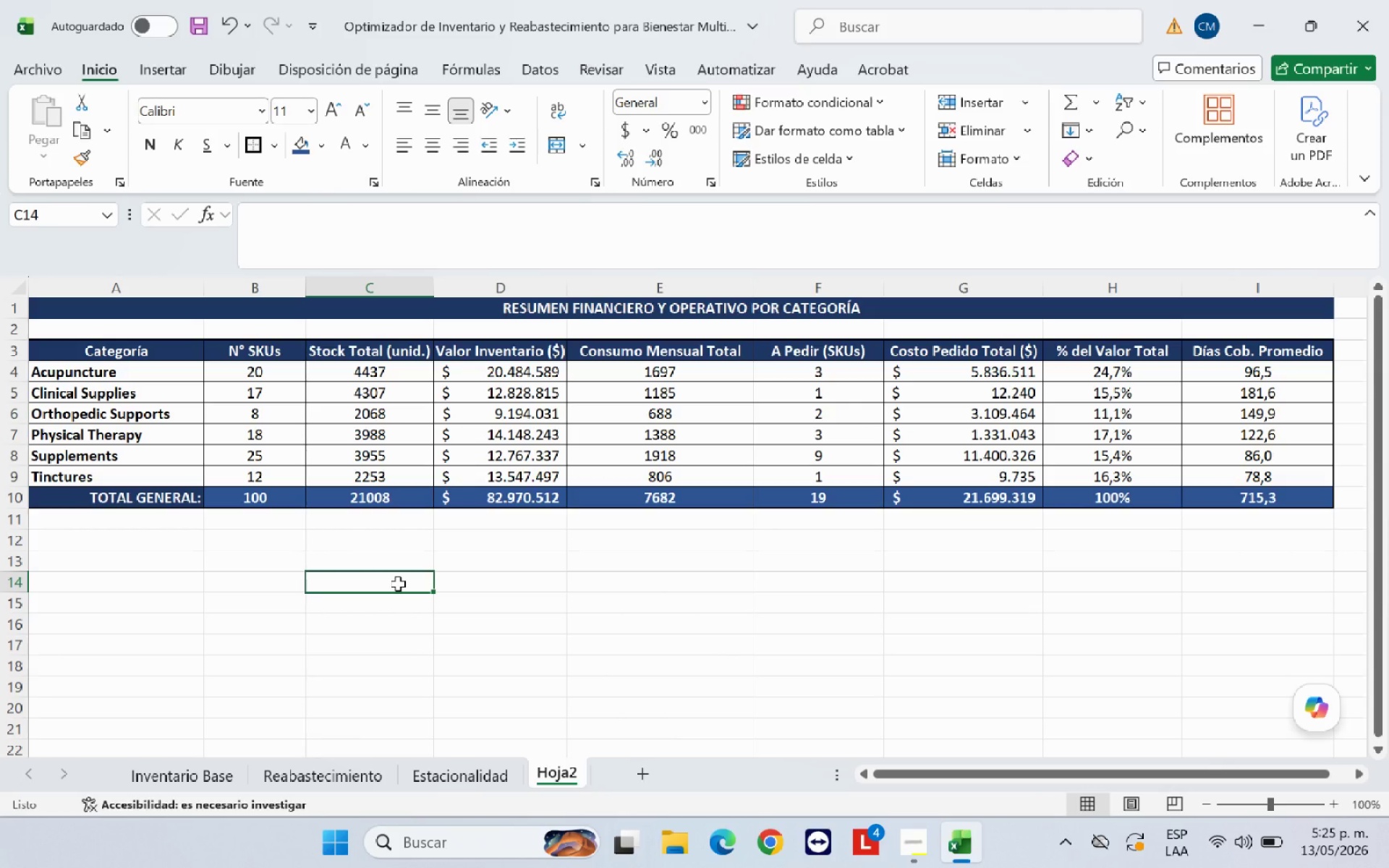 
wait(14.28)
 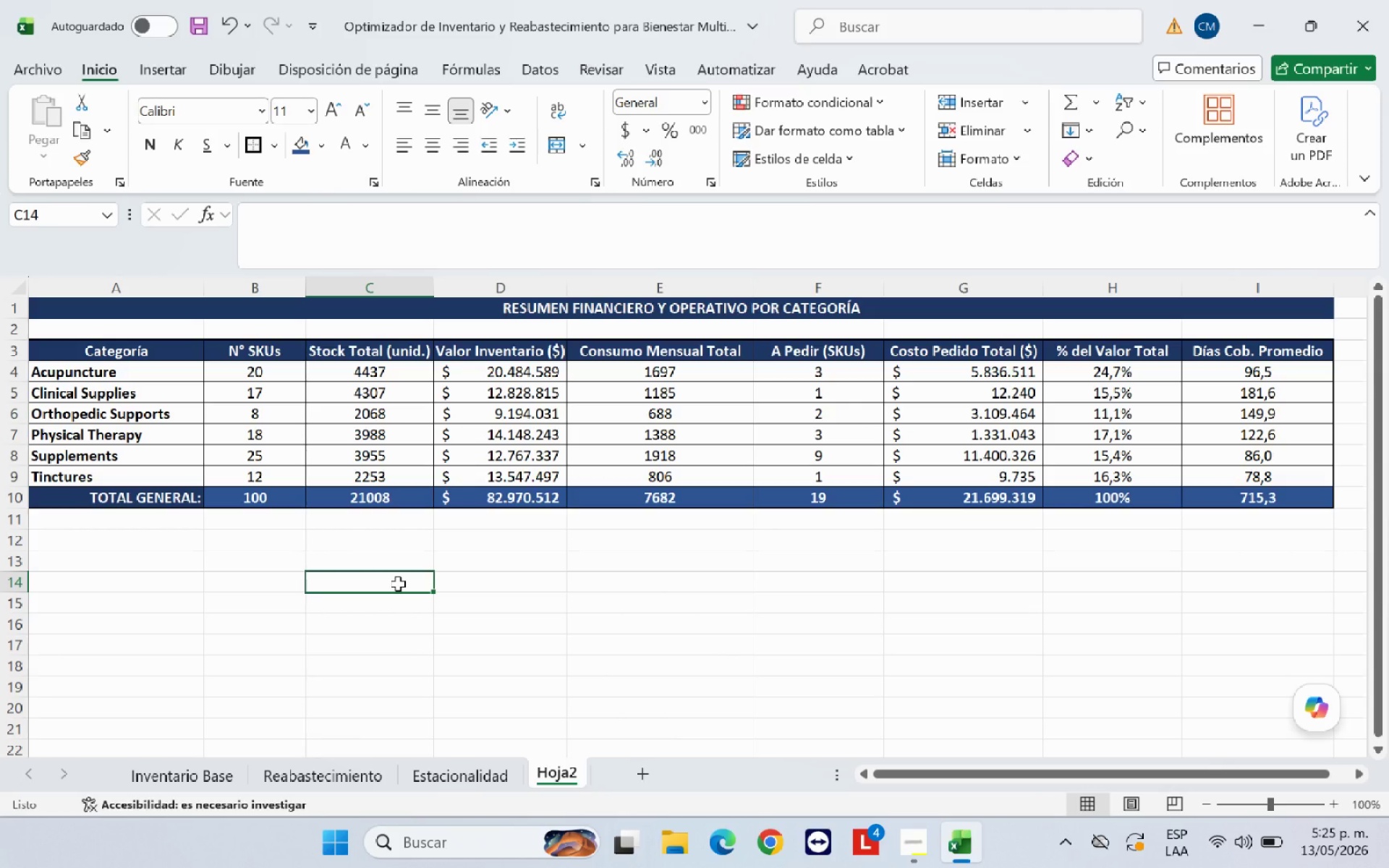 
left_click([188, 560])
 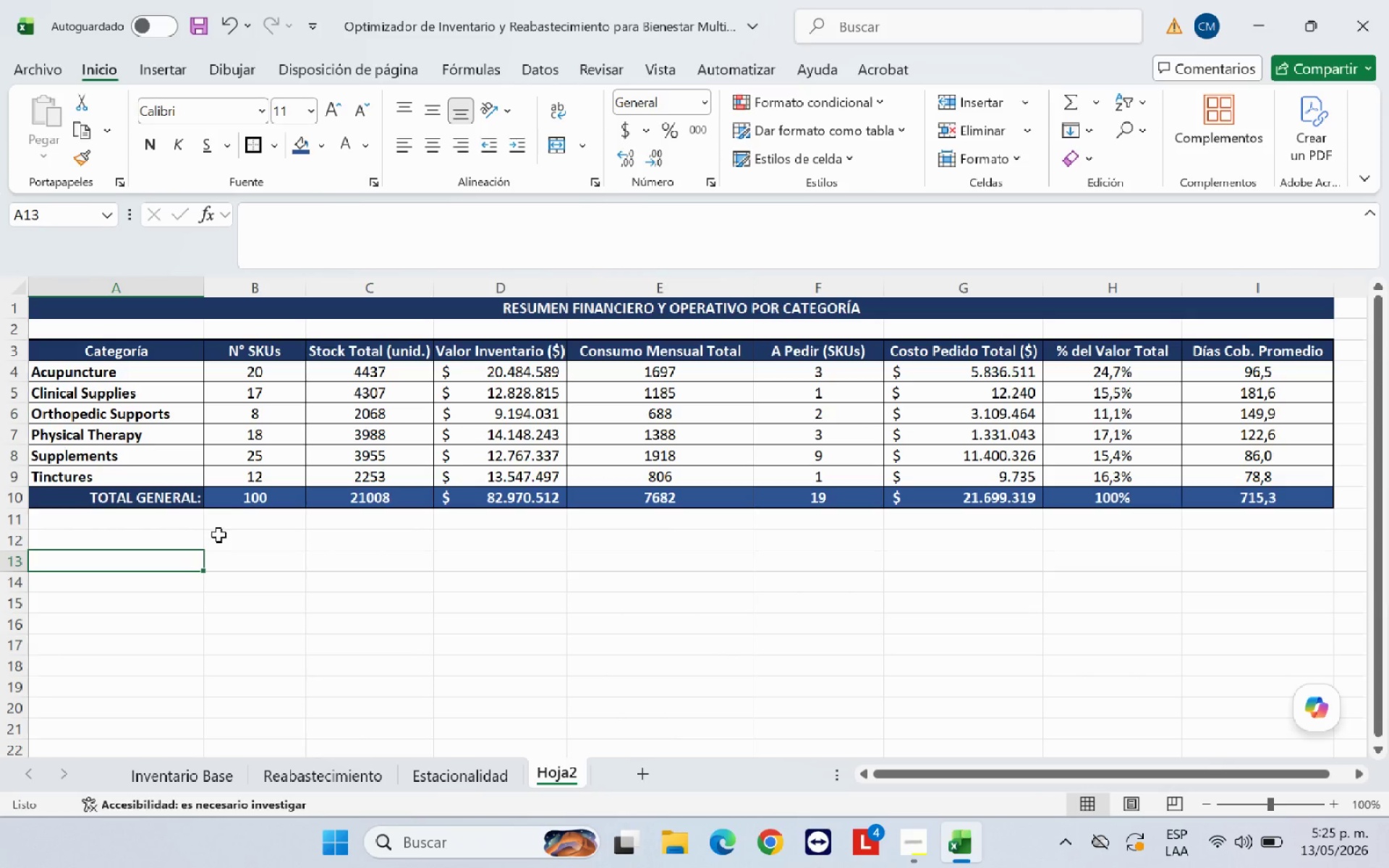 
left_click([218, 535])
 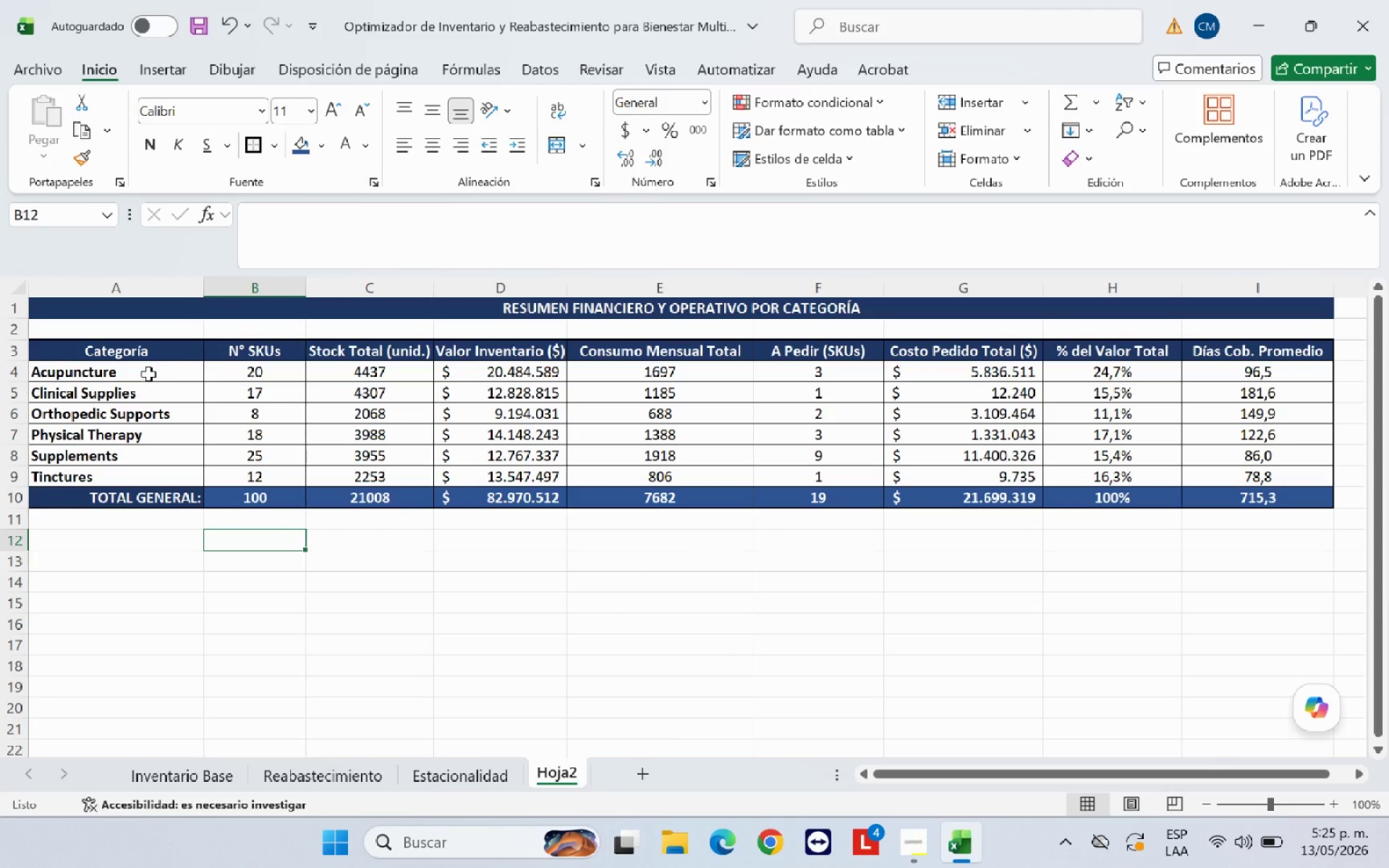 
left_click_drag(start_coordinate=[153, 354], to_coordinate=[161, 472])
 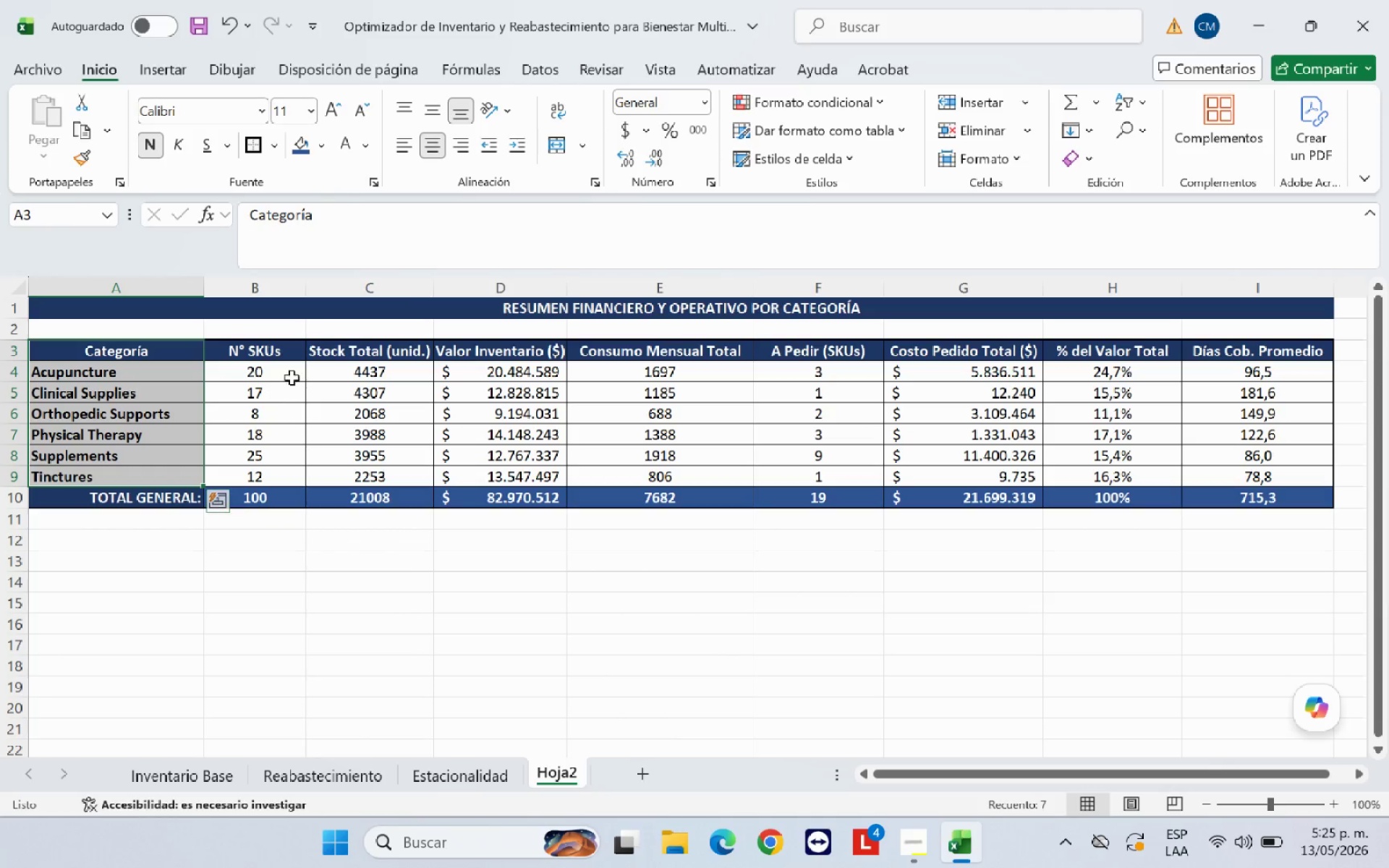 
hold_key(key=ControlLeft, duration=3.09)
left_click_drag(start_coordinate=[472, 357], to_coordinate=[483, 472])
 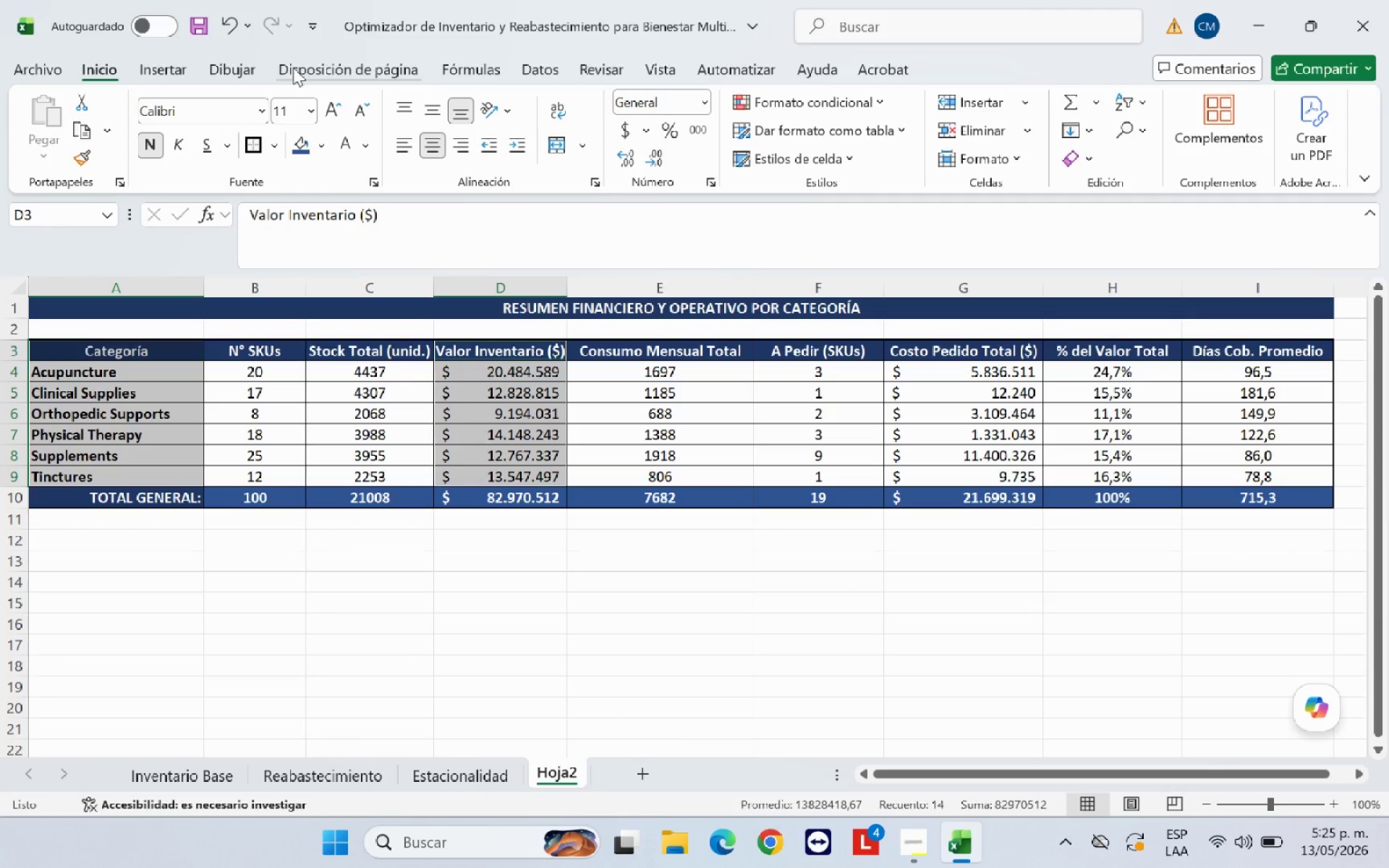 
left_click([179, 69])
 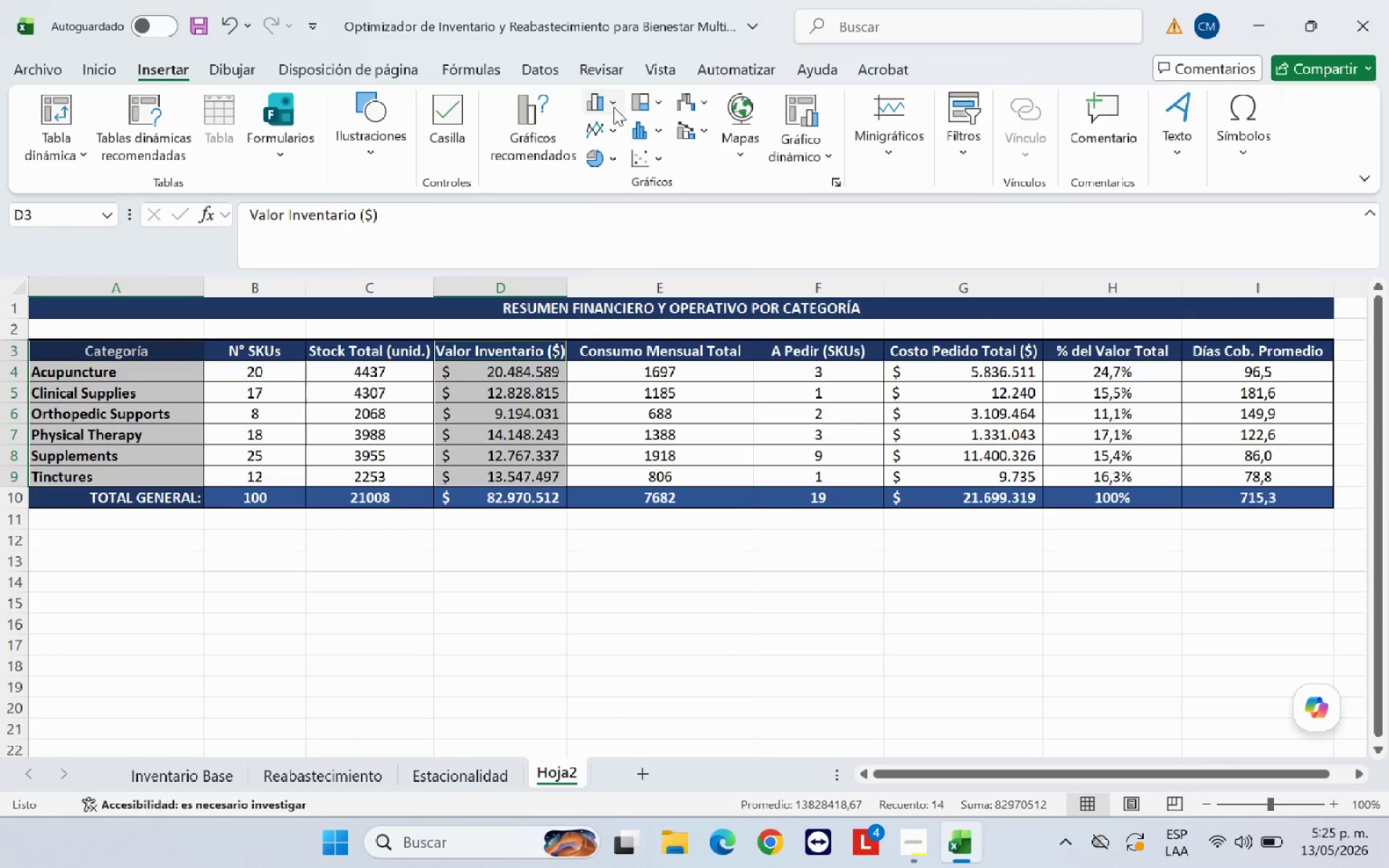 
left_click([616, 106])
 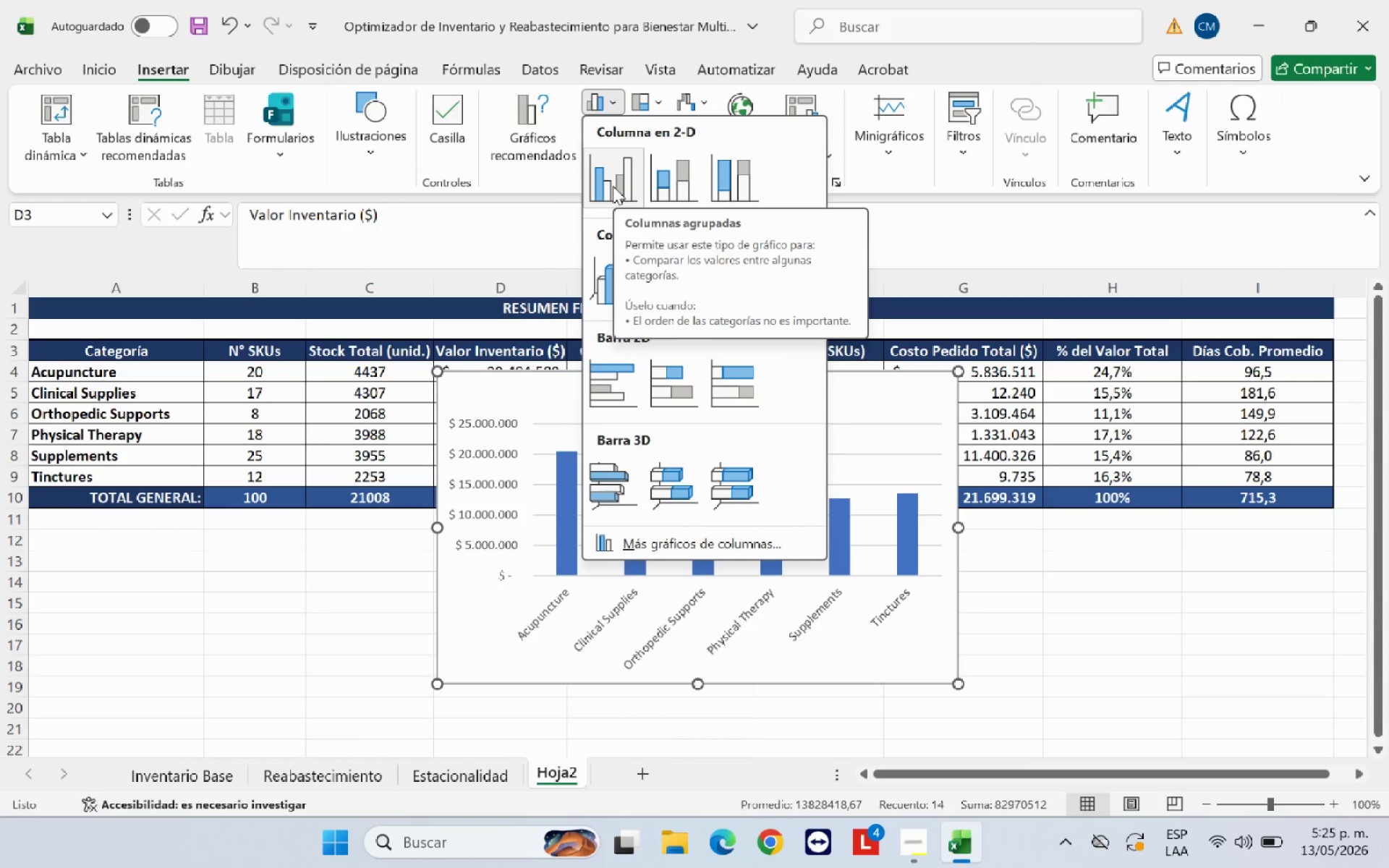 
left_click([613, 186])
 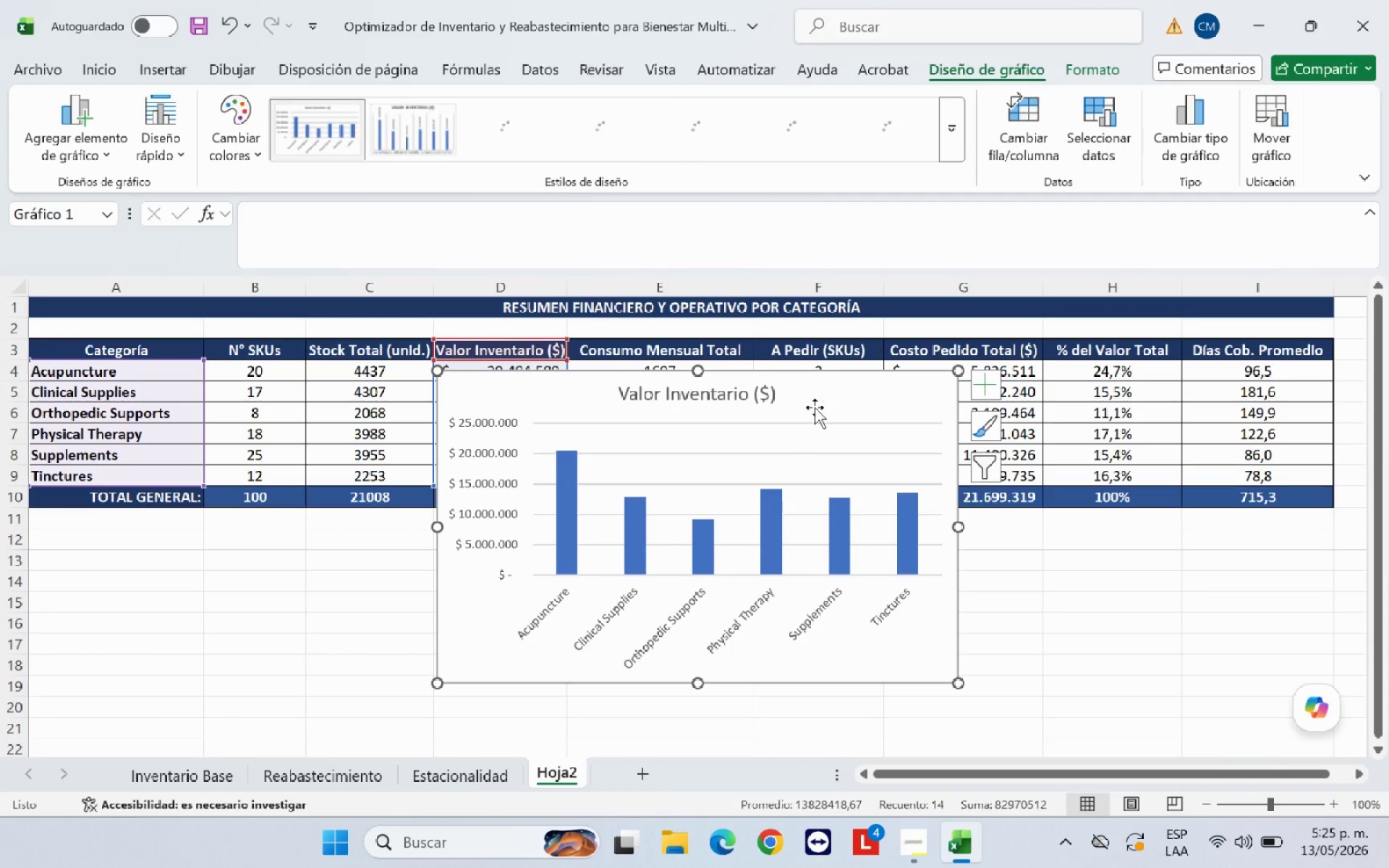 
left_click_drag(start_coordinate=[819, 403], to_coordinate=[545, 565])
 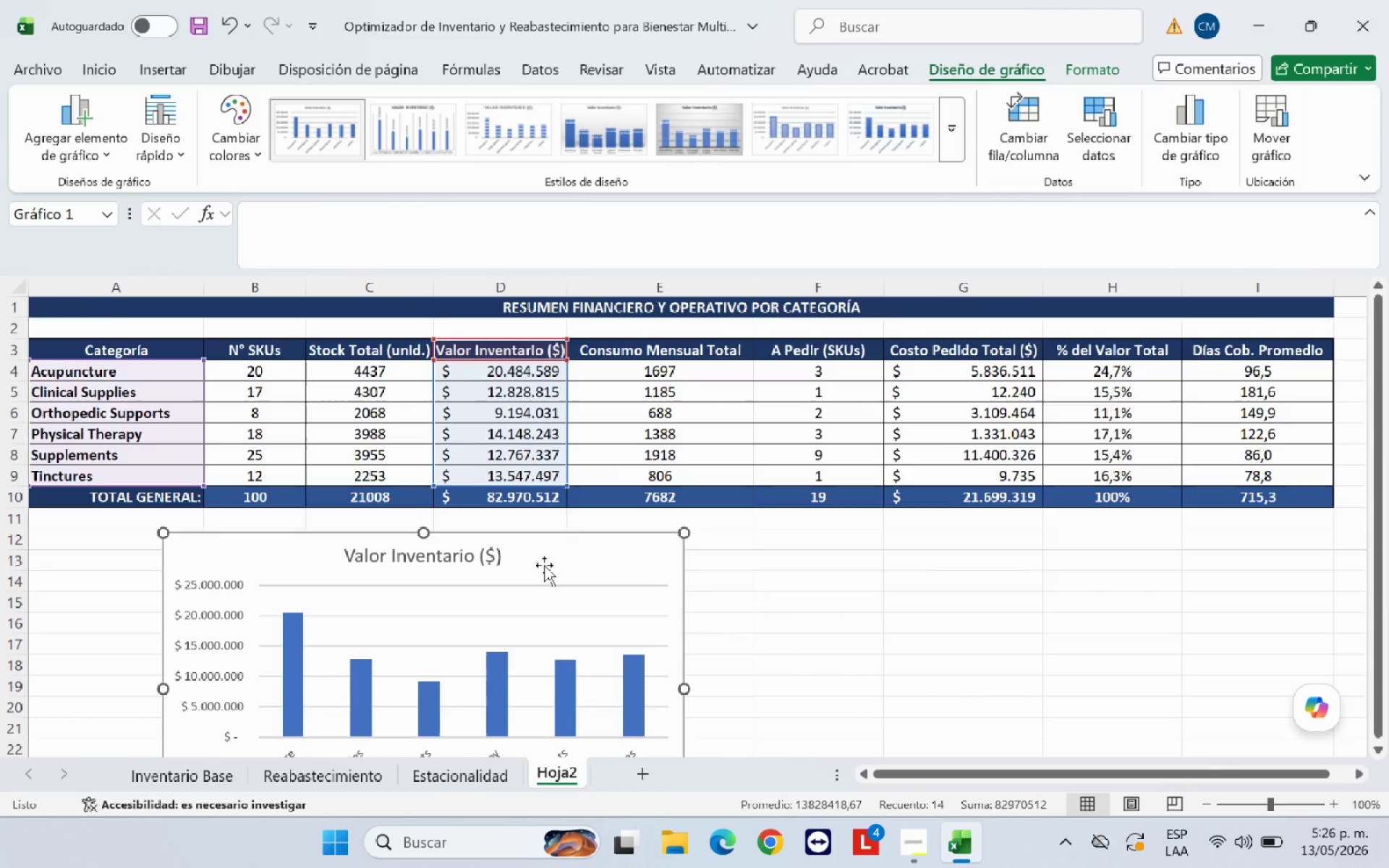 
scroll: coordinate [544, 565], scroll_direction: down, amount: 2.0
 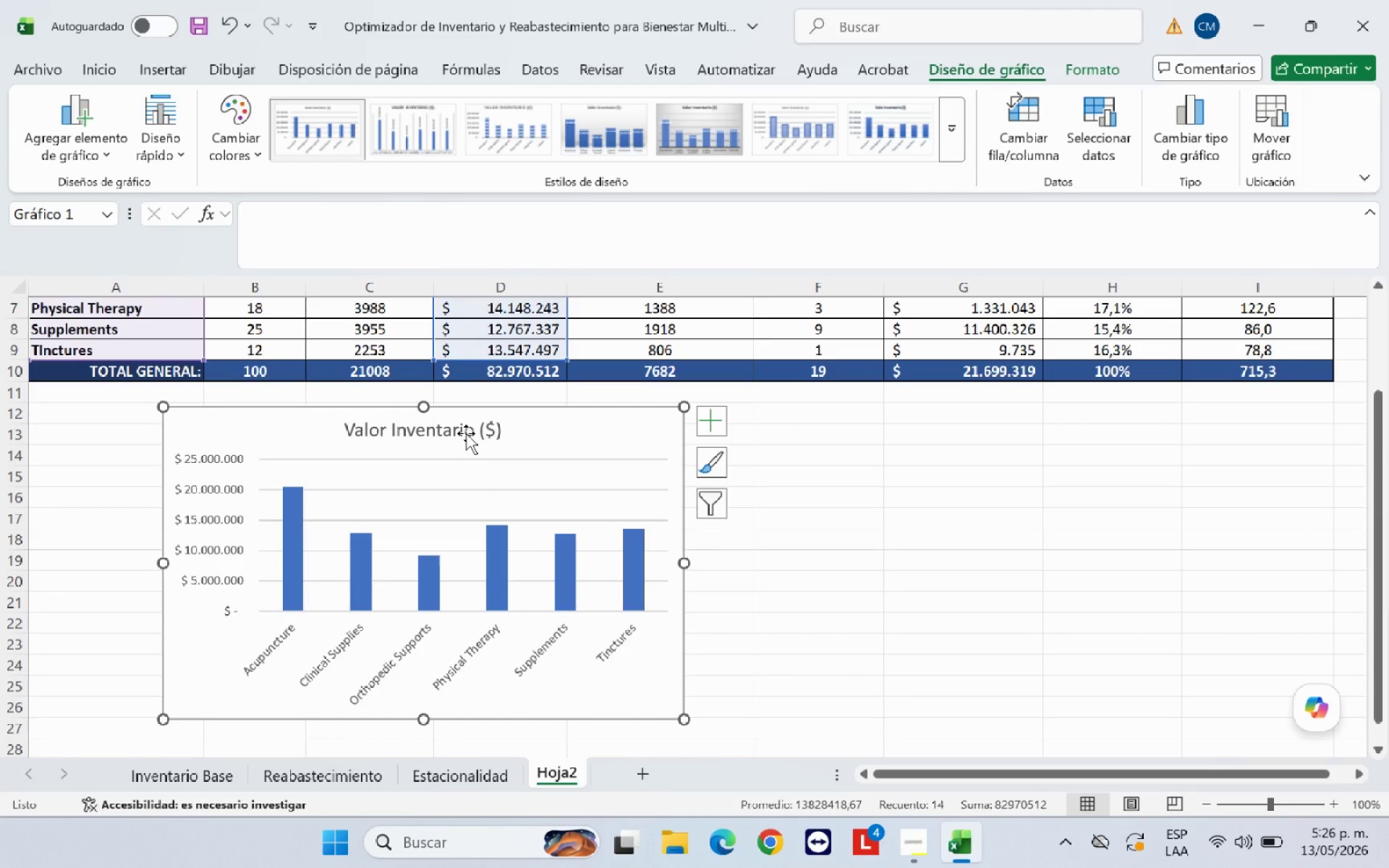 
left_click([466, 433])
 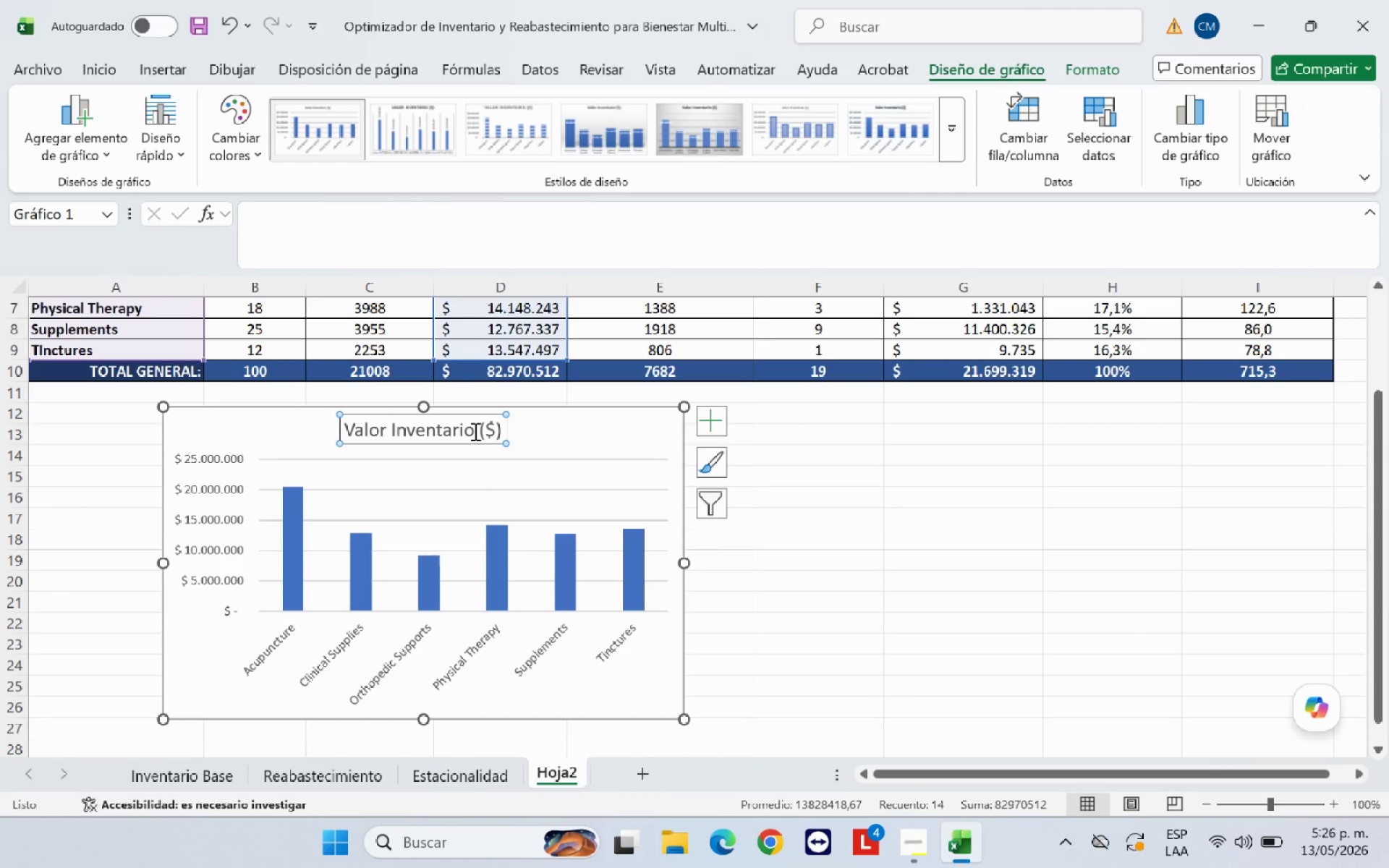 
left_click([474, 431])
 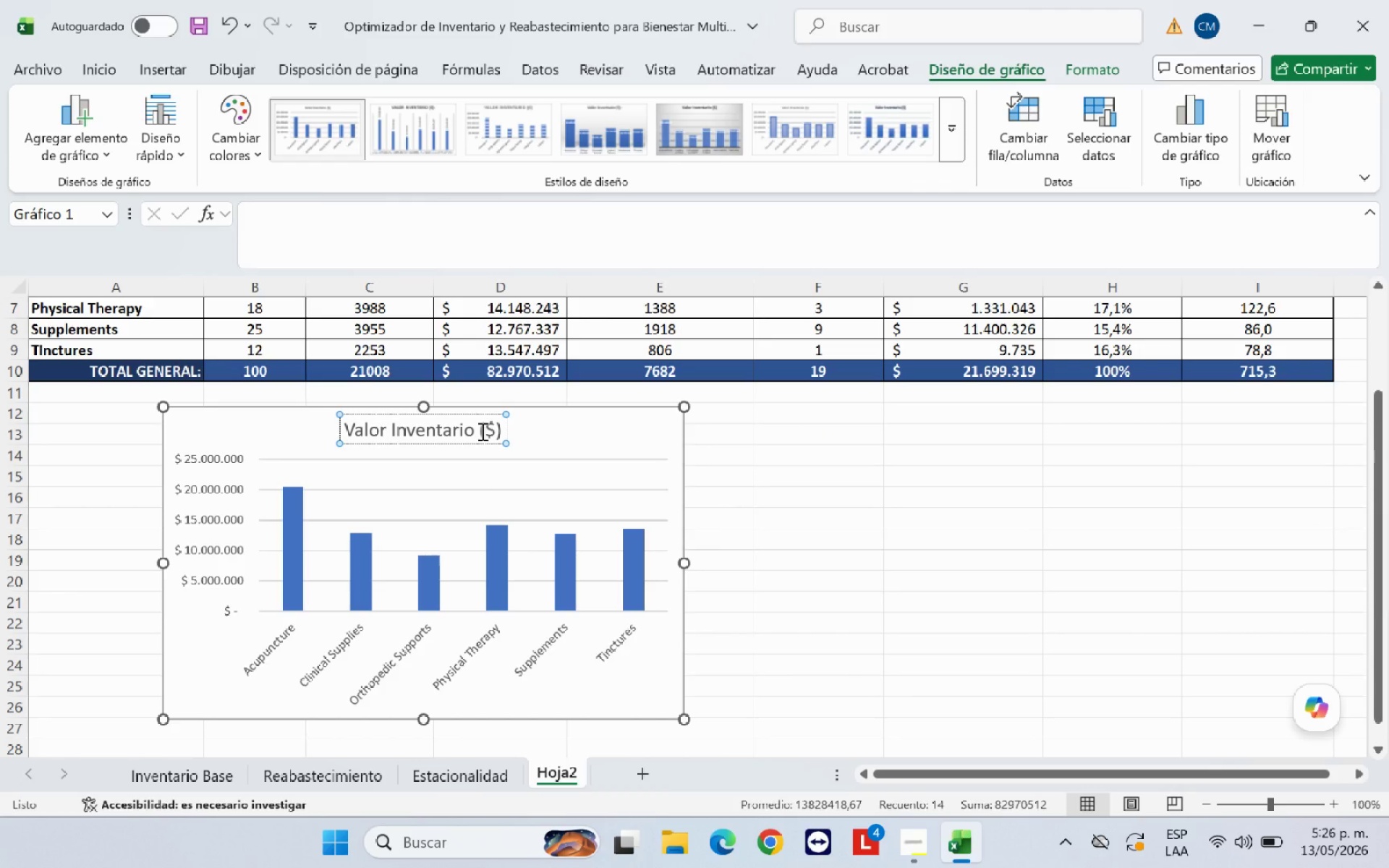 
type( por Categor;ia)
 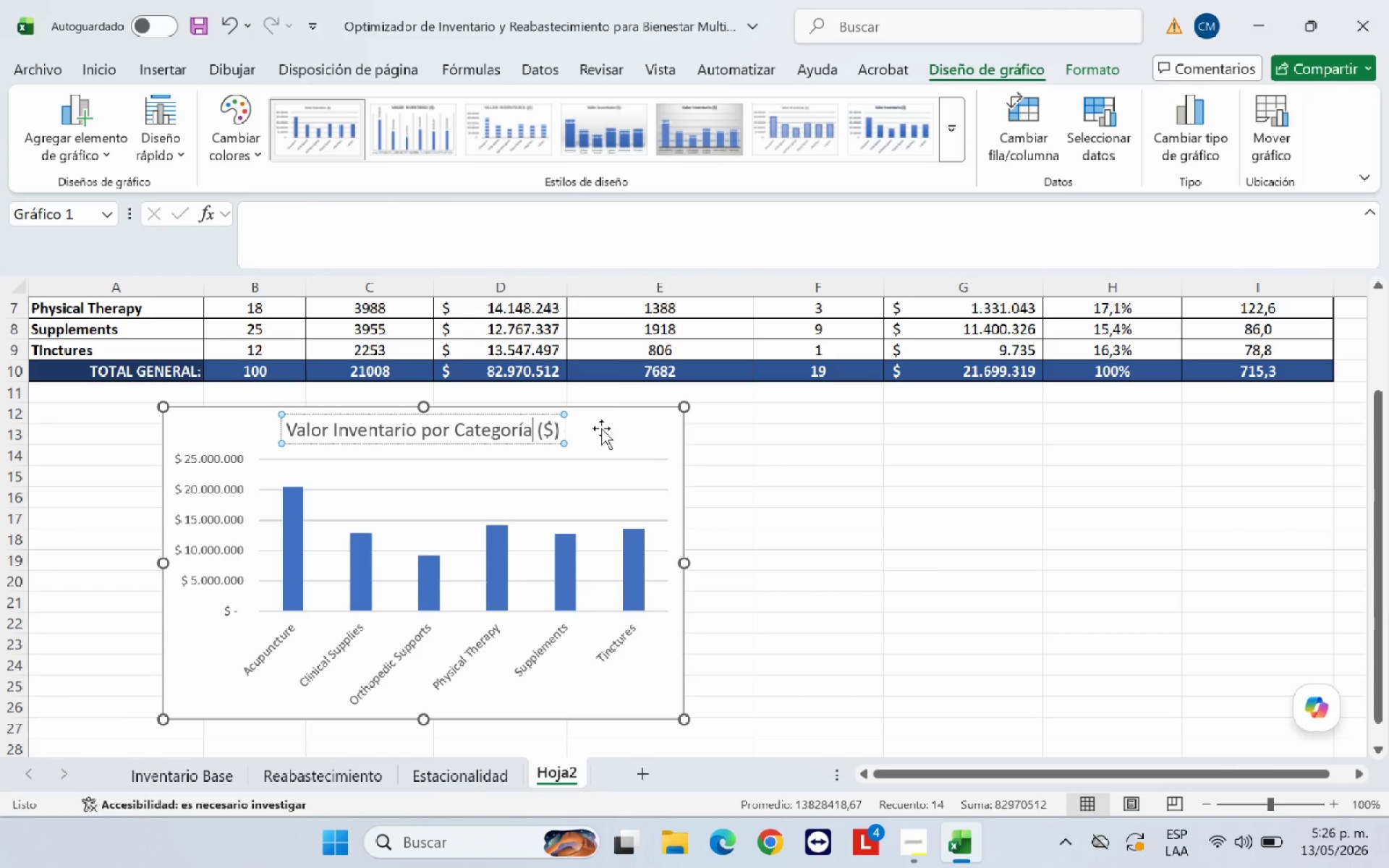 
wait(5.52)
 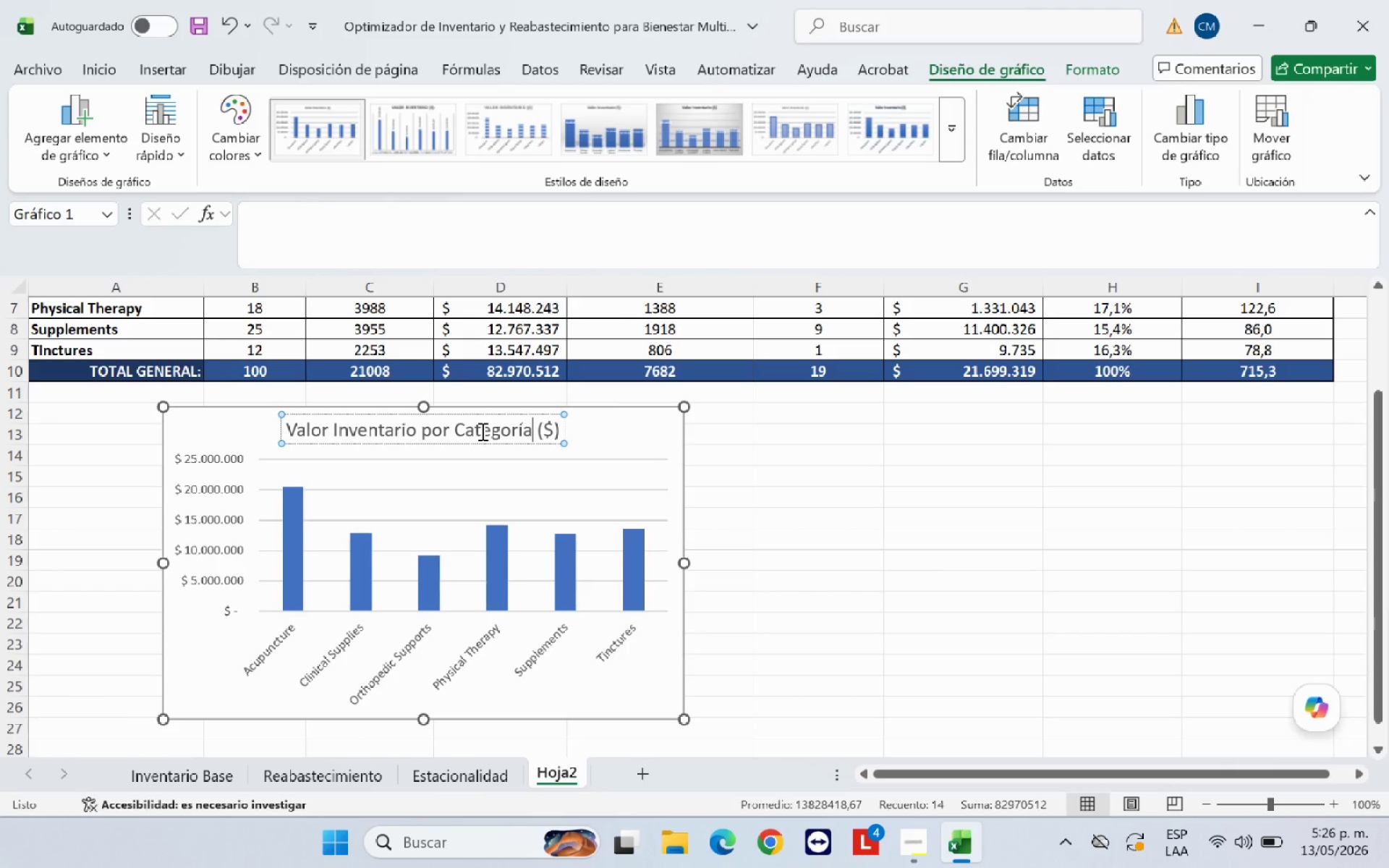 
left_click_drag(start_coordinate=[556, 428], to_coordinate=[296, 433])
 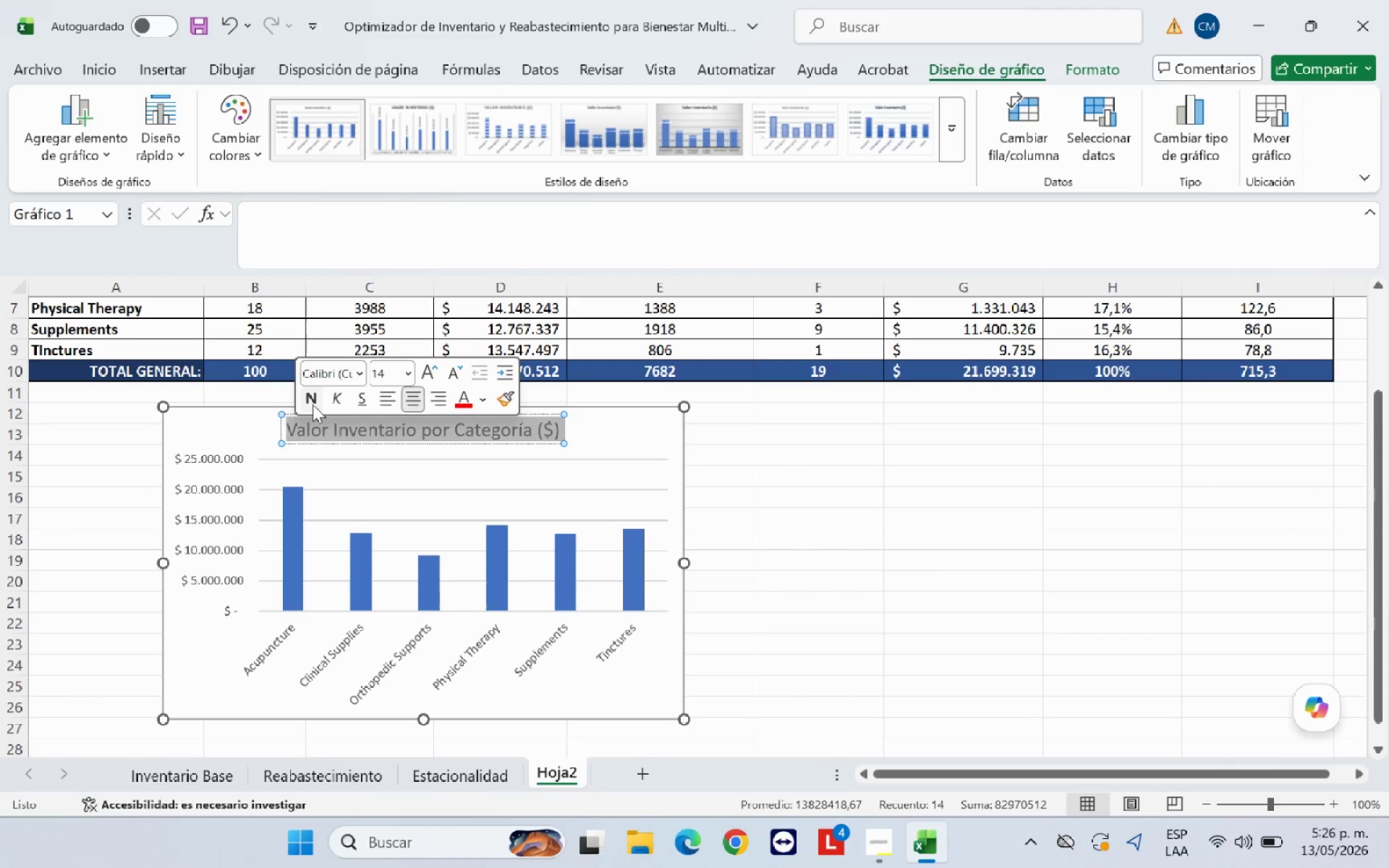 
left_click([313, 404])
 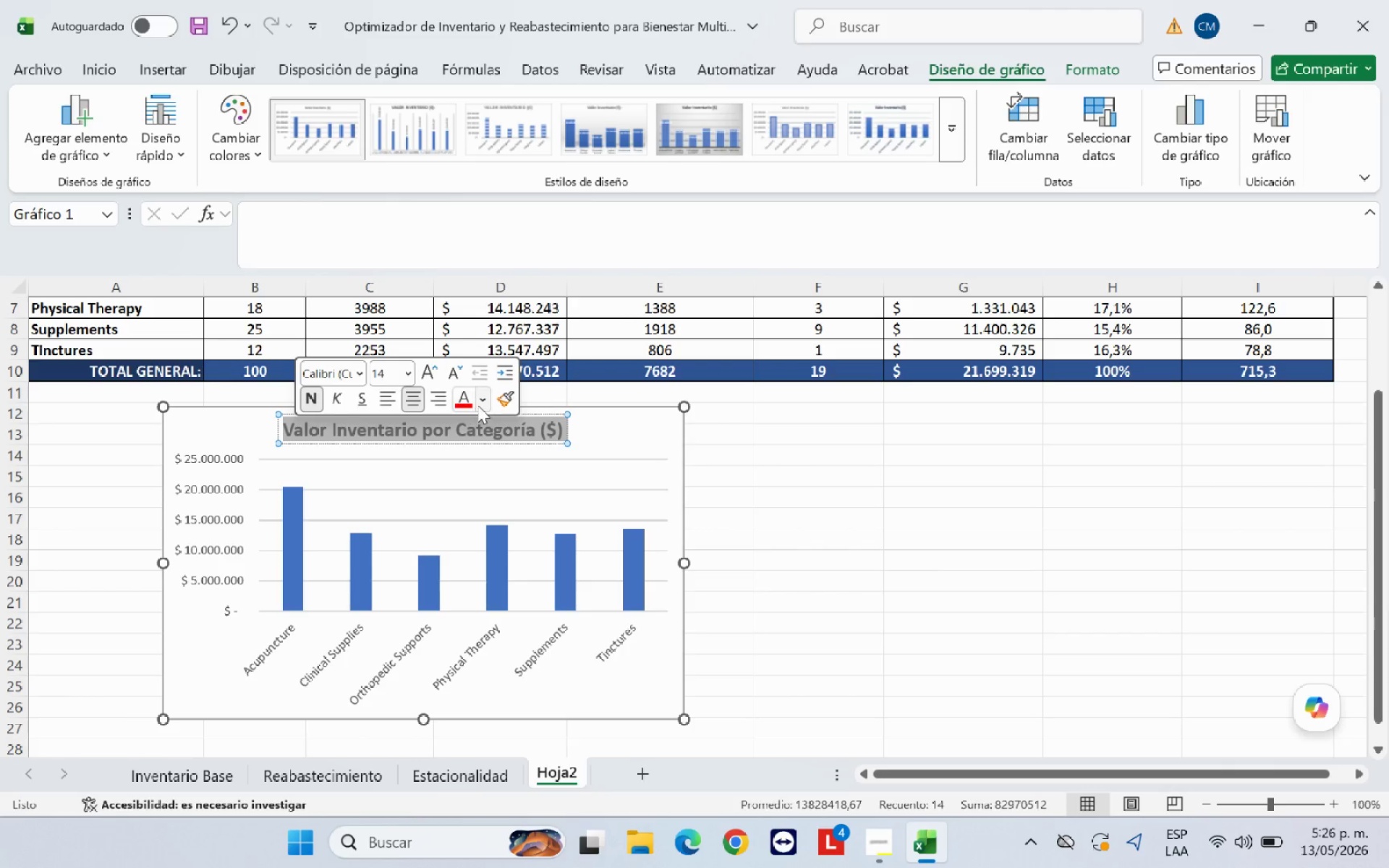 
left_click([480, 404])
 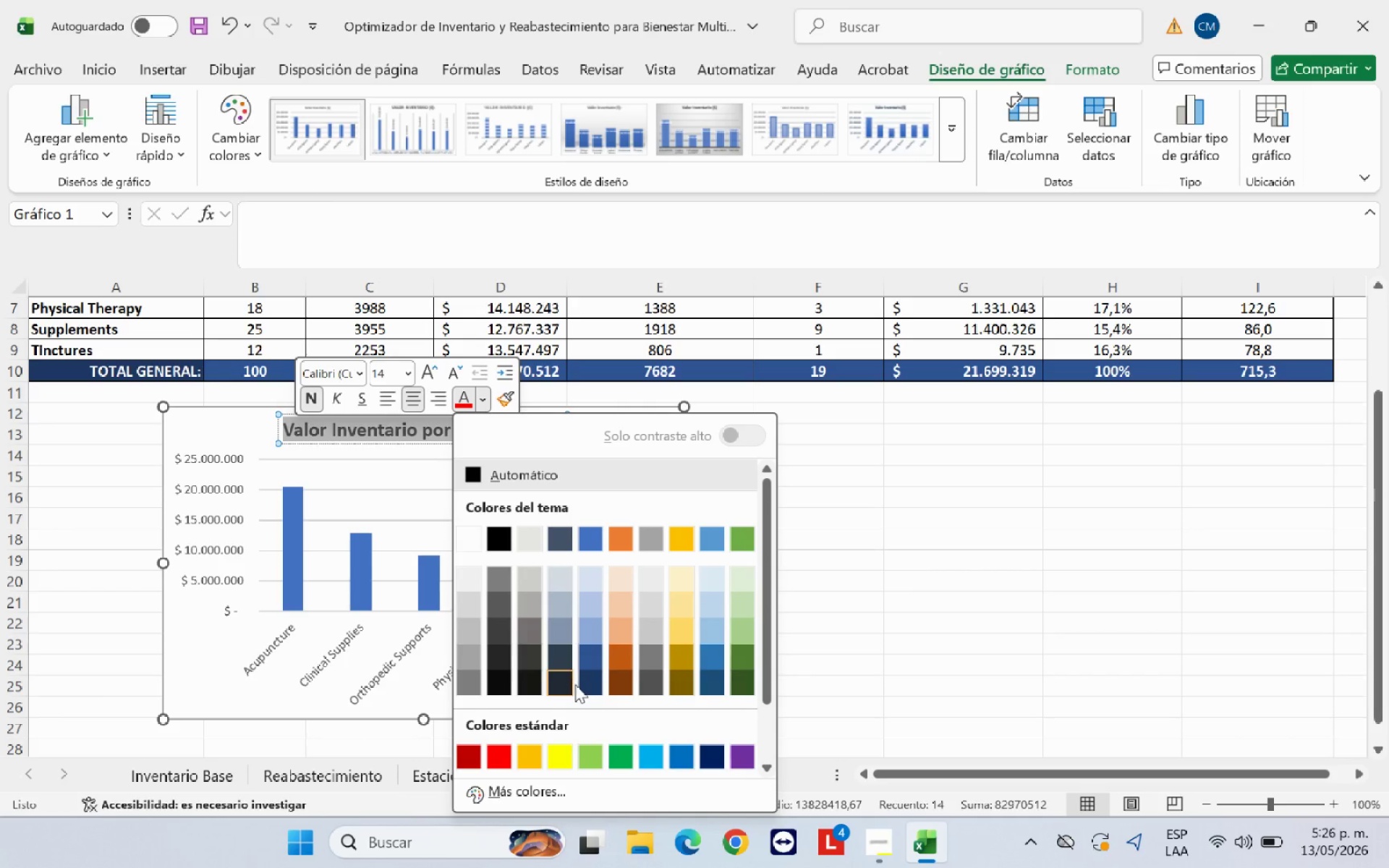 
left_click([589, 684])
 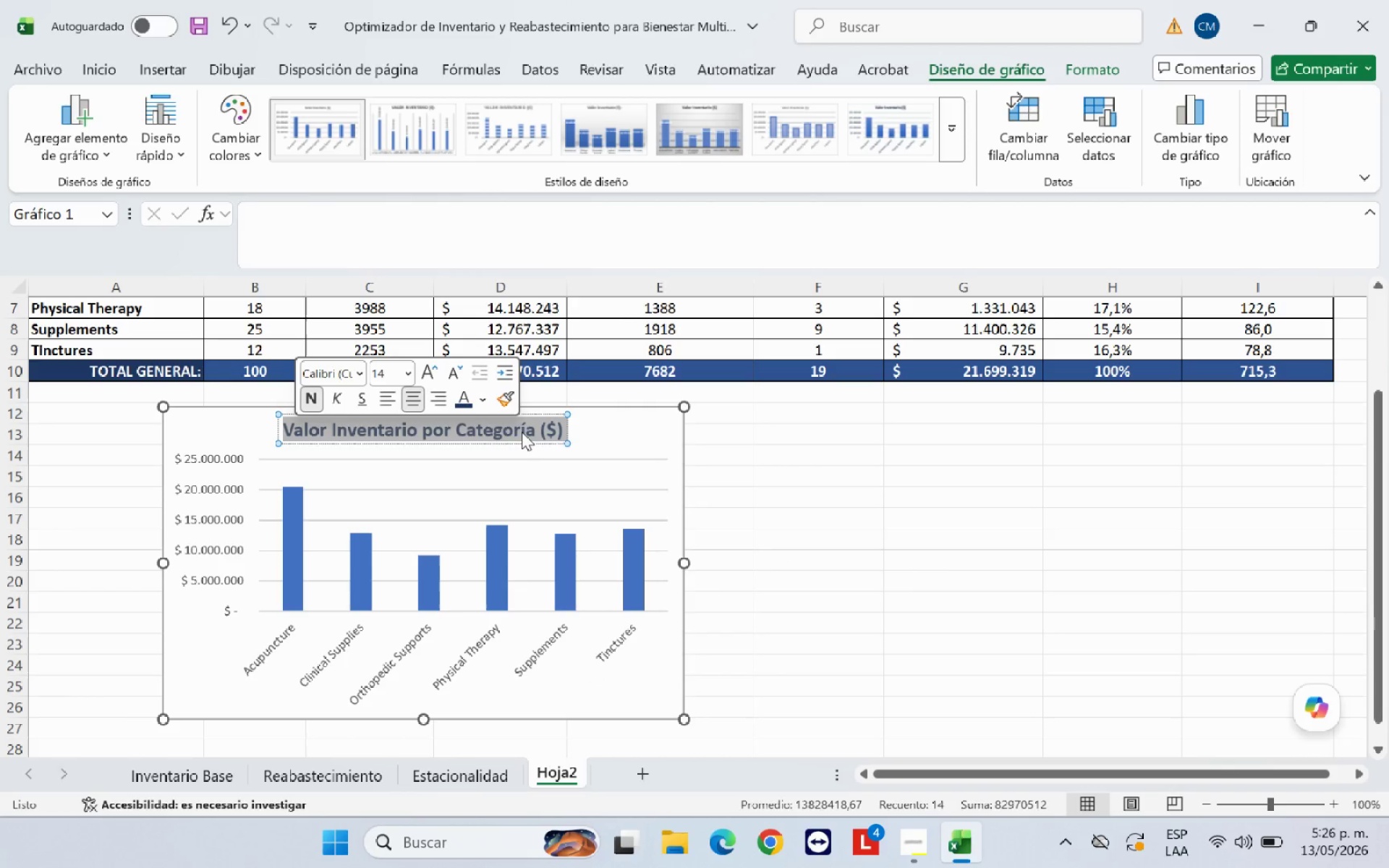 
left_click([483, 407])
 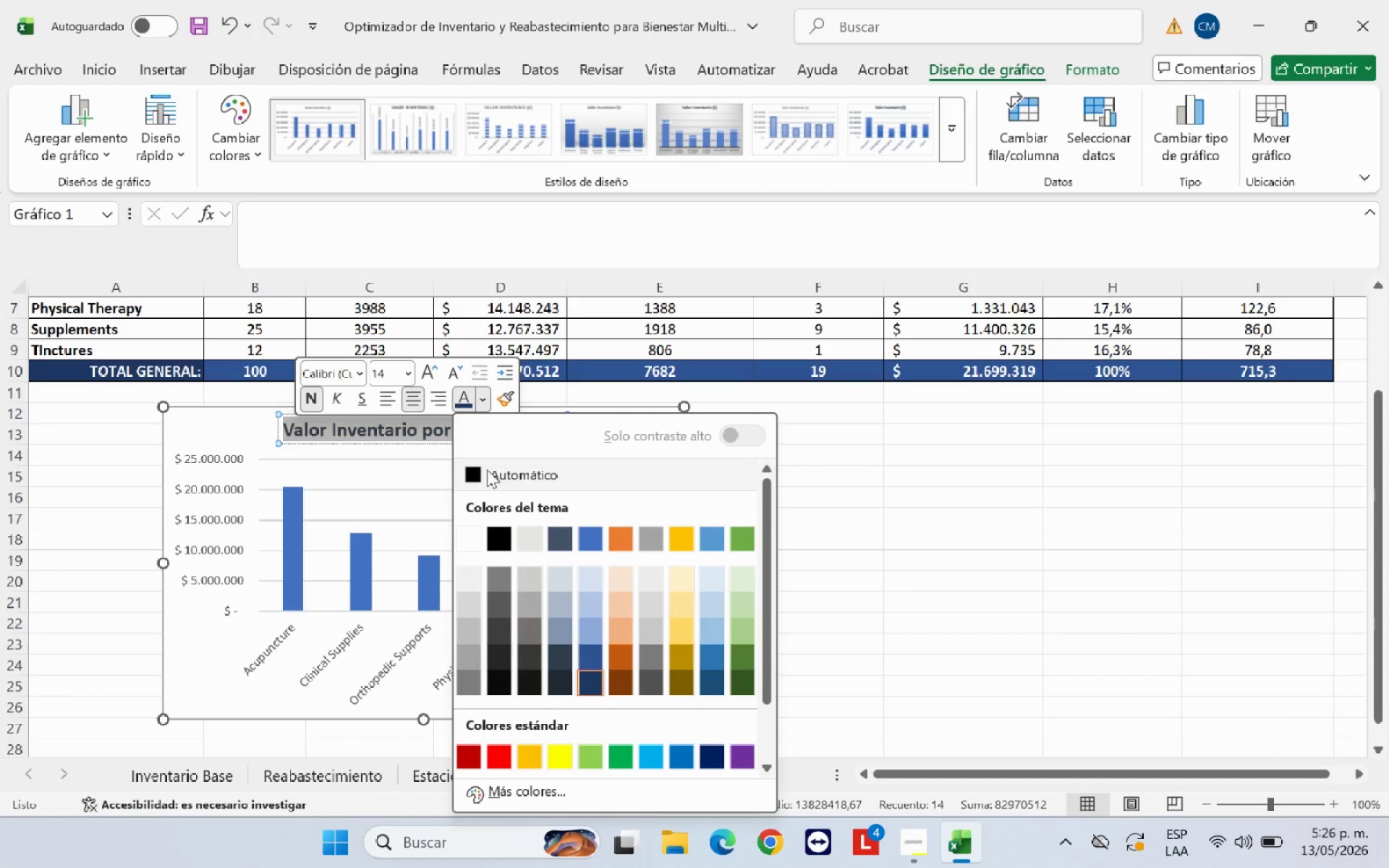 
left_click([485, 469])
 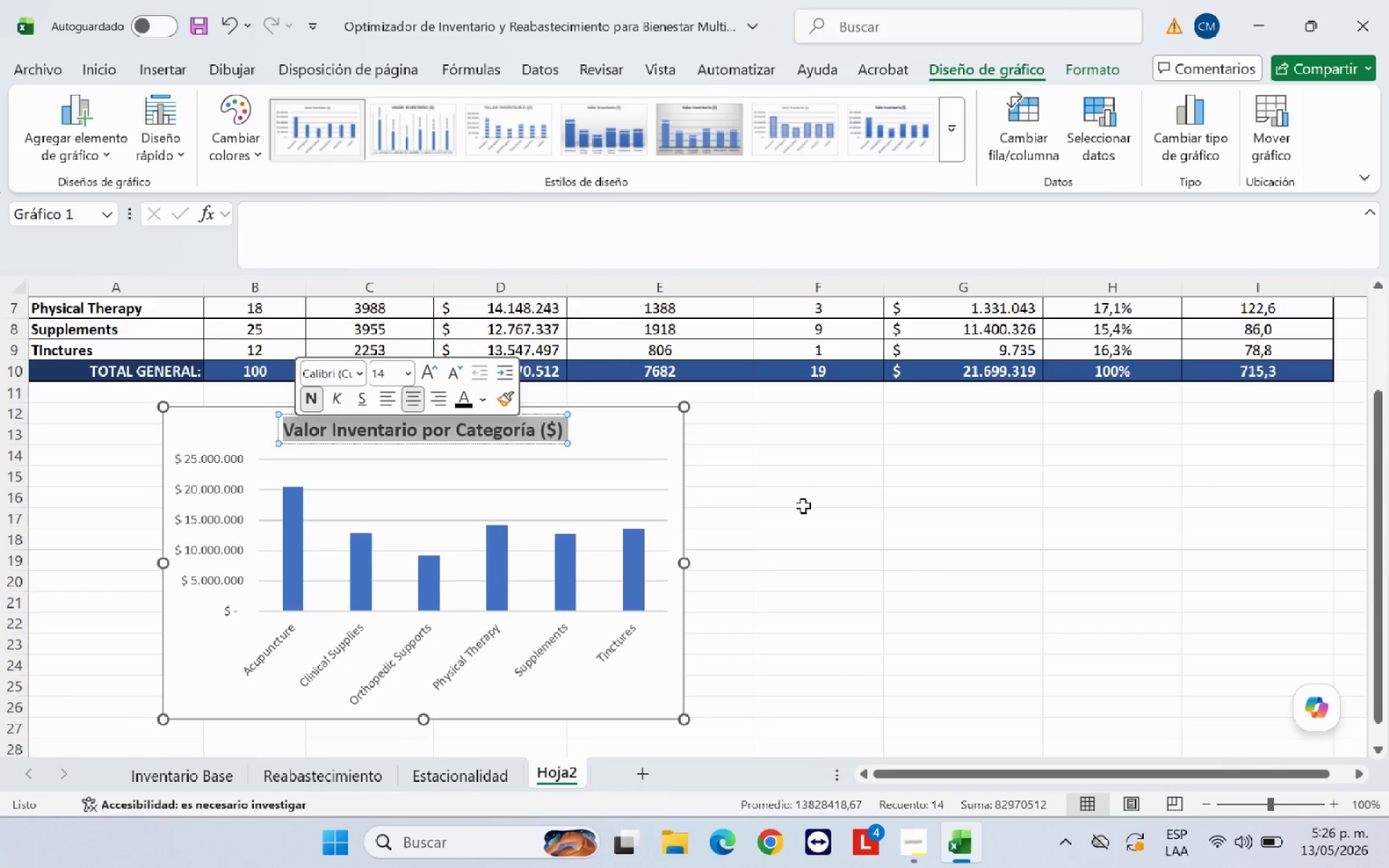 
left_click([804, 506])
 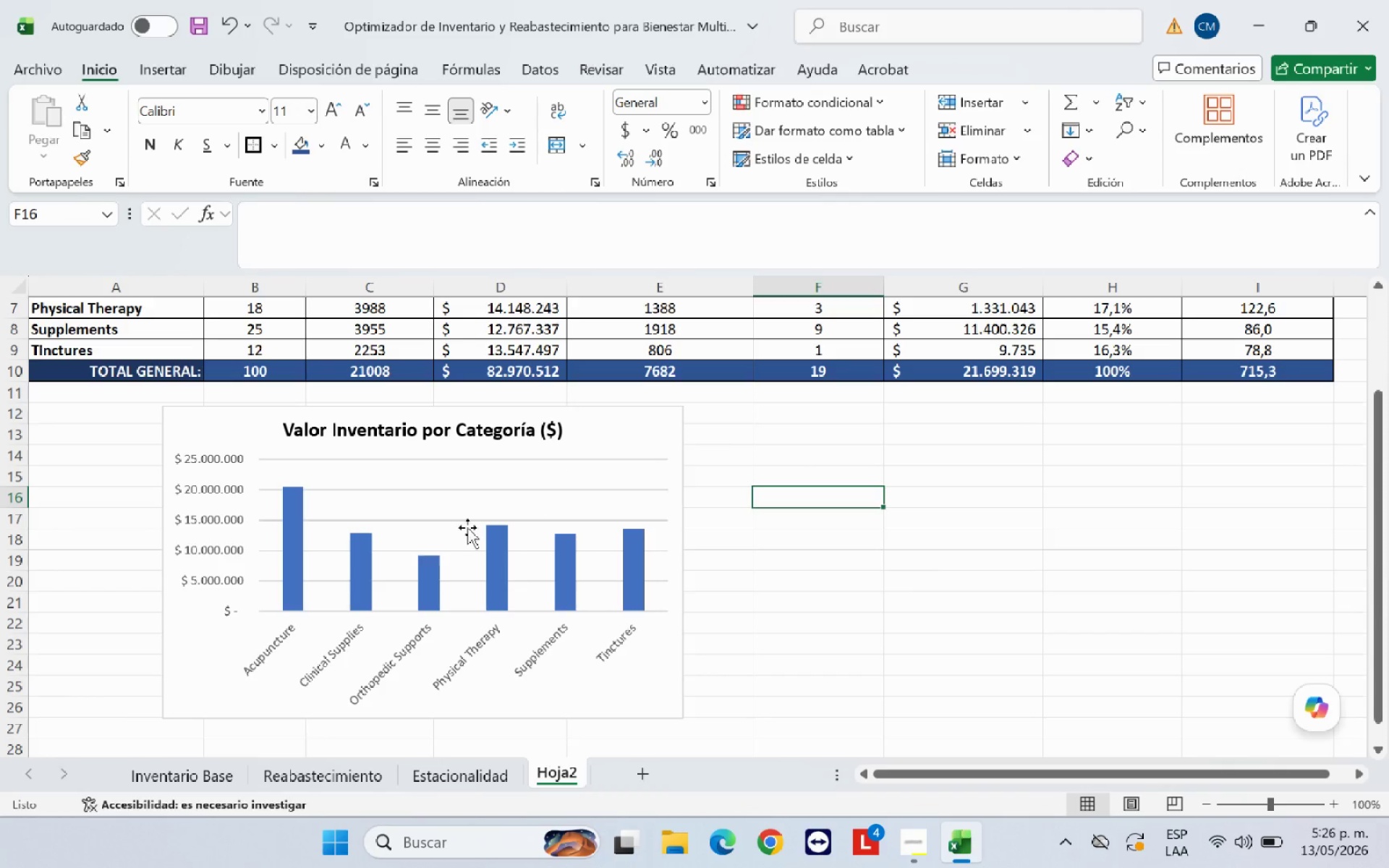 
left_click([328, 550])
 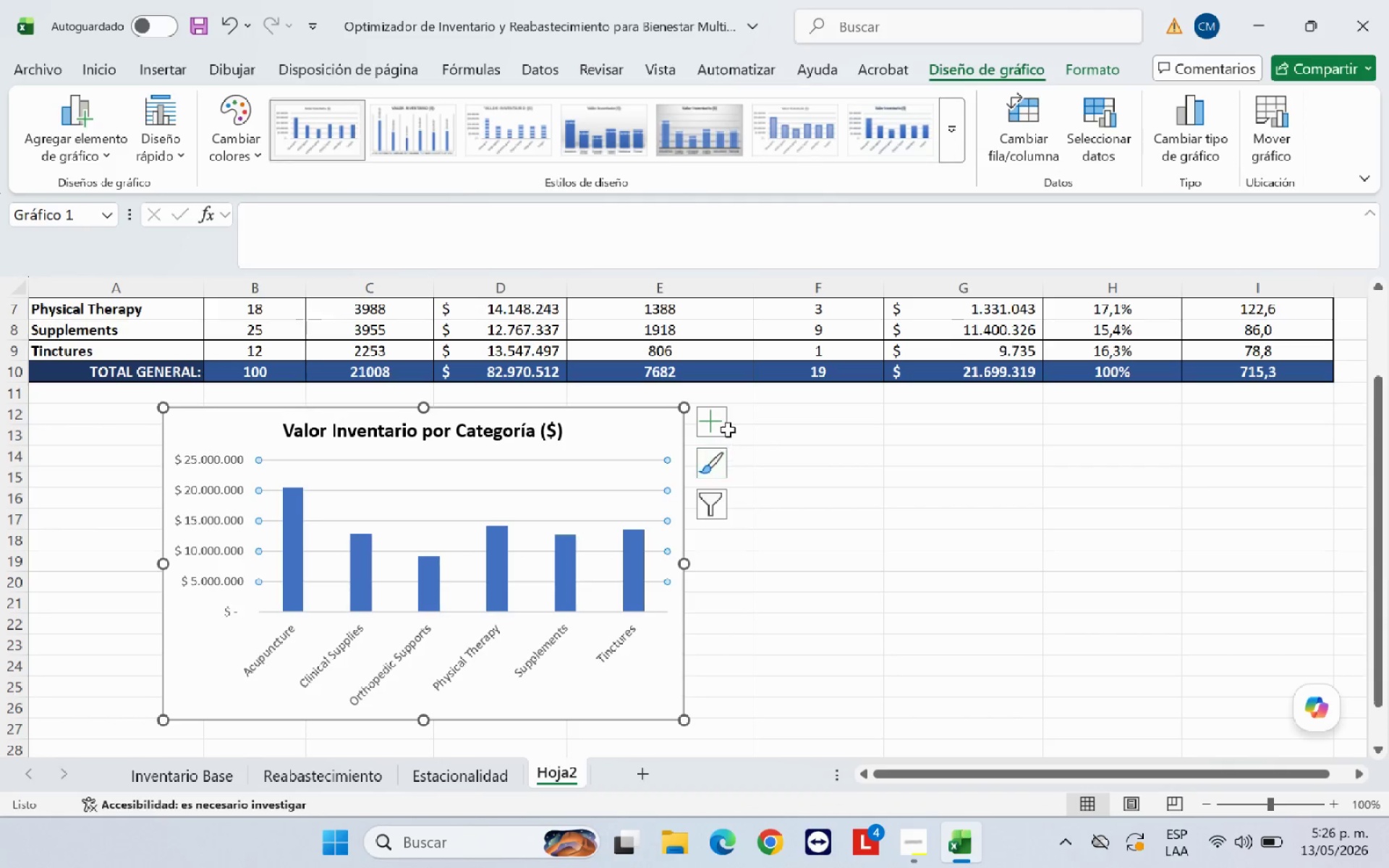 
left_click([717, 422])
 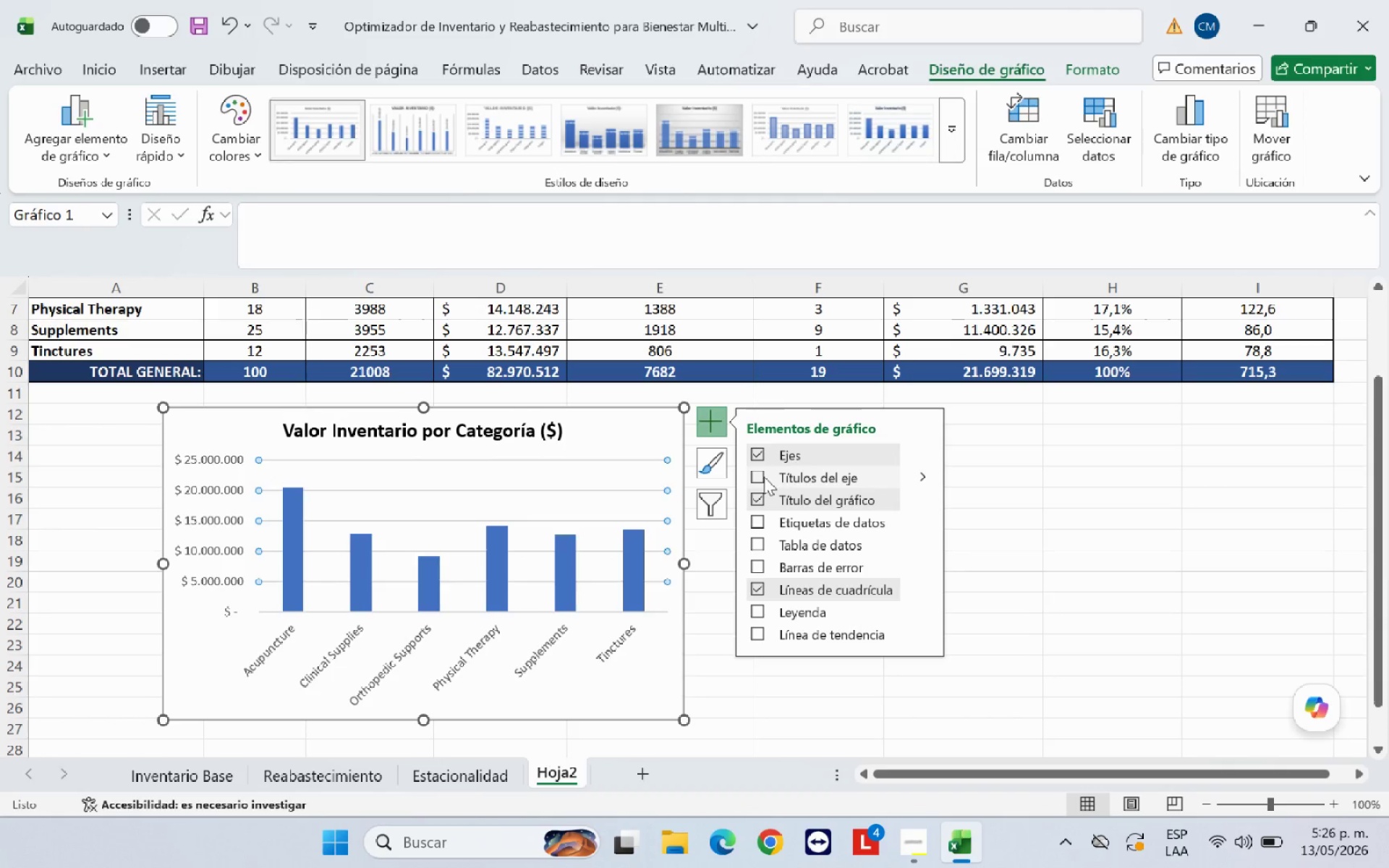 
left_click([764, 477])
 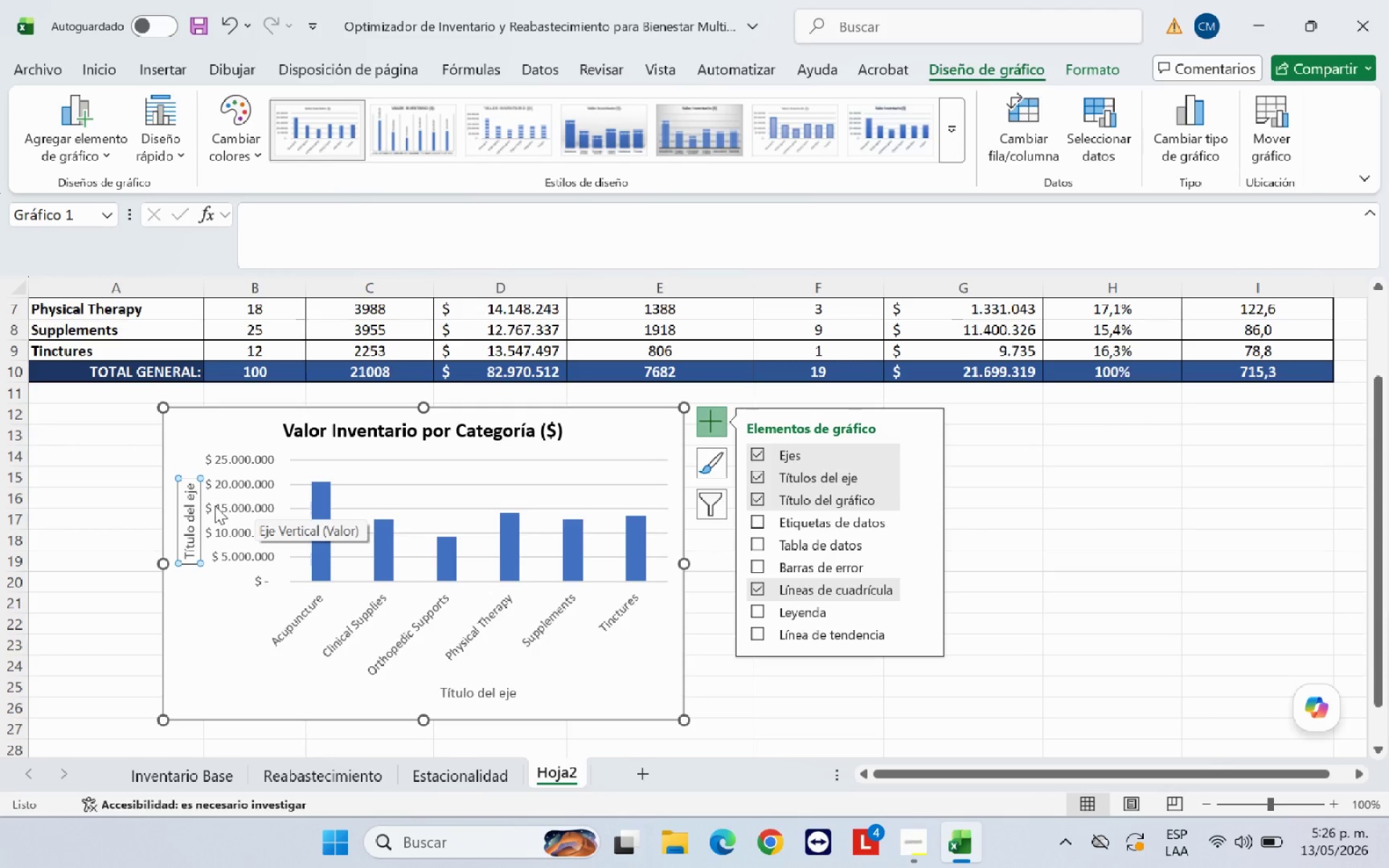 
scroll: coordinate [203, 505], scroll_direction: up, amount: 1.0
 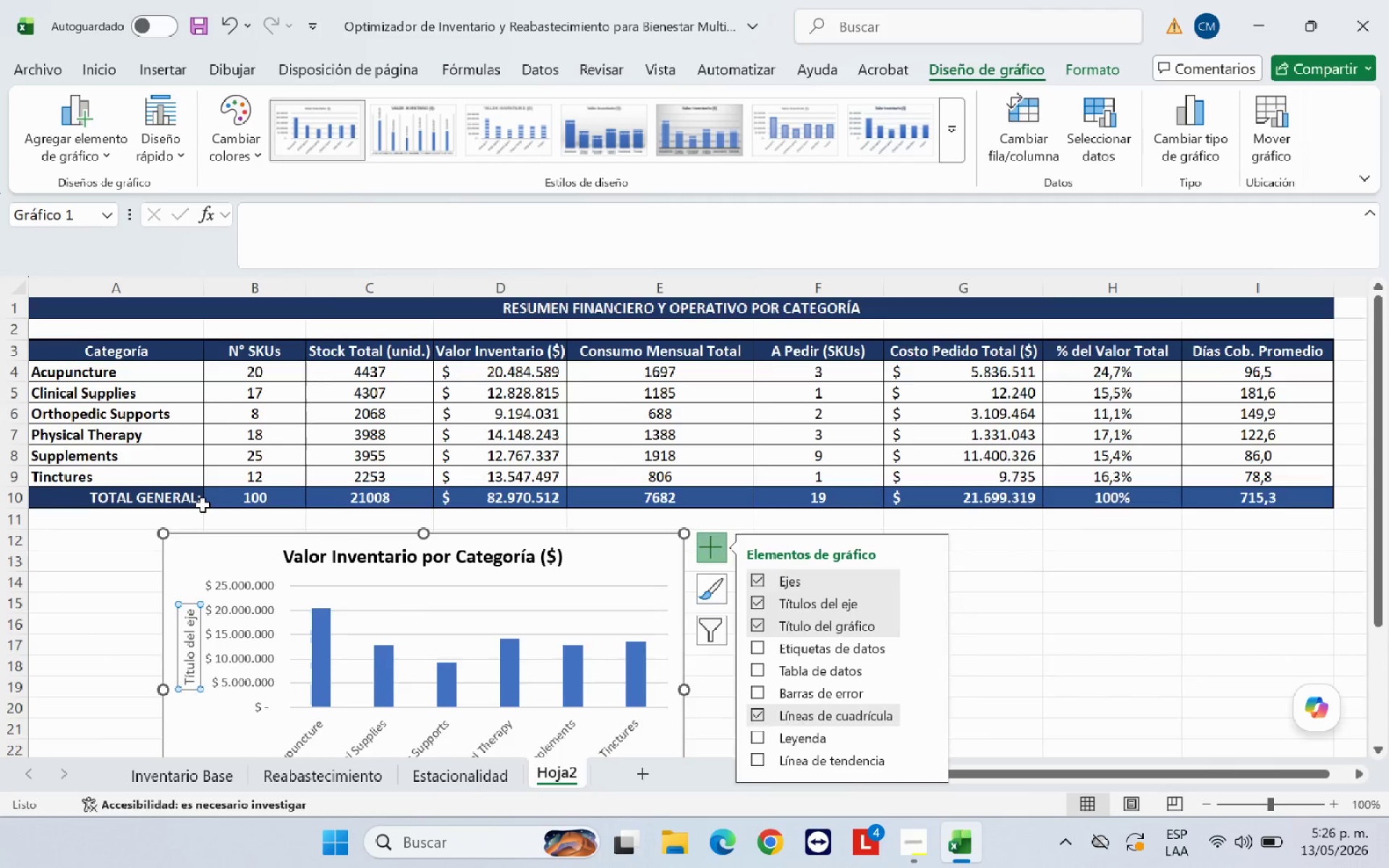 
scroll: coordinate [208, 558], scroll_direction: down, amount: 2.0
 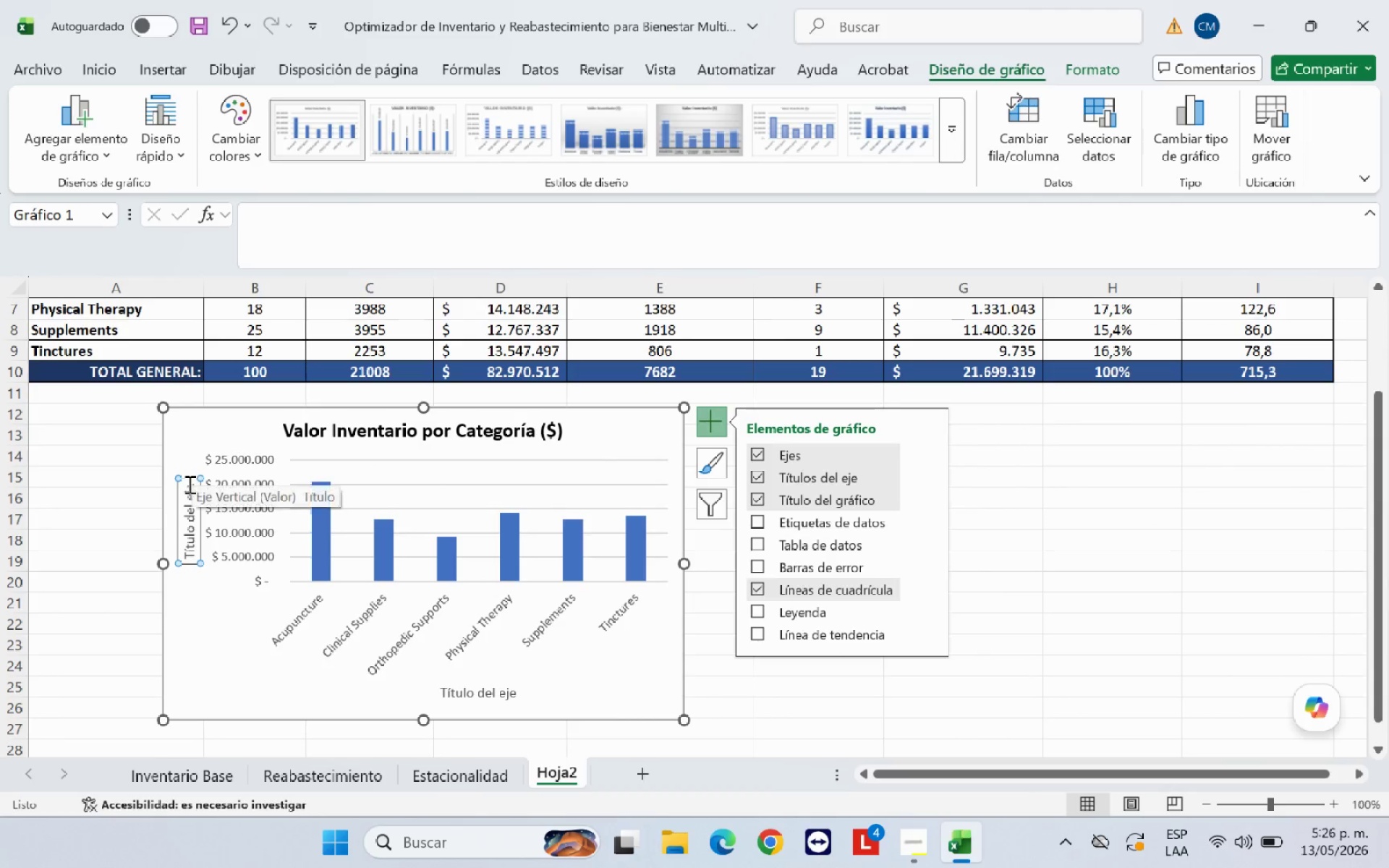 
left_click_drag(start_coordinate=[187, 484], to_coordinate=[197, 555])
 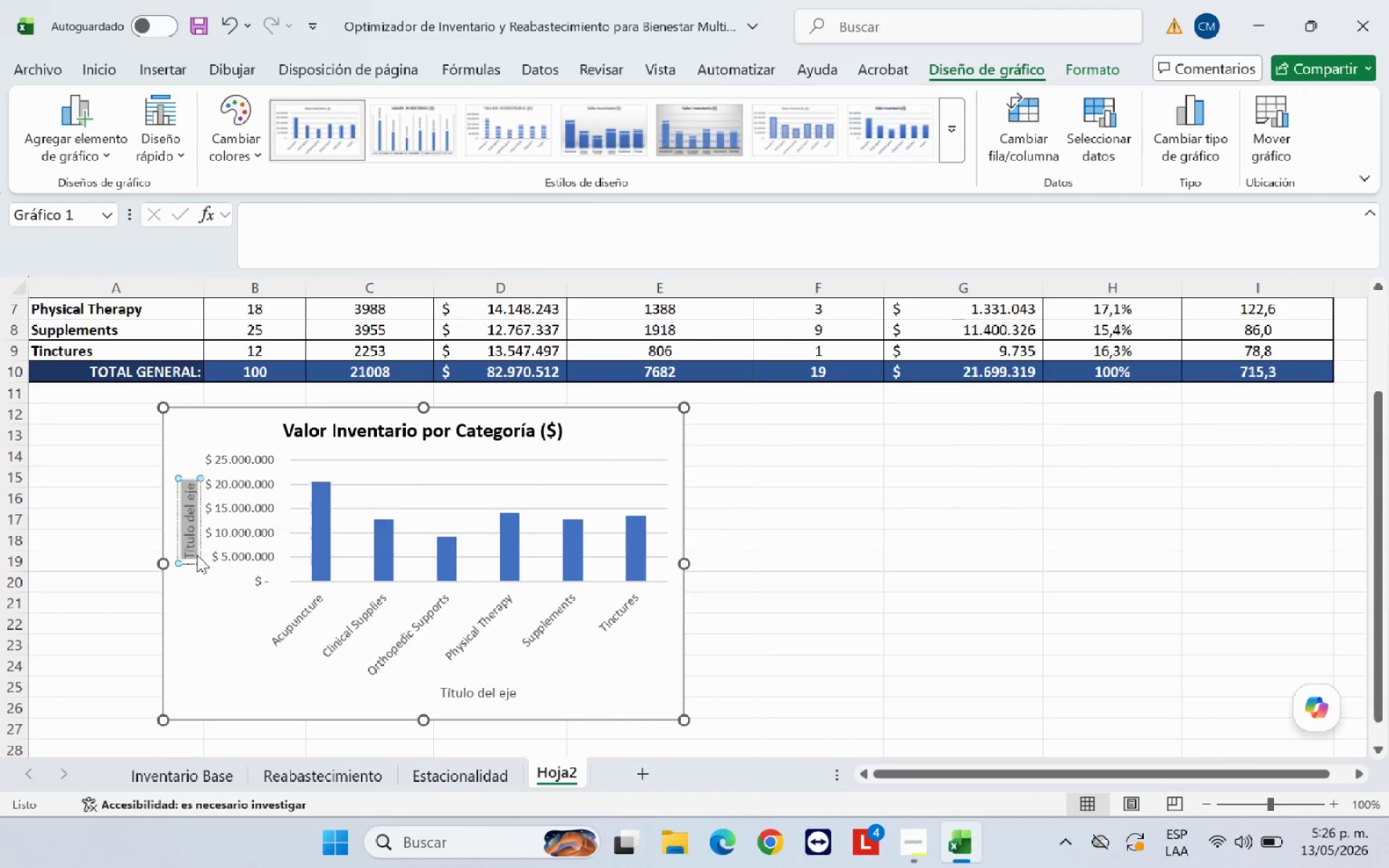 
type(Valor Inventario *$()
 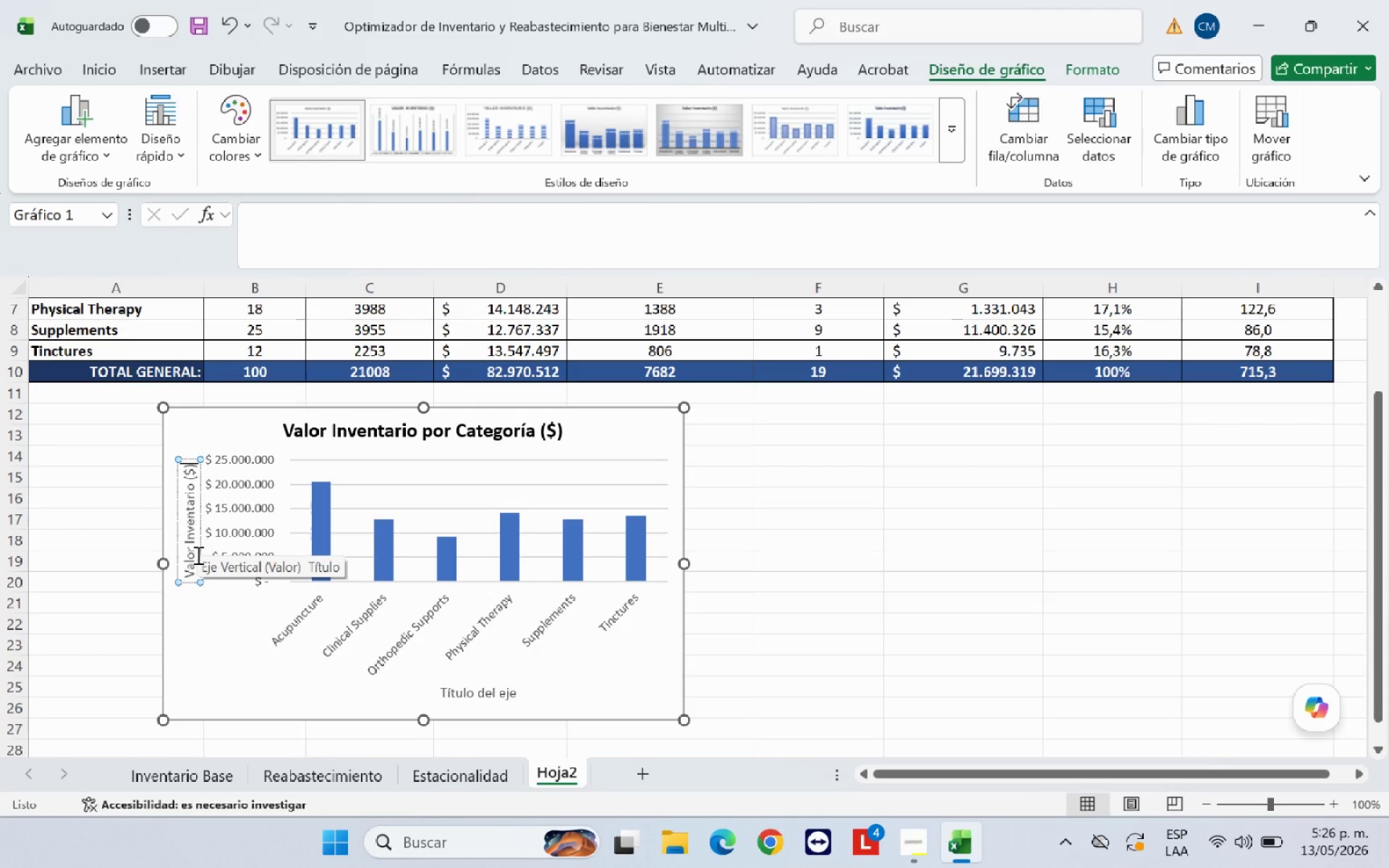 
left_click_drag(start_coordinate=[182, 468], to_coordinate=[188, 569])
 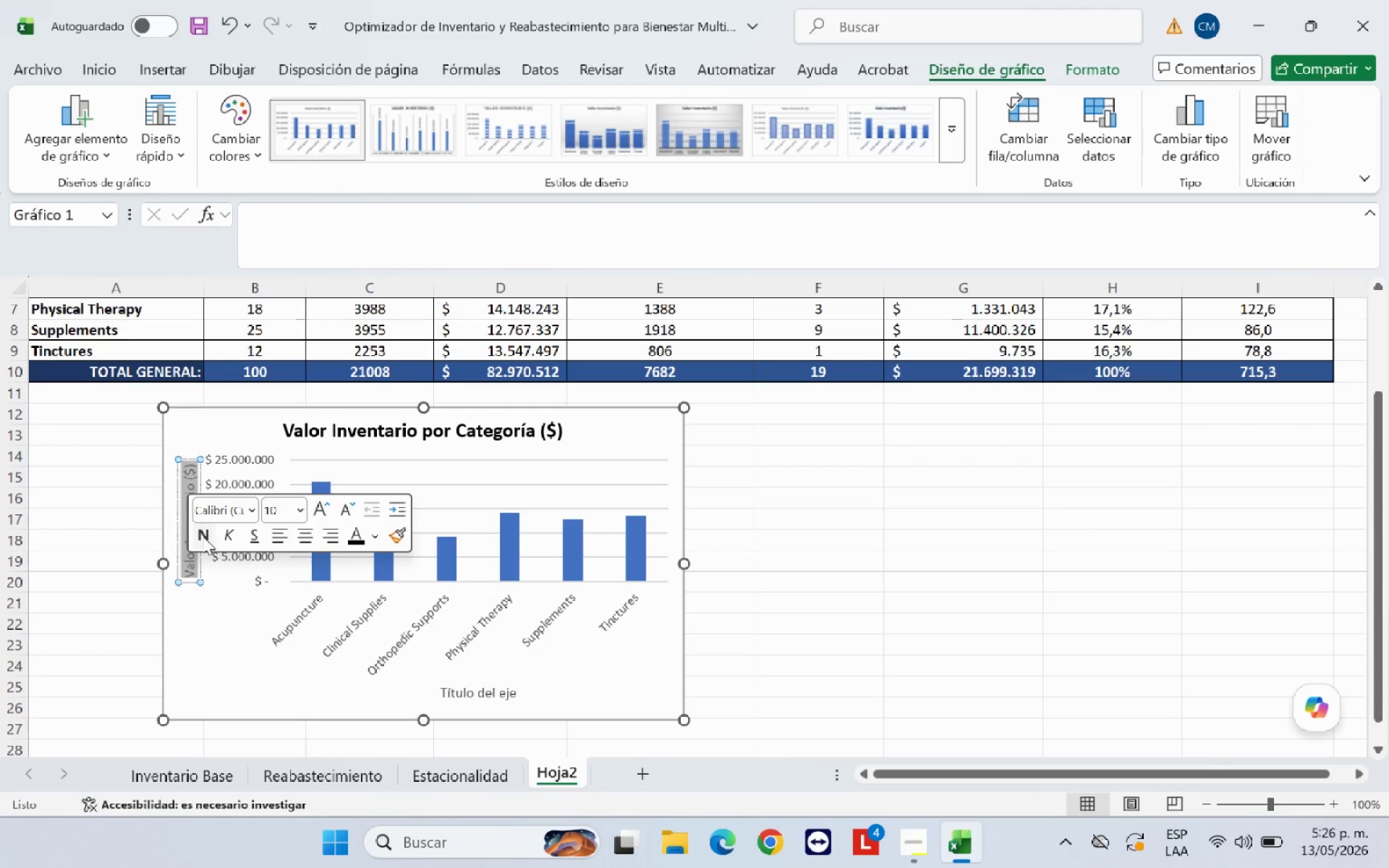 
left_click([203, 537])
 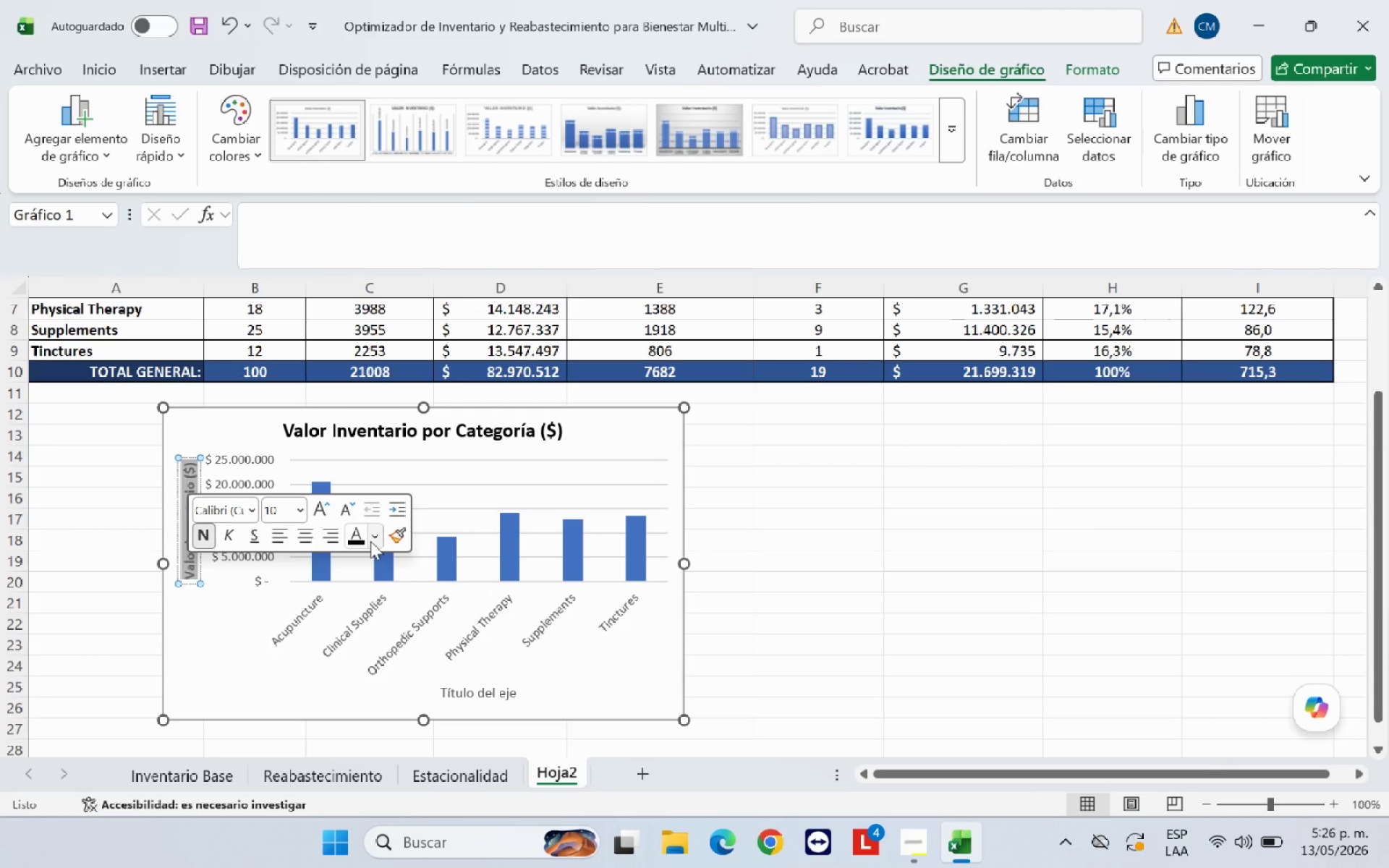 
left_click([355, 537])
 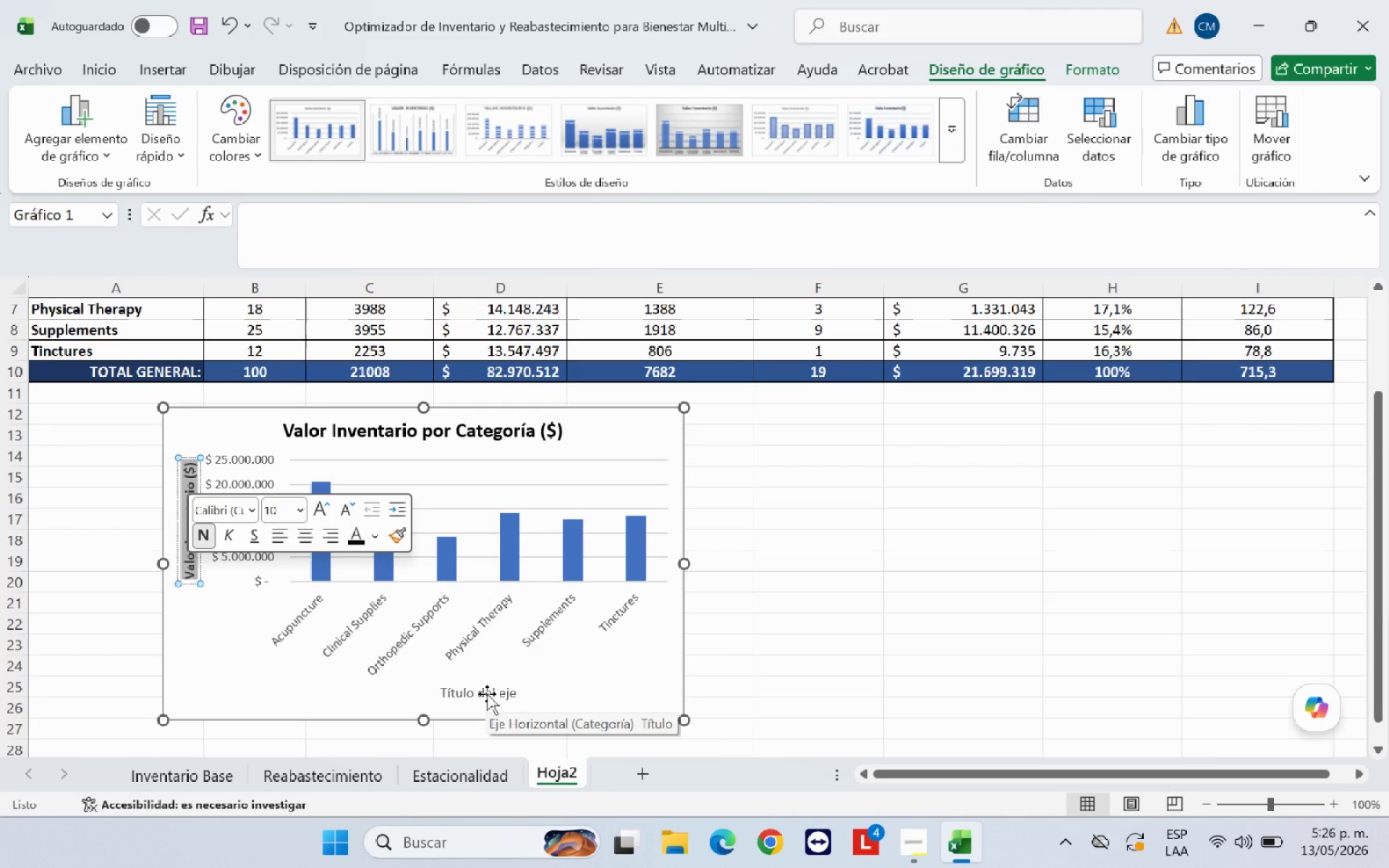 
left_click([487, 694])
 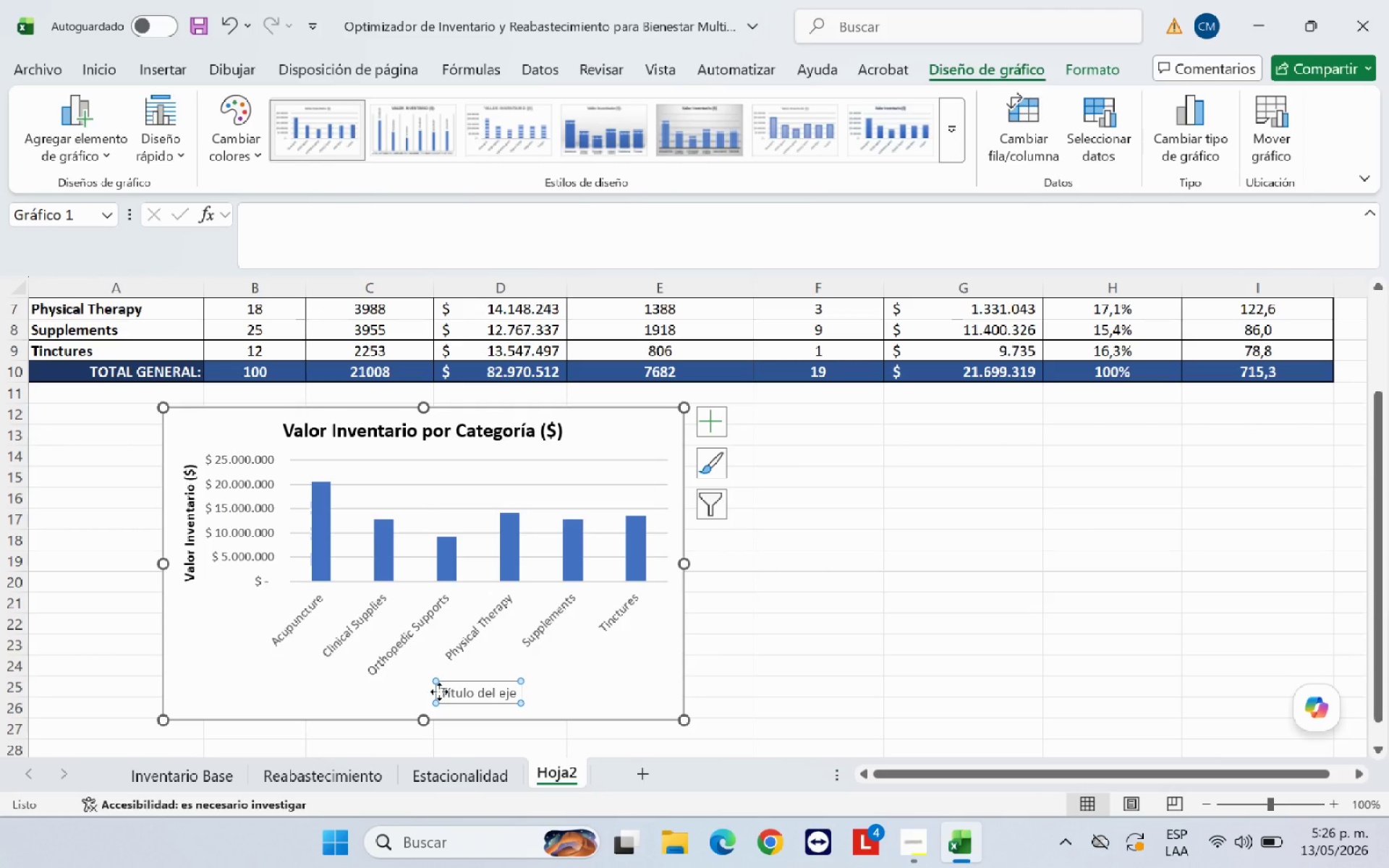 
left_click_drag(start_coordinate=[442, 692], to_coordinate=[517, 695])
 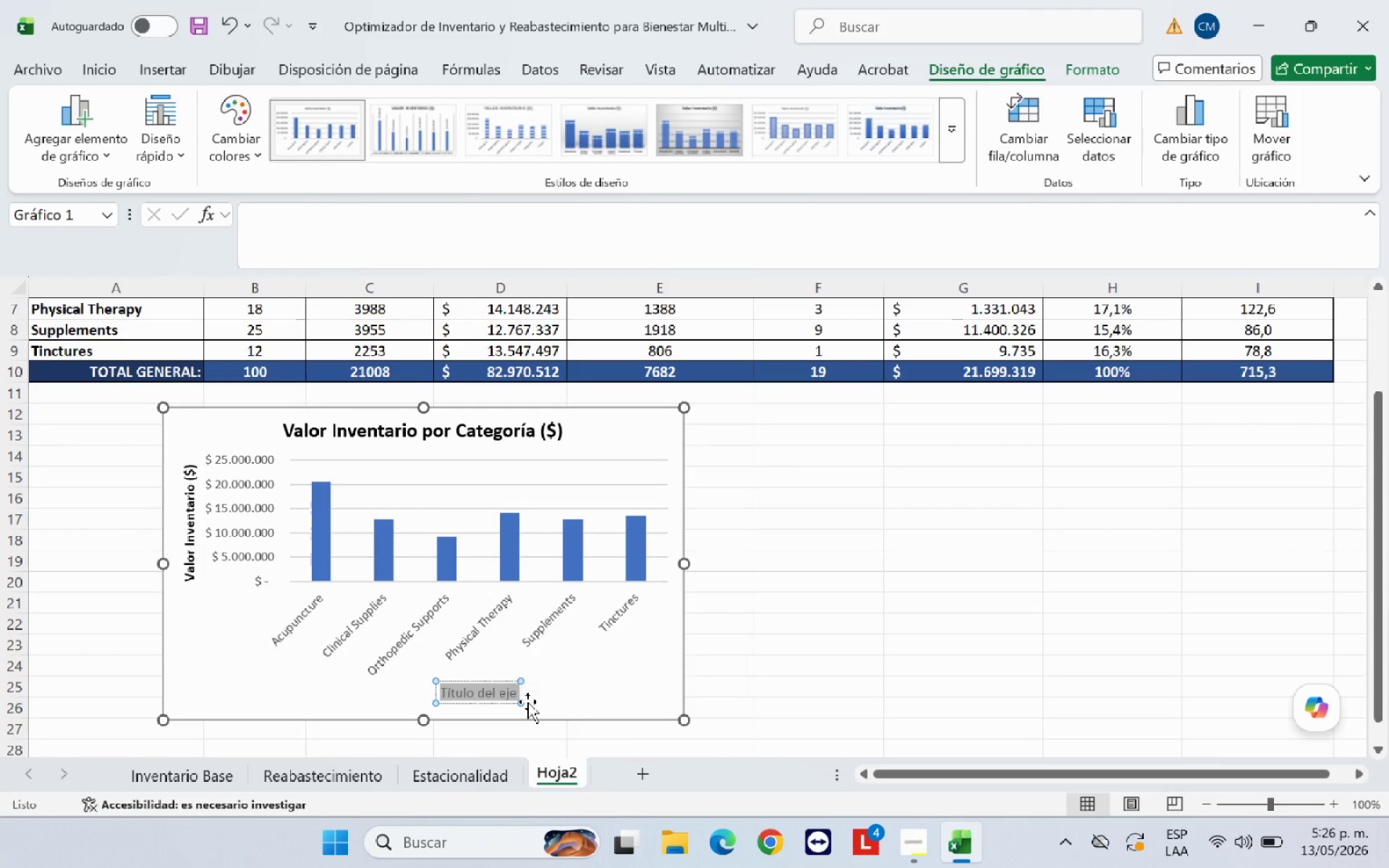 
type(Categor;ia)
 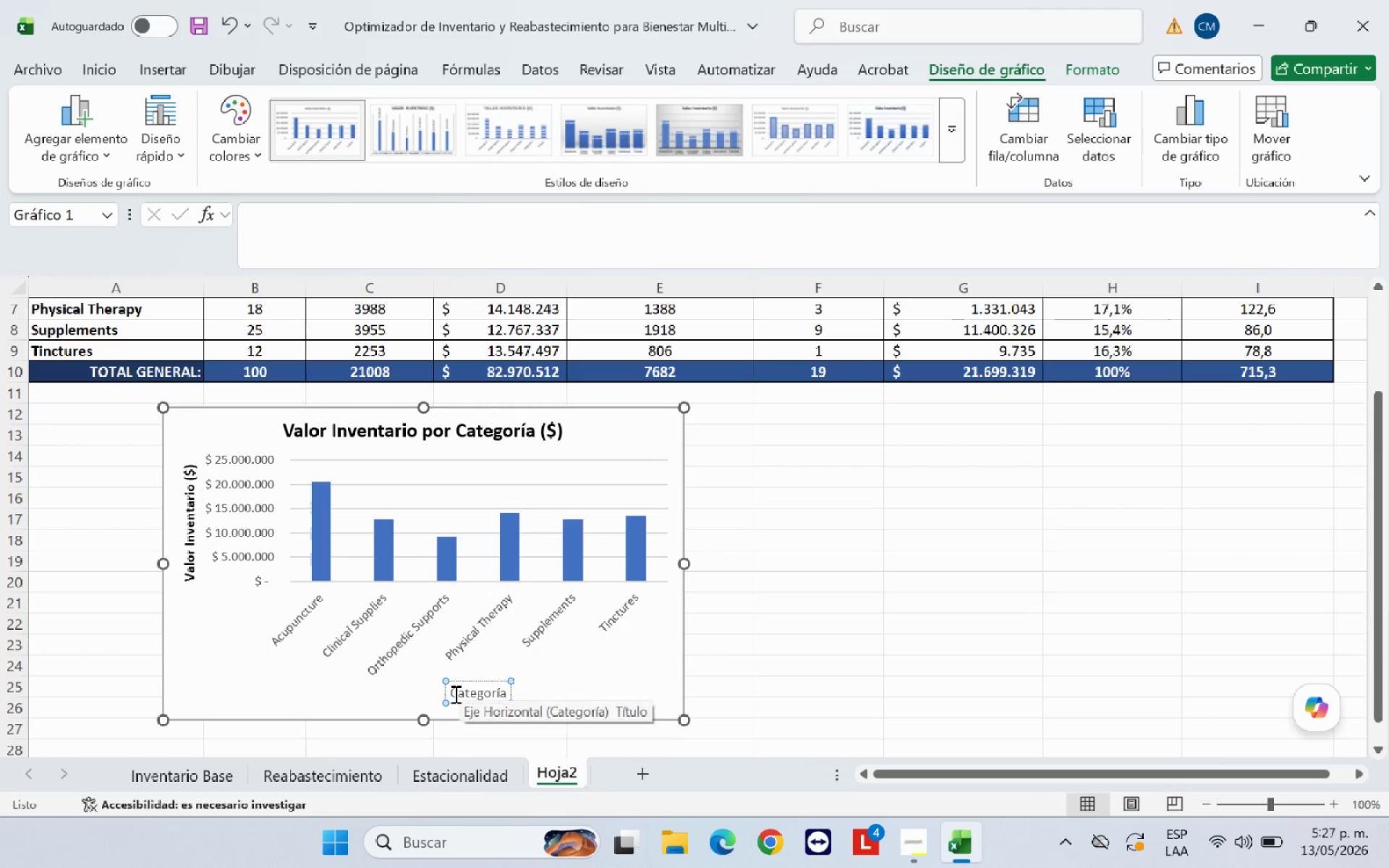 
left_click_drag(start_coordinate=[451, 693], to_coordinate=[508, 694])
 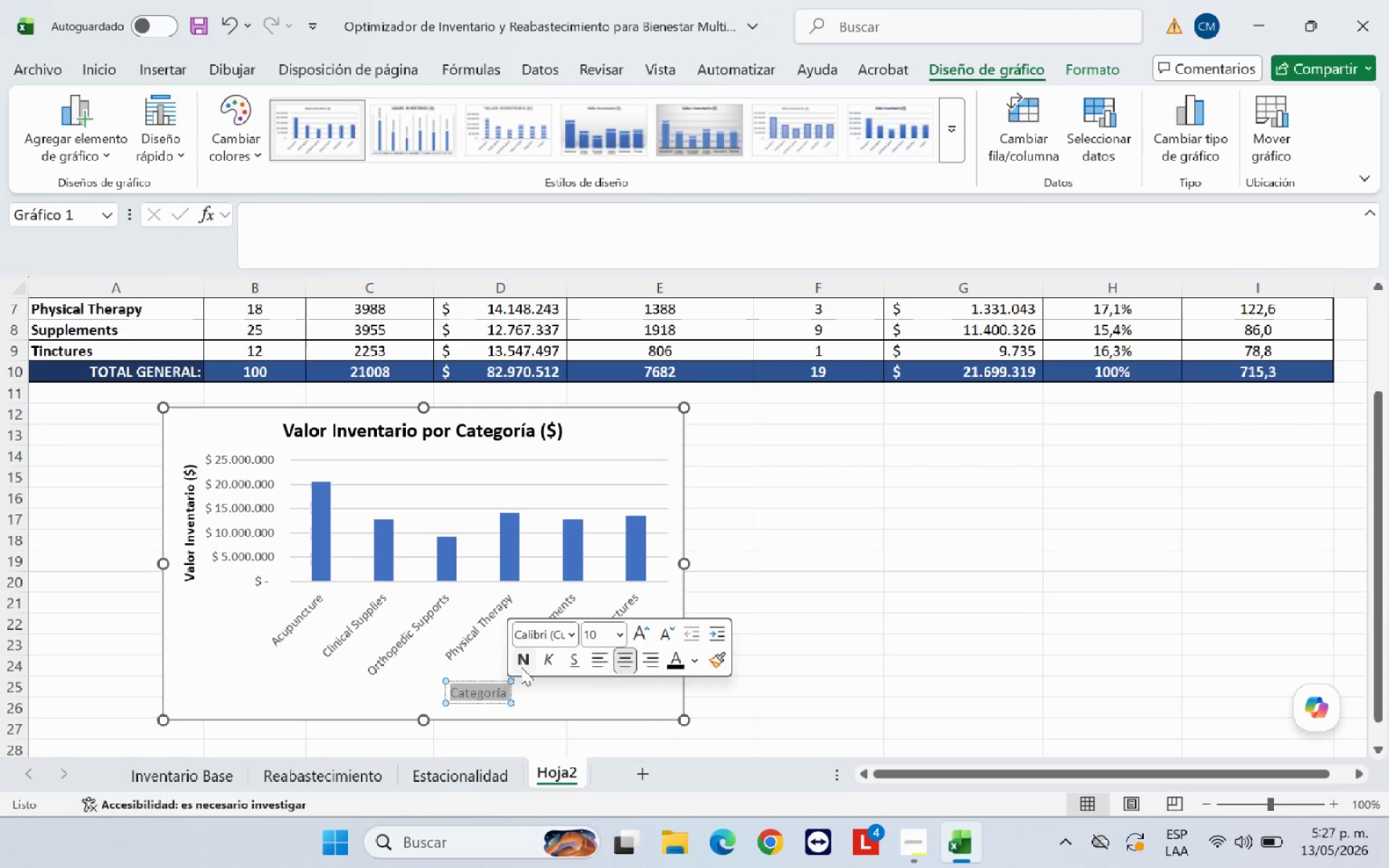 
left_click([521, 666])
 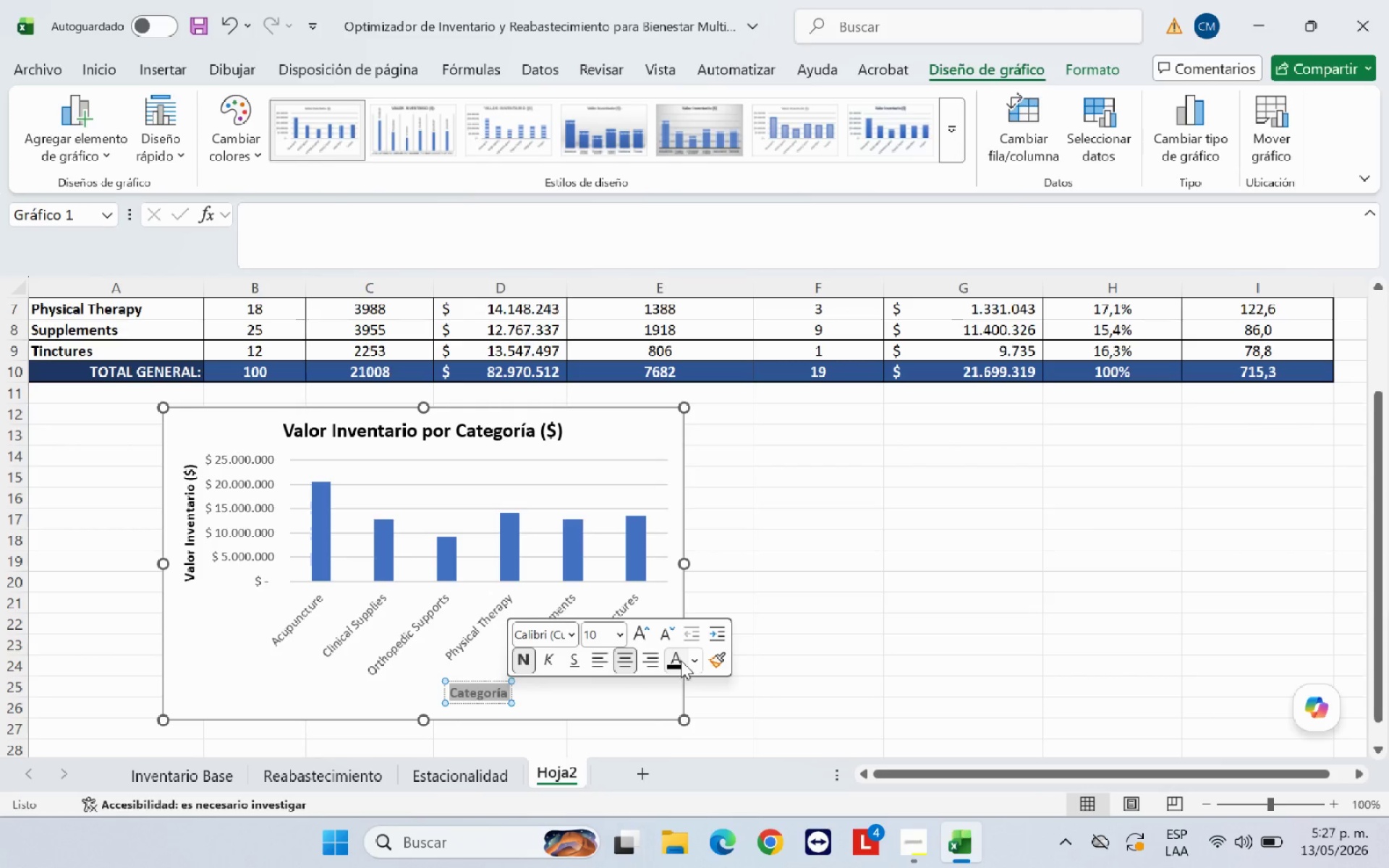 
left_click([678, 660])
 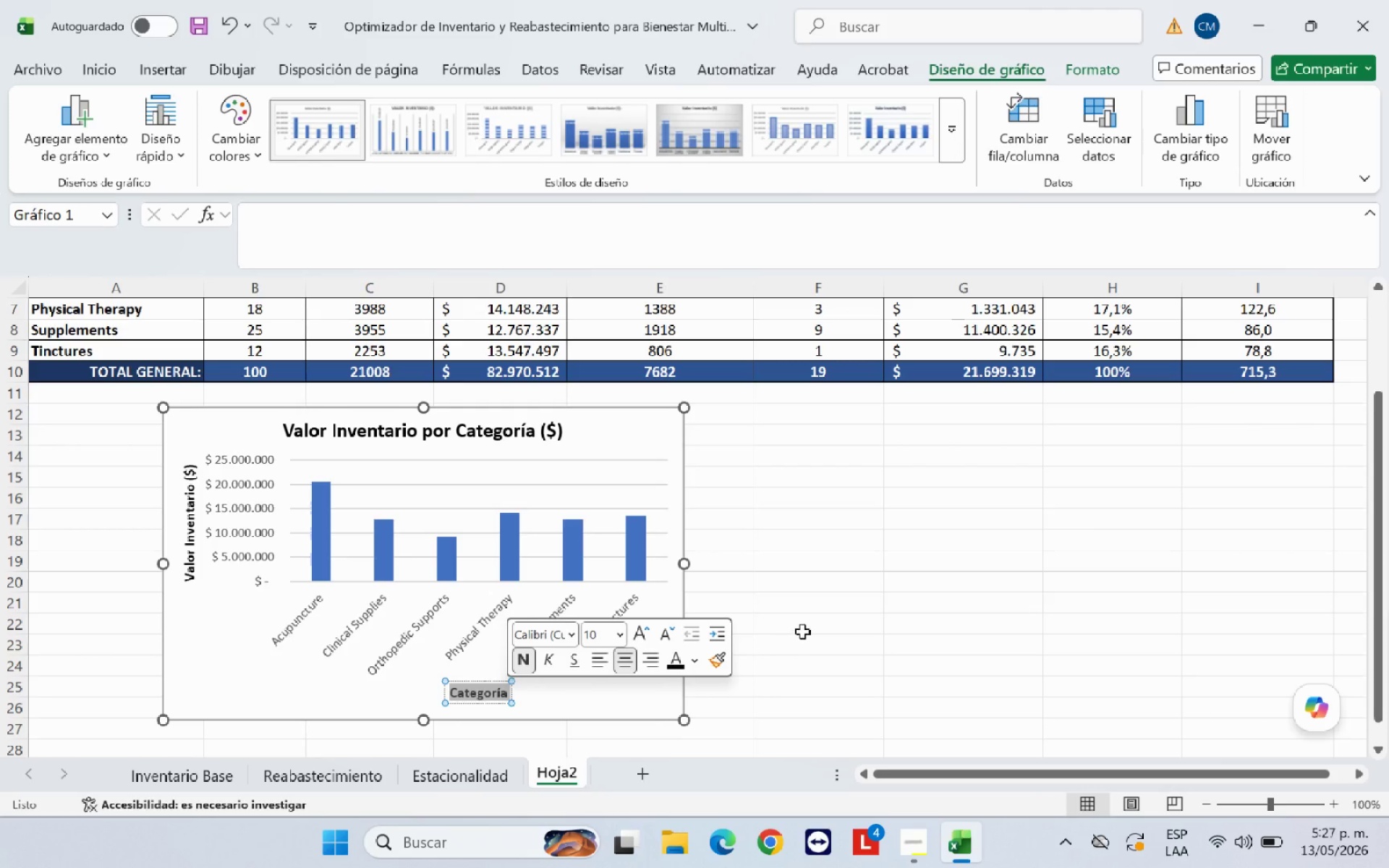 
left_click([802, 631])
 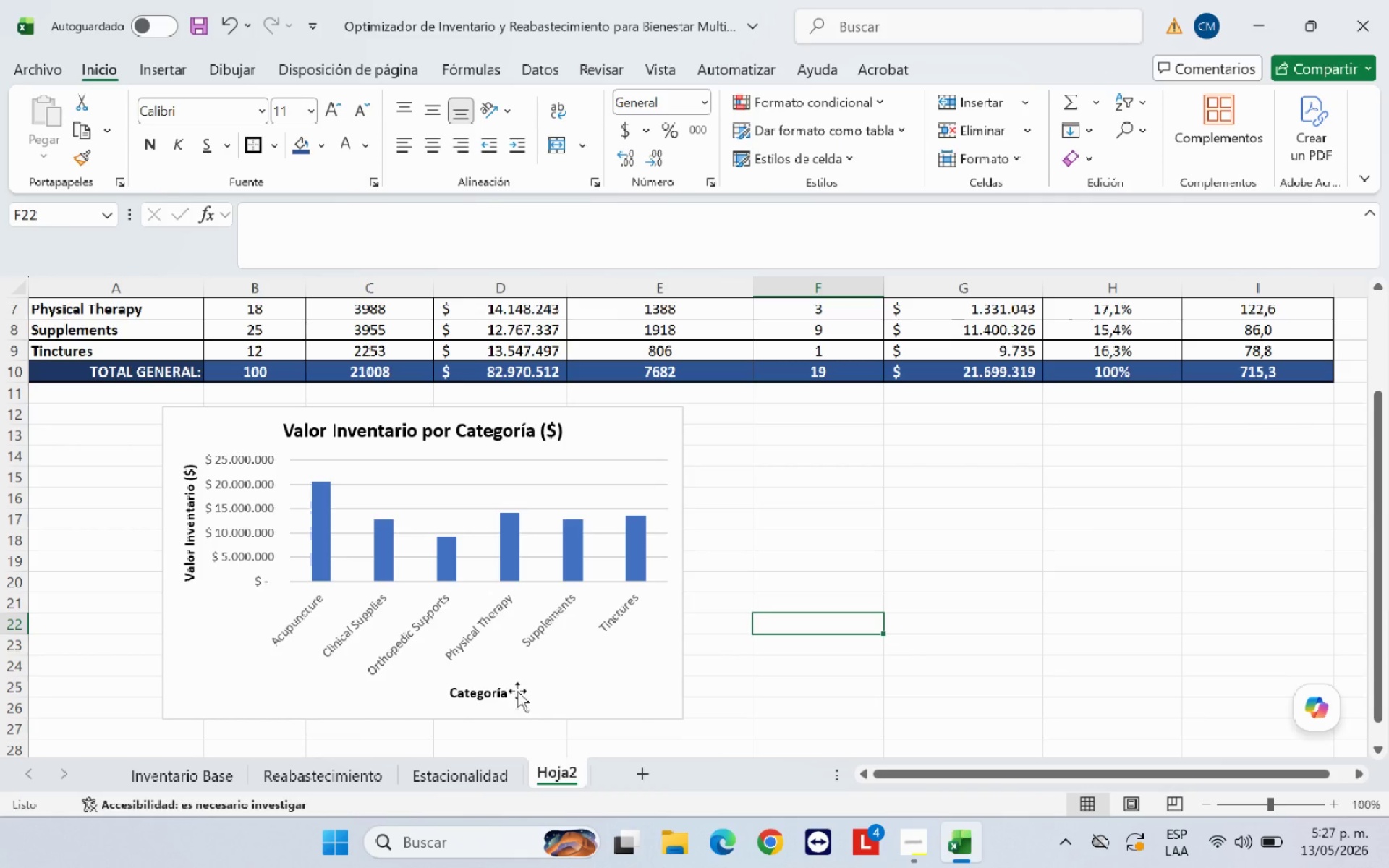 
left_click([491, 694])
 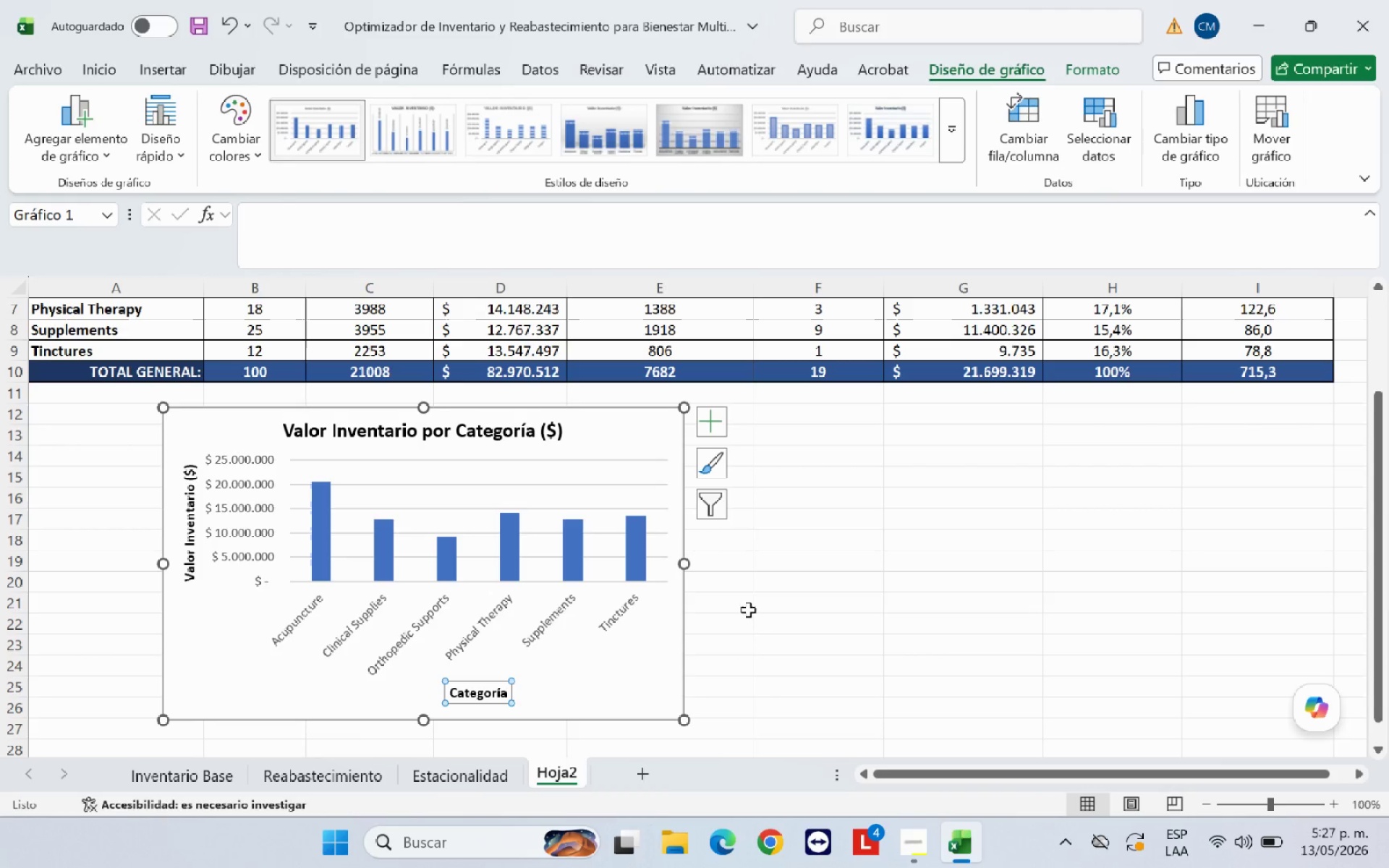 
left_click([574, 466])
 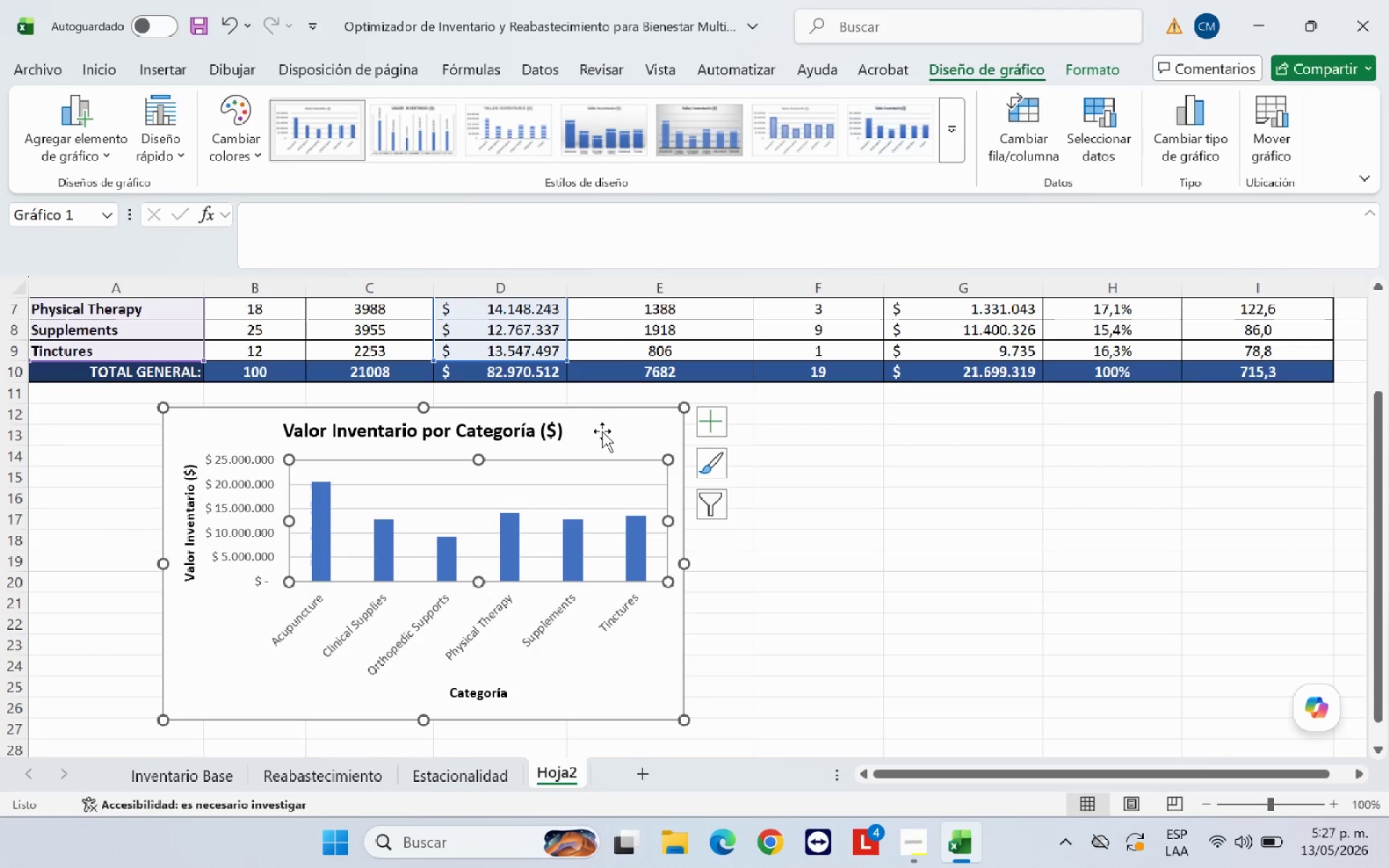 
left_click([602, 431])
 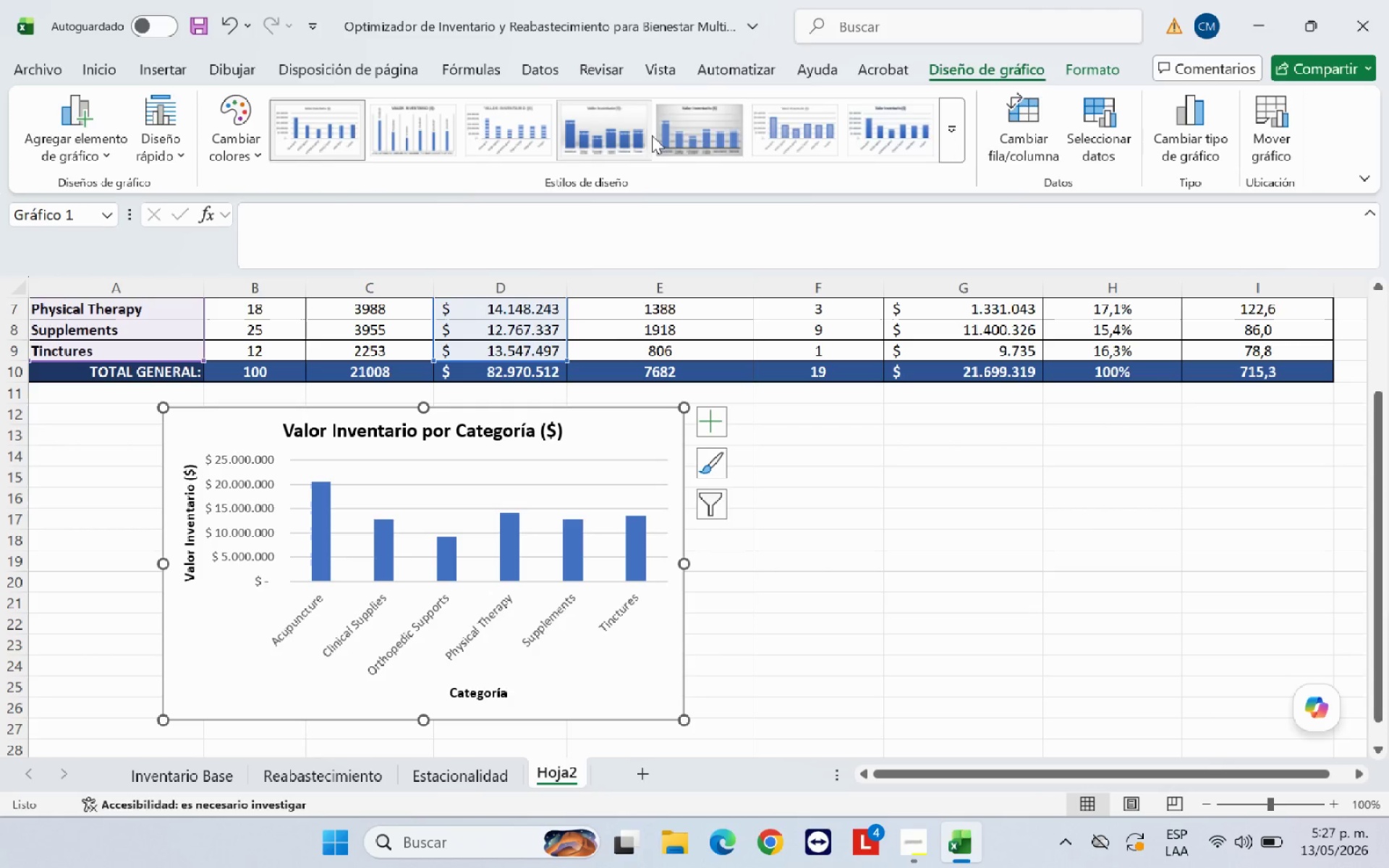 
left_click([771, 128])
 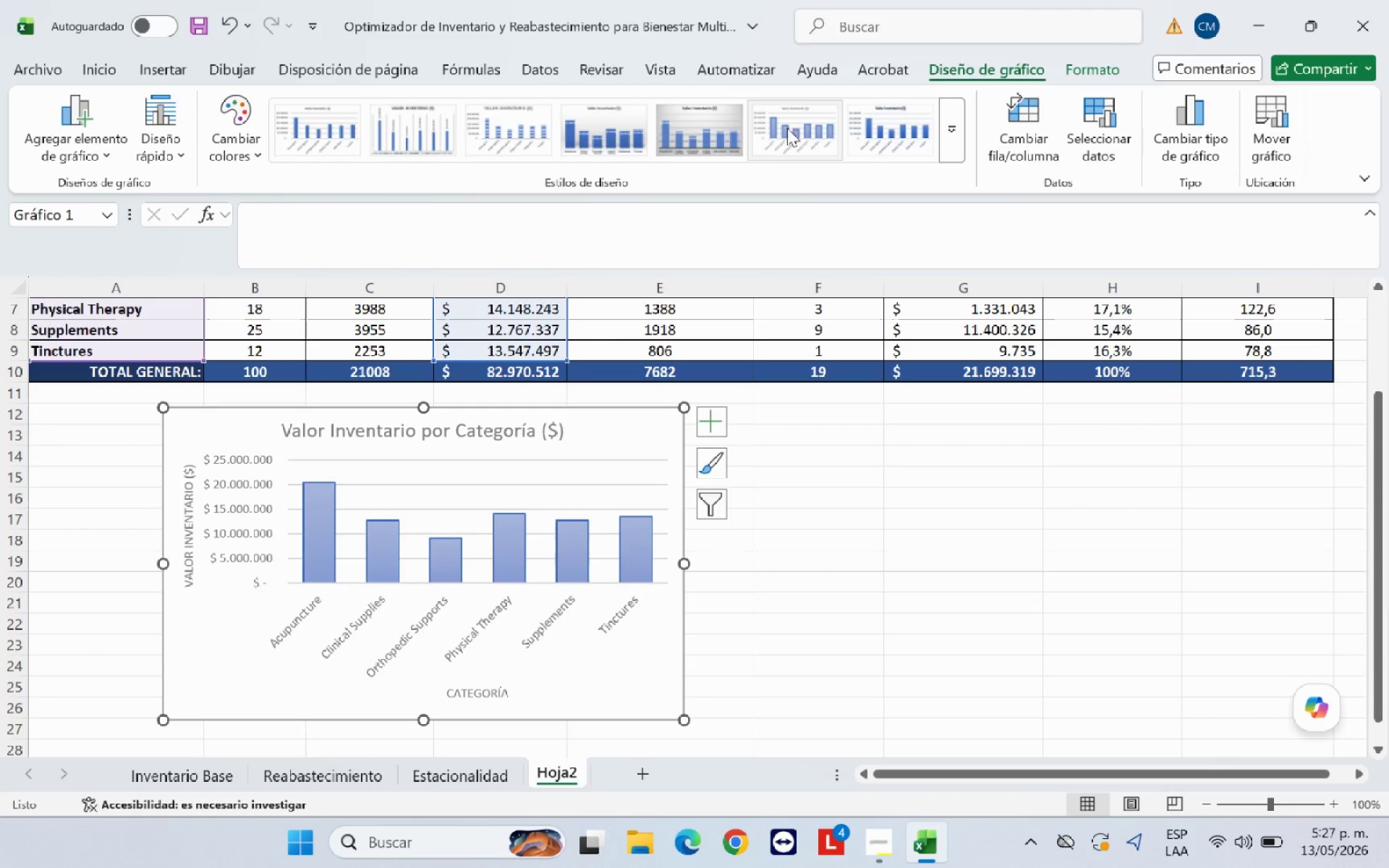 
left_click([871, 129])
 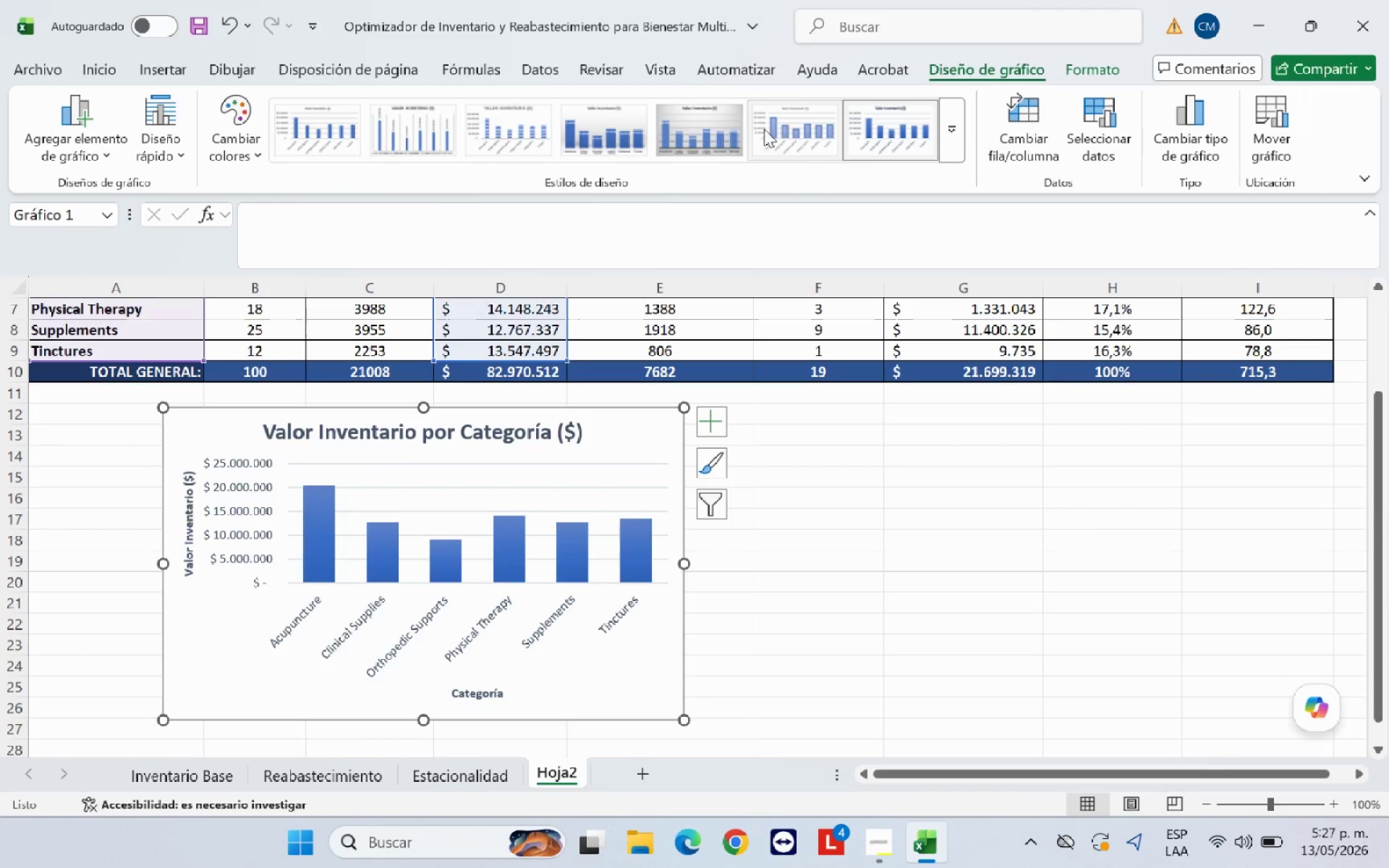 
left_click([621, 132])
 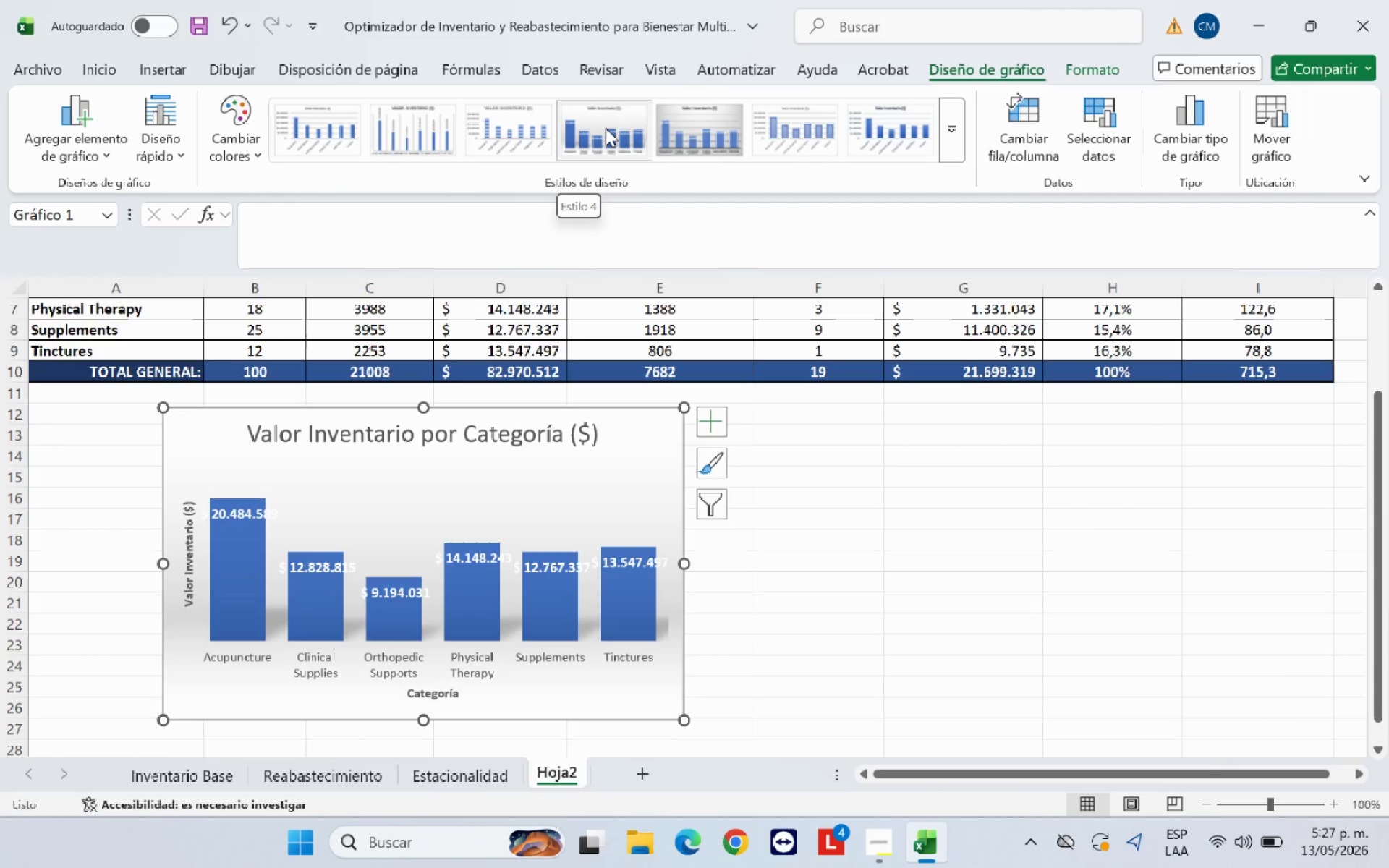 
wait(8.34)
 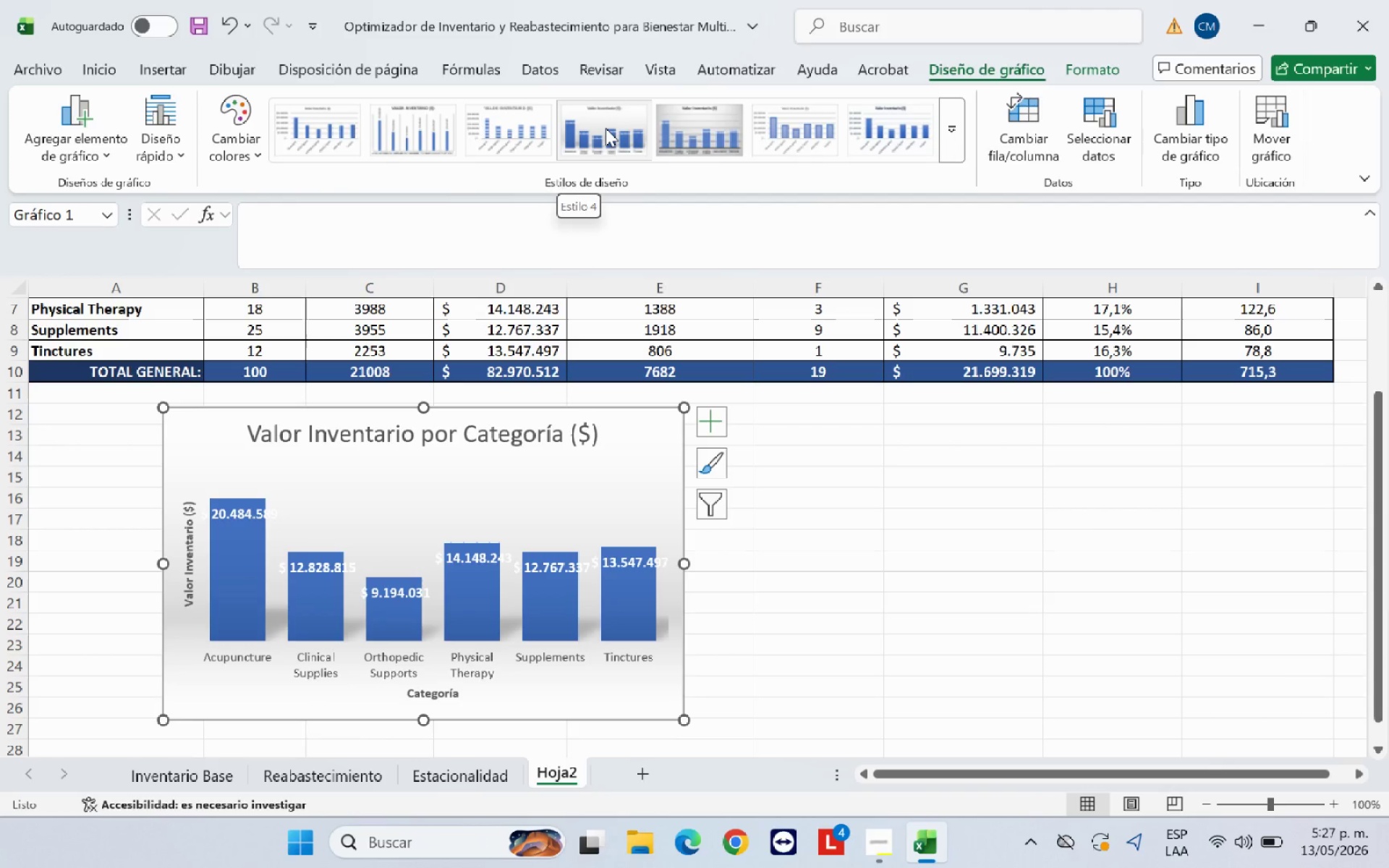 
mouse_move([631, 135])
 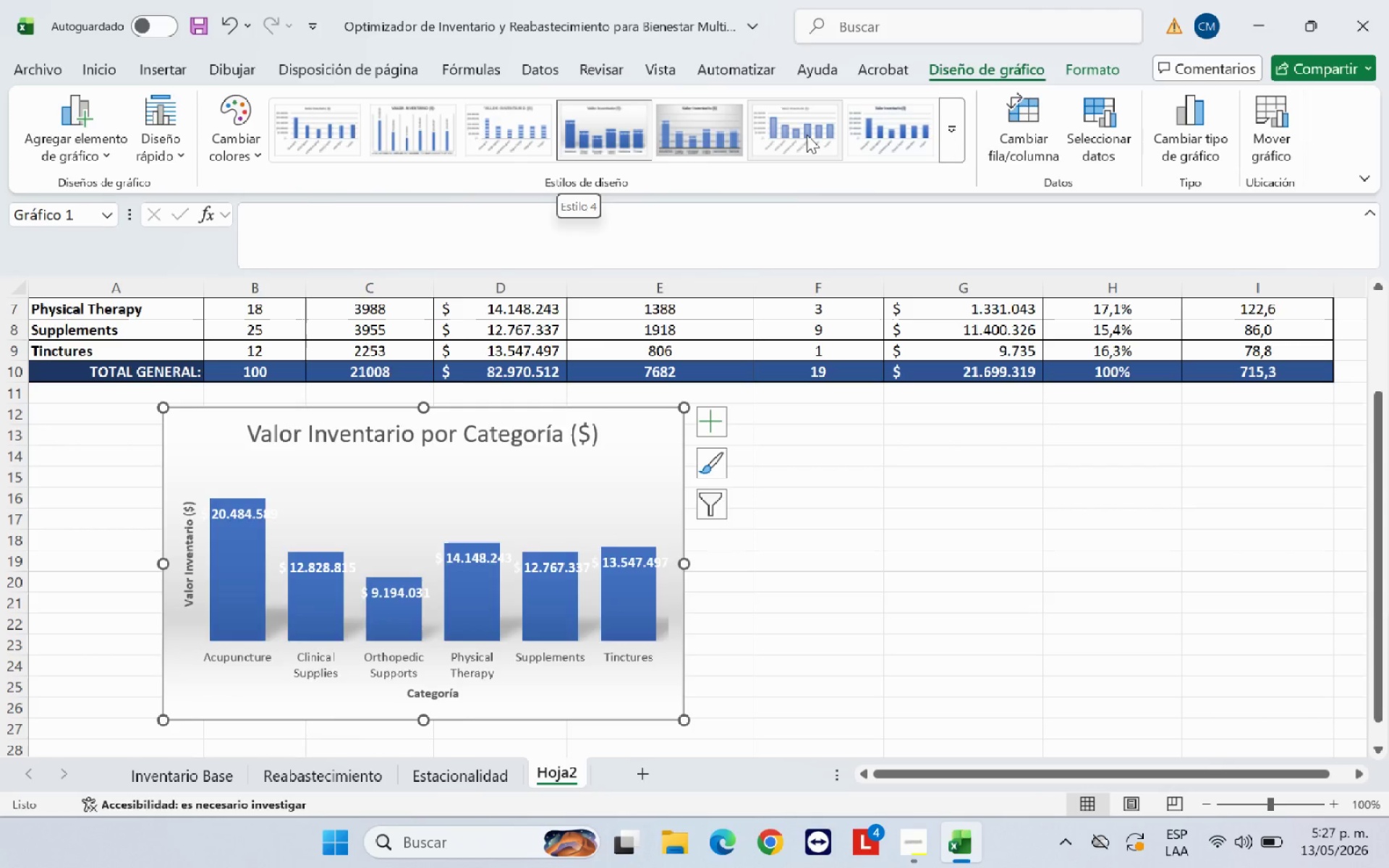 
mouse_move([820, 135])
 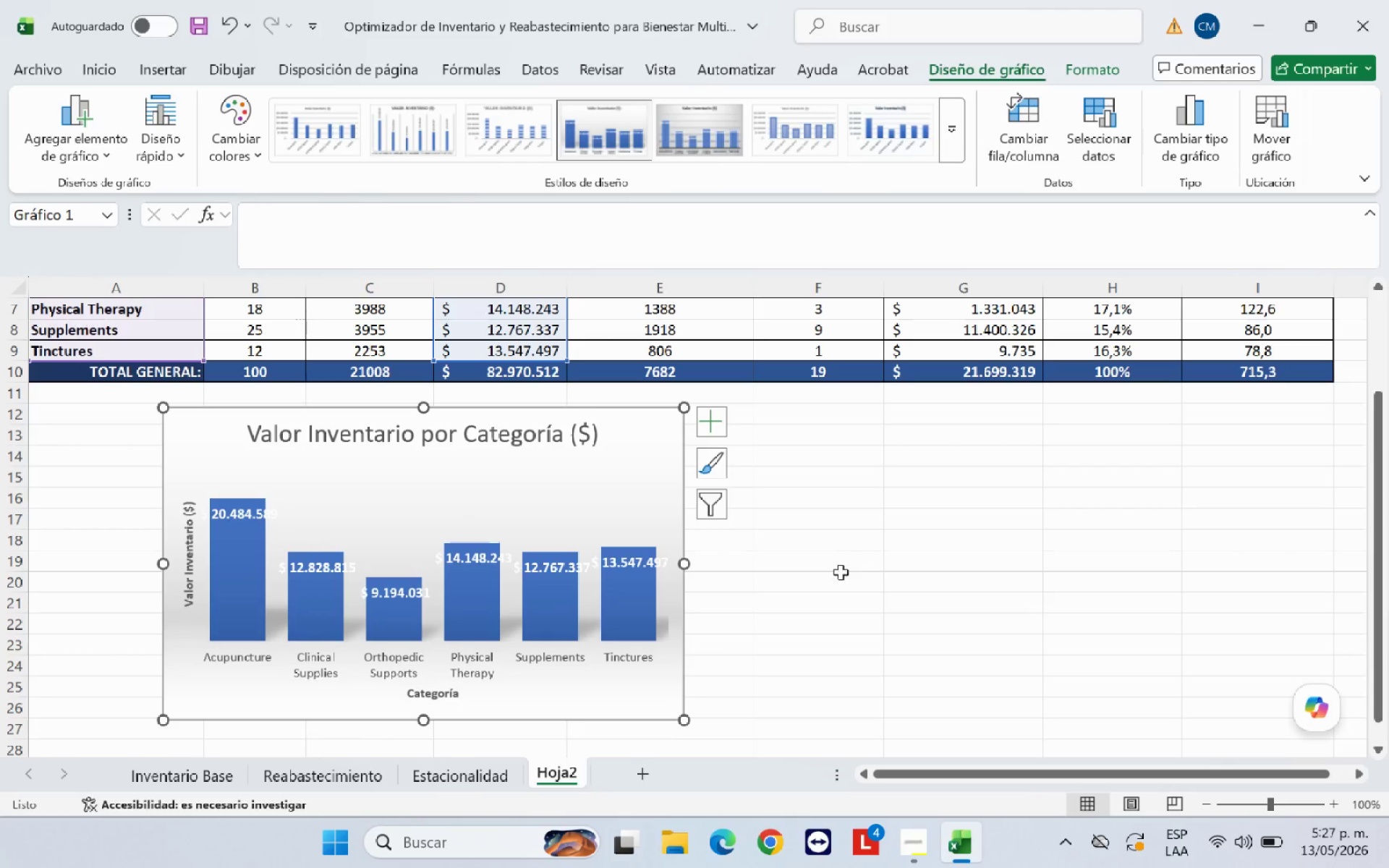 
mouse_move([349, 121])
 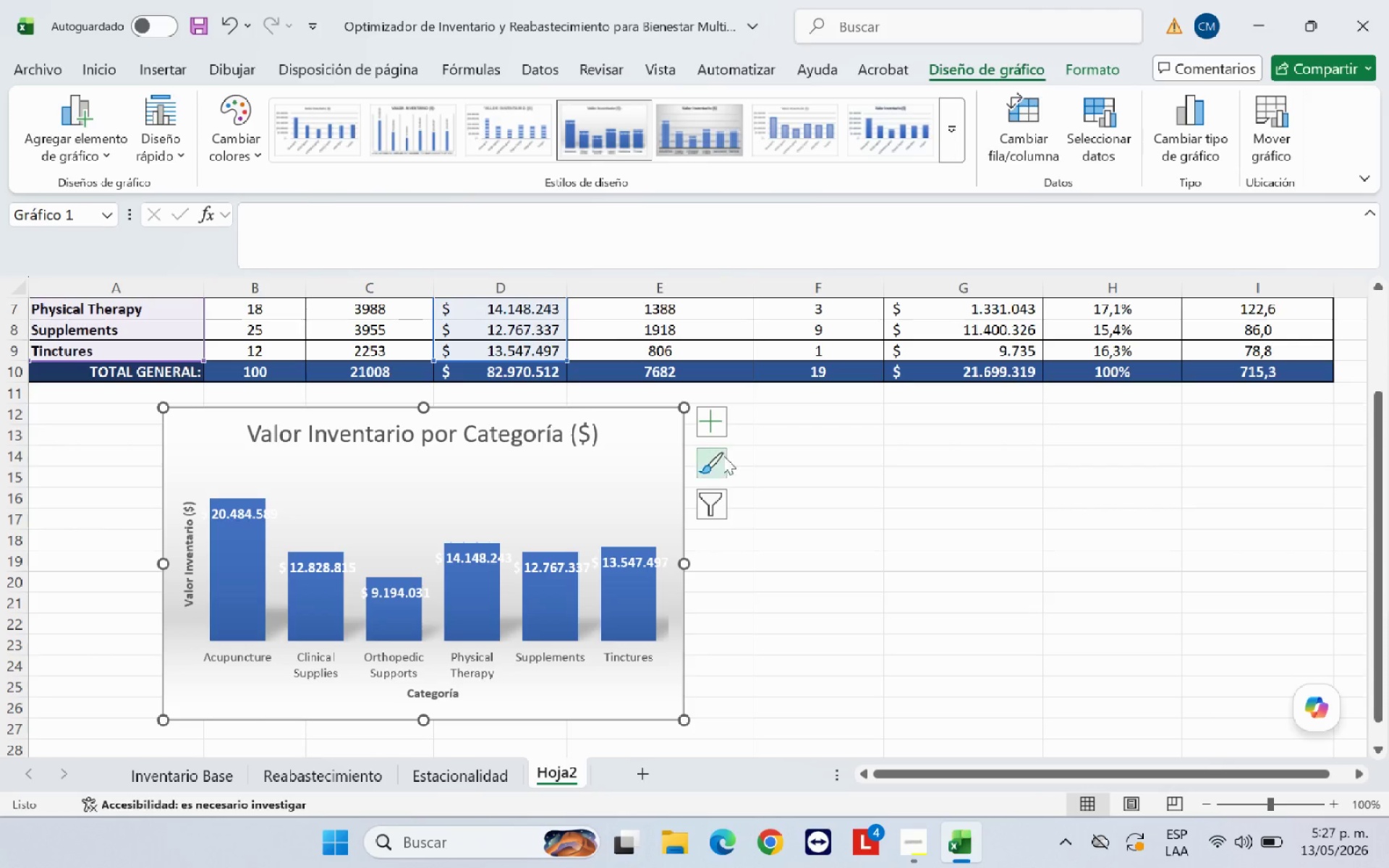 
left_click([715, 476])
 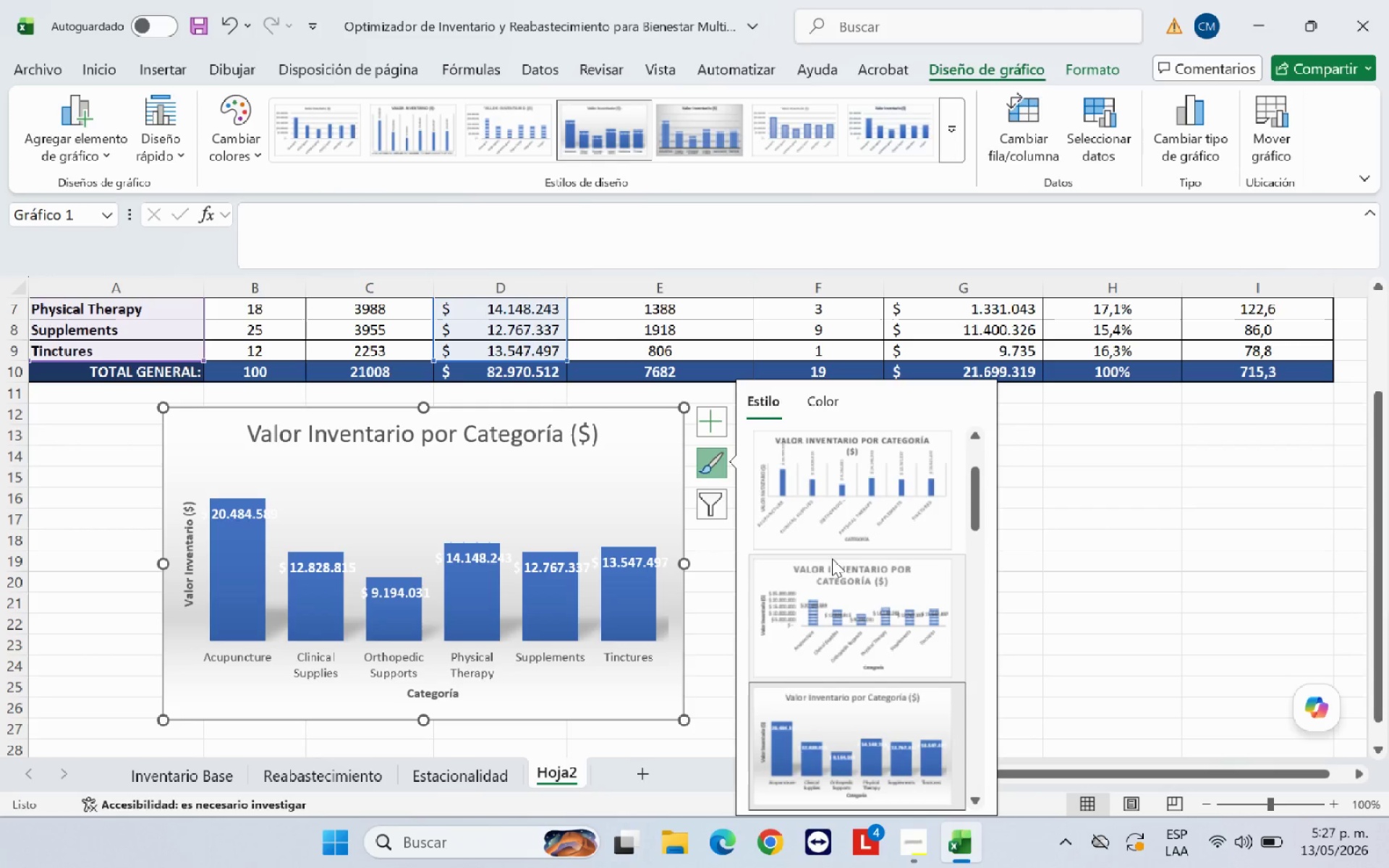 
scroll: coordinate [841, 535], scroll_direction: up, amount: 5.0
 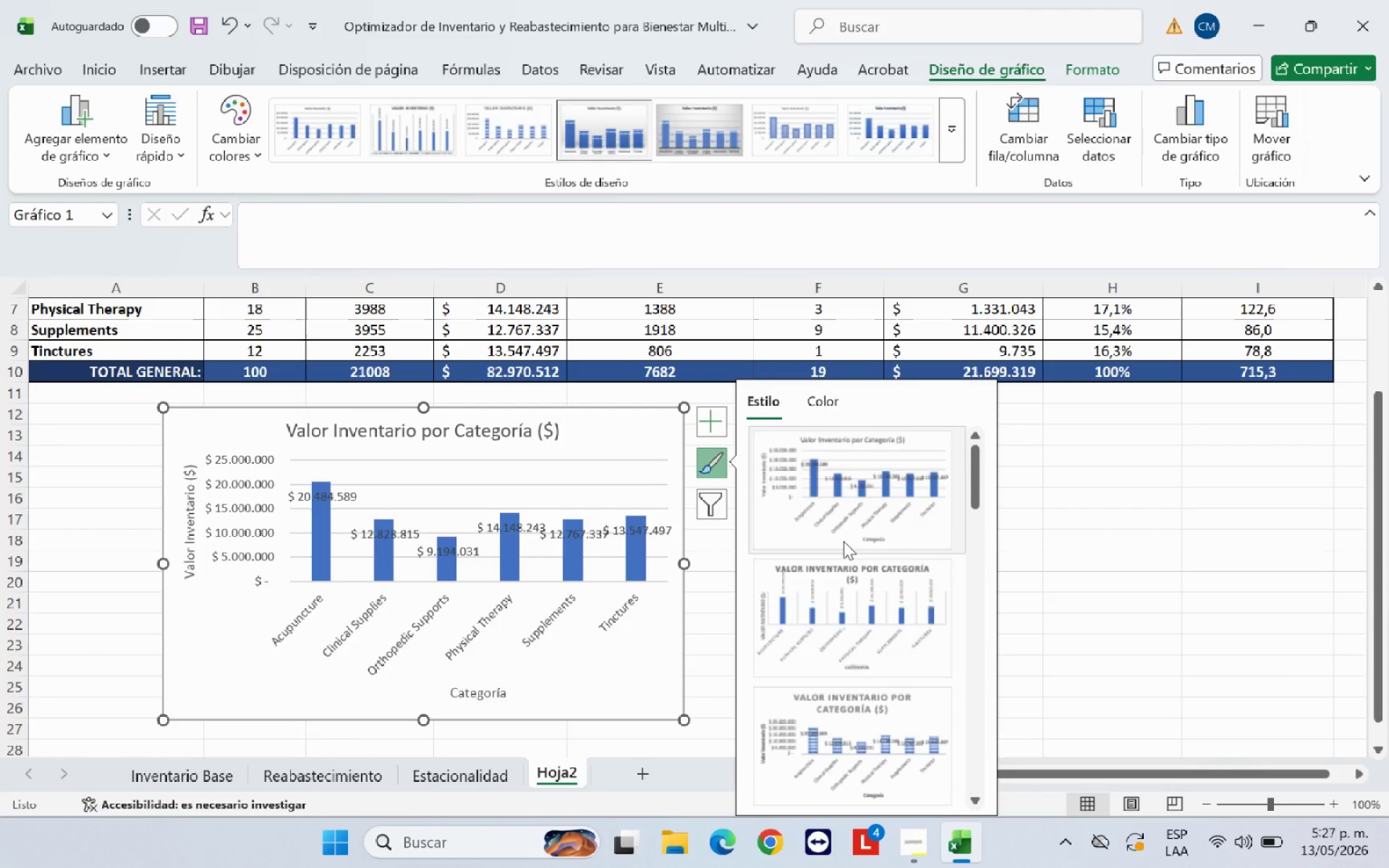 
scroll: coordinate [883, 694], scroll_direction: down, amount: 6.0
 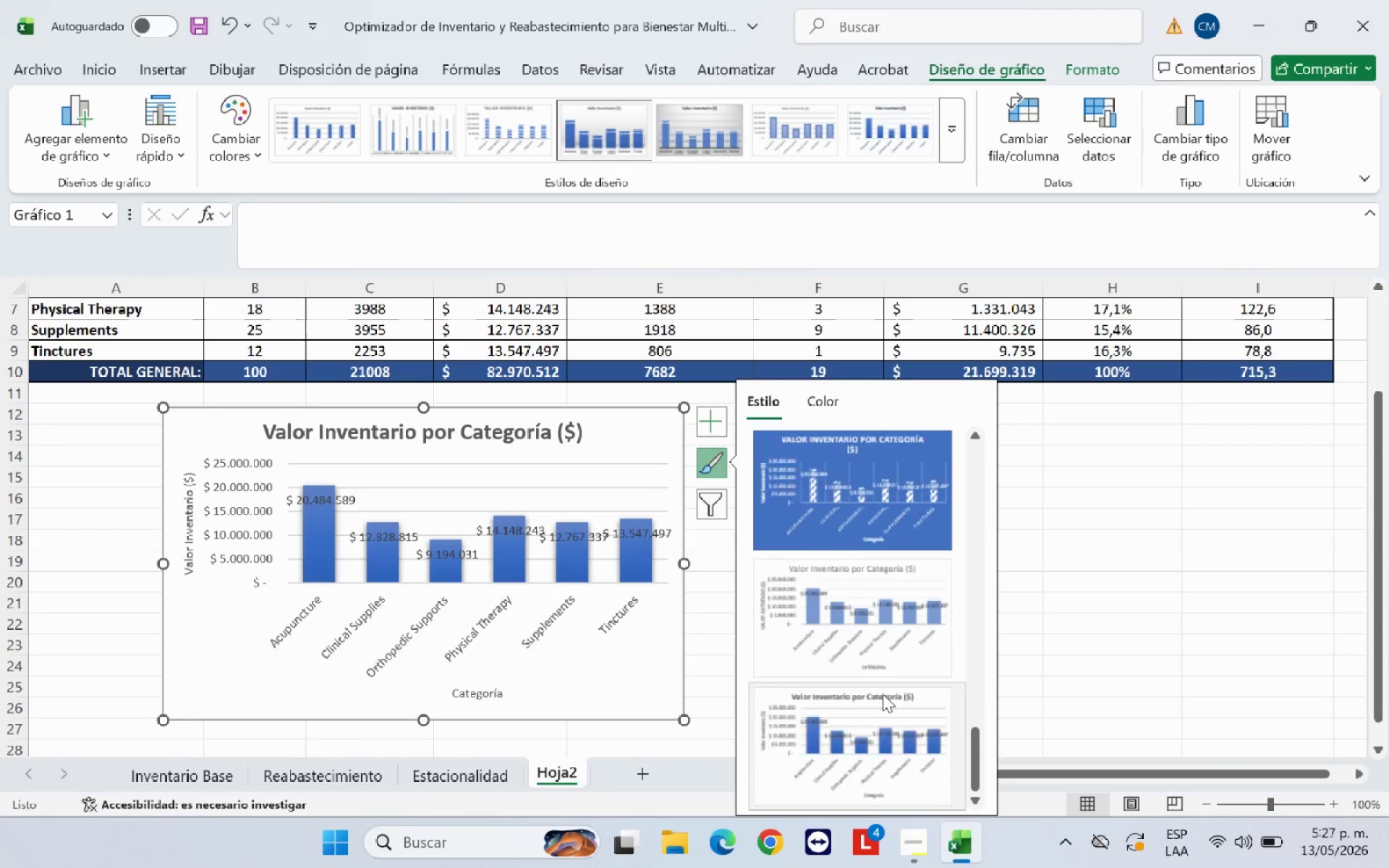 
scroll: coordinate [923, 630], scroll_direction: up, amount: 9.0
 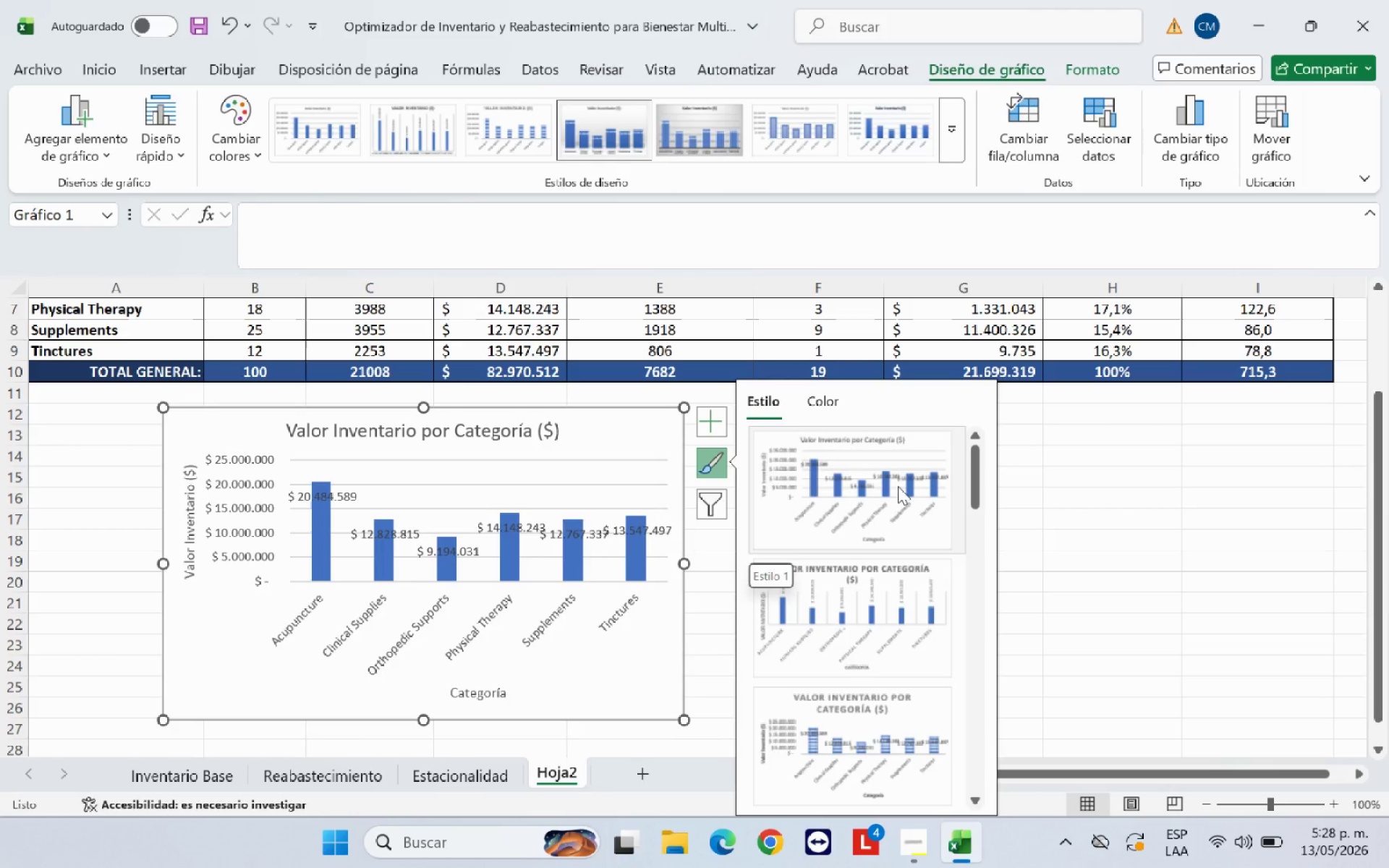 
wait(7.33)
 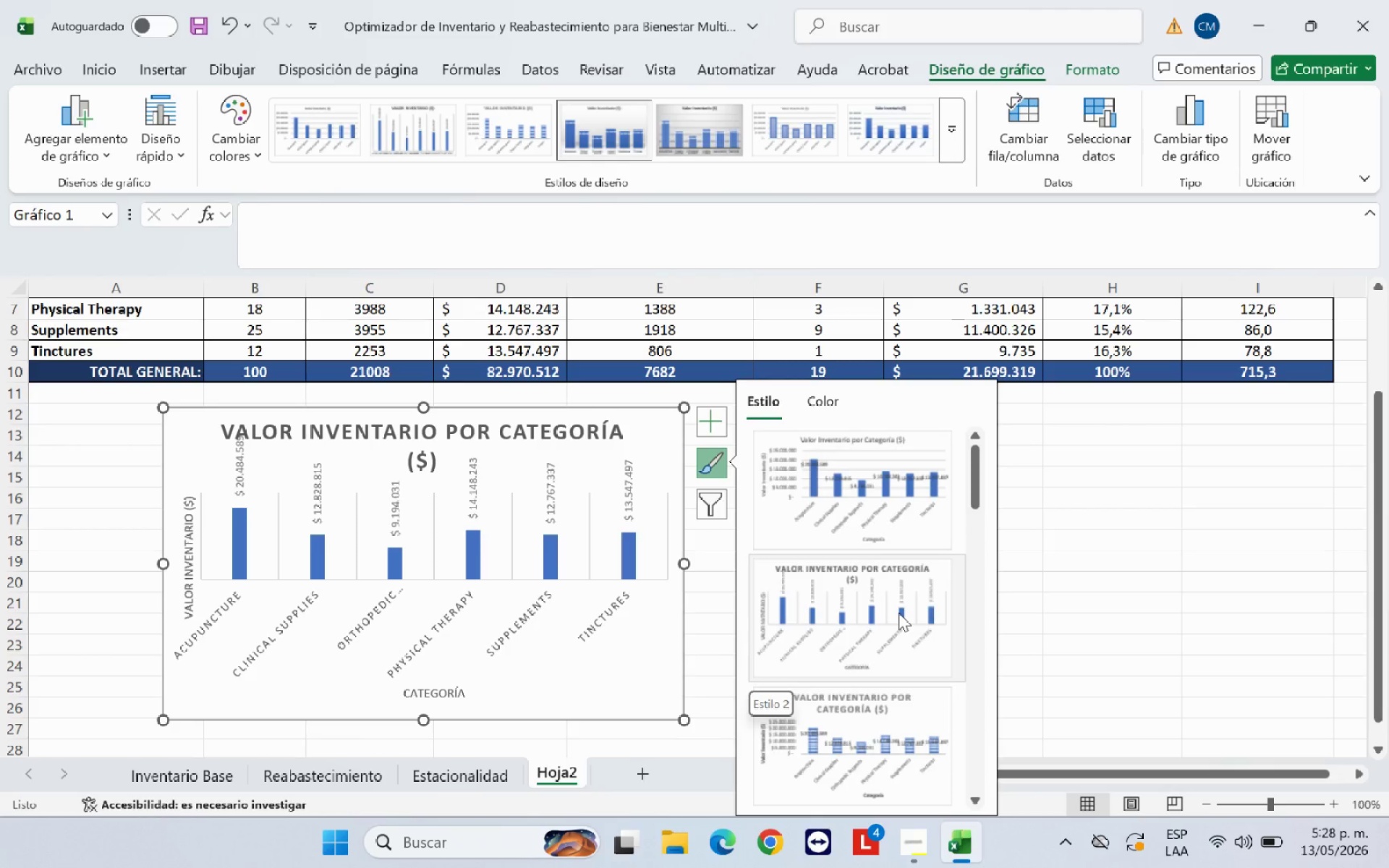 
left_click([898, 486])
 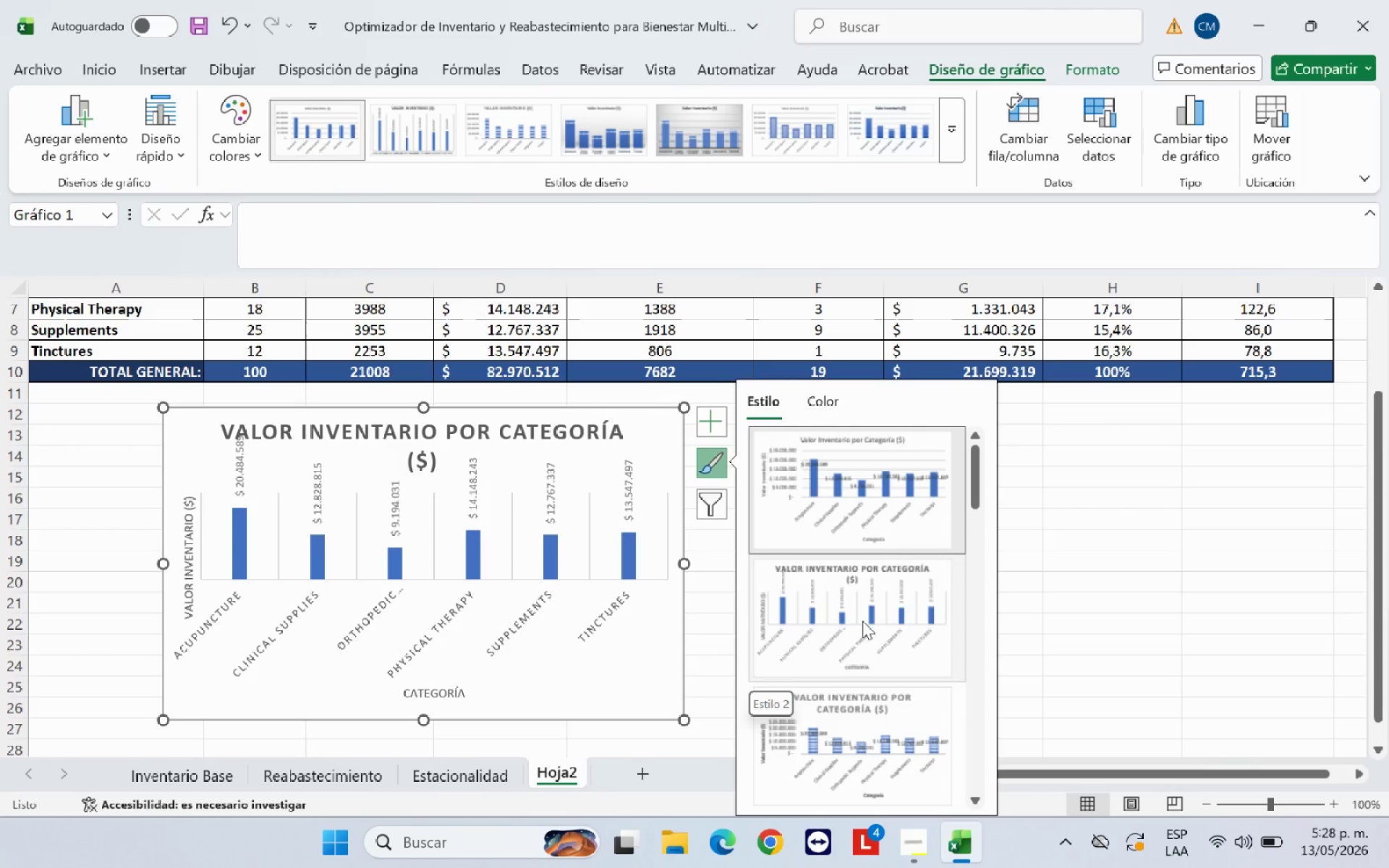 
wait(6.17)
 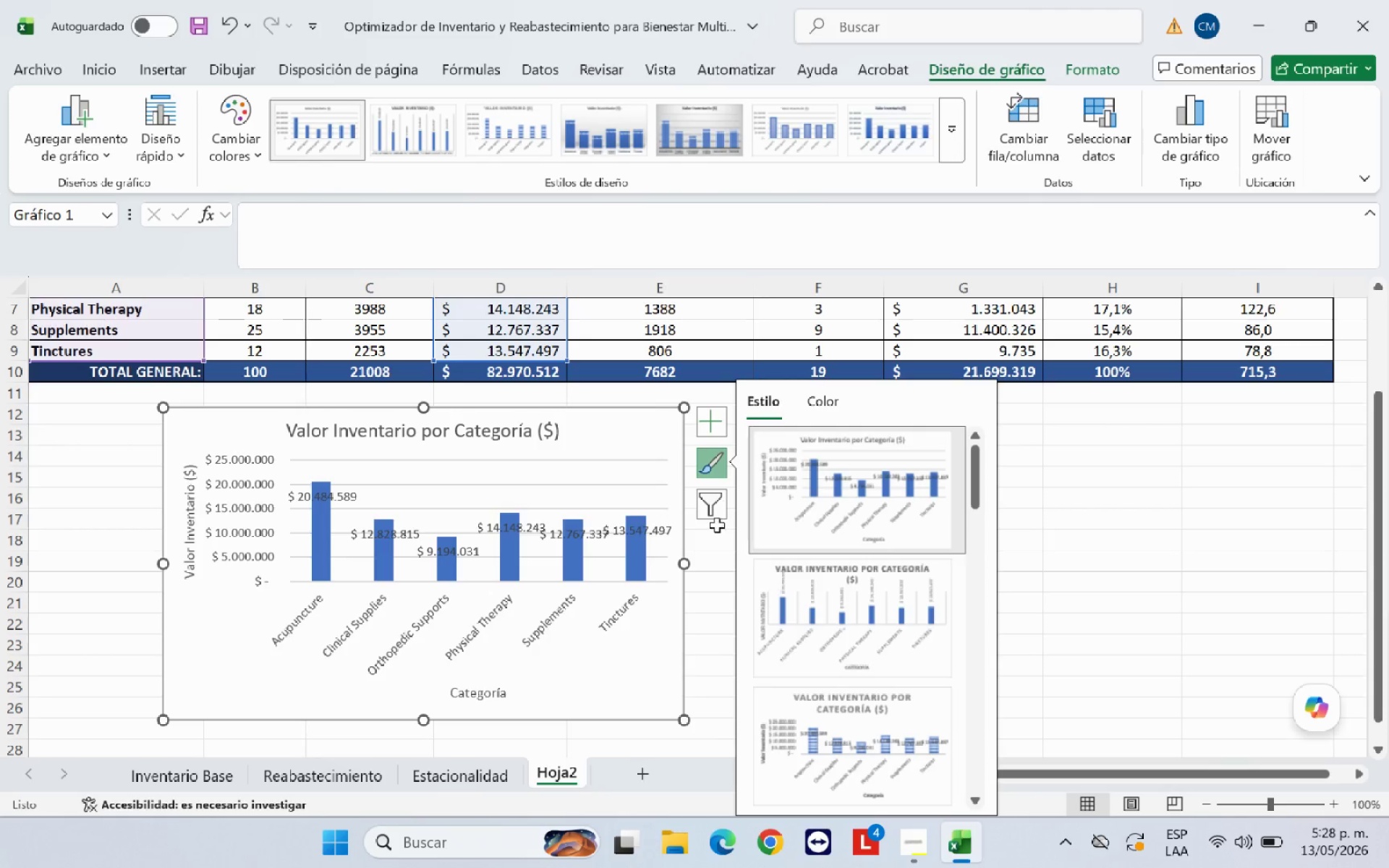 
scroll: coordinate [867, 705], scroll_direction: down, amount: 1.0
 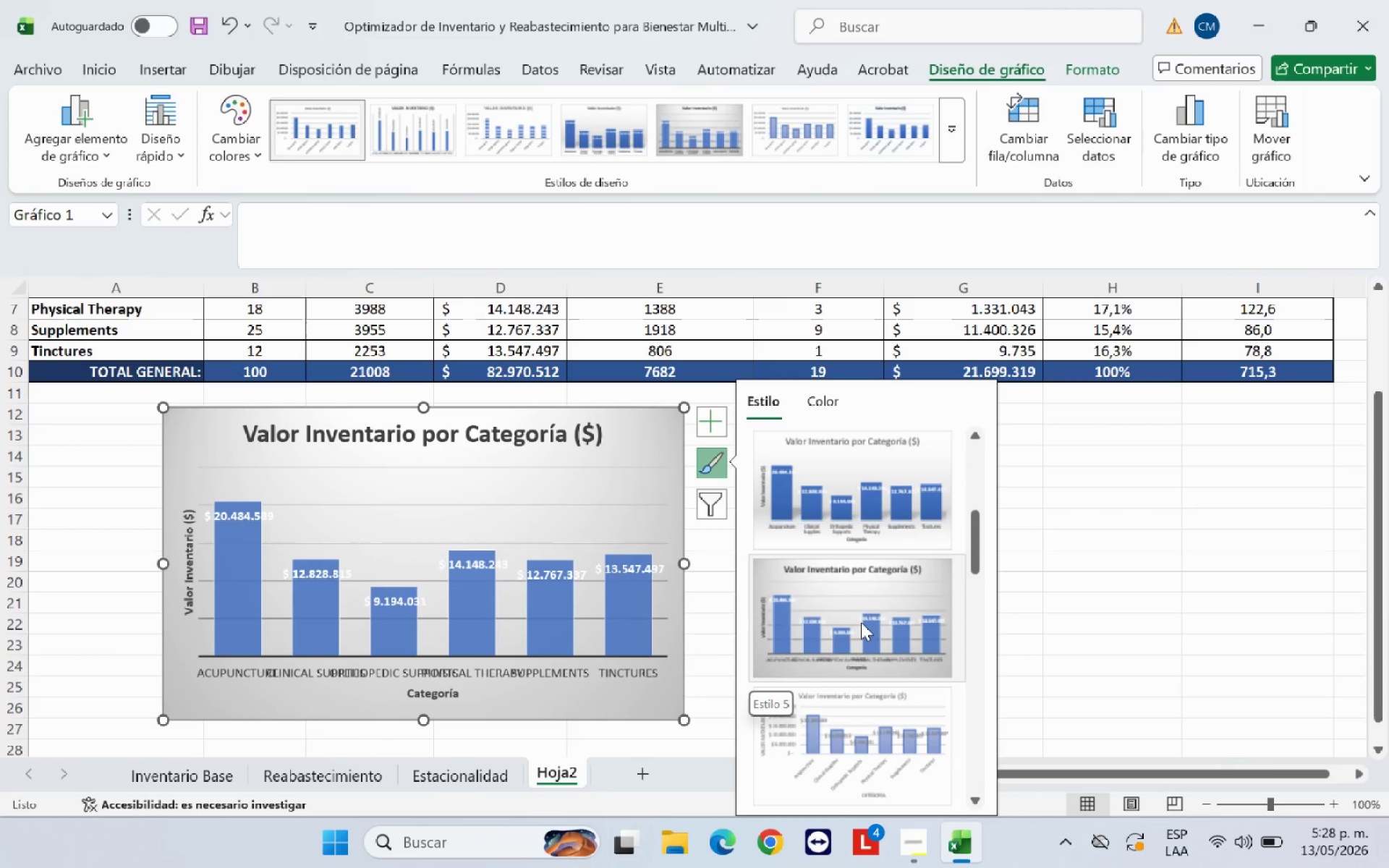 
left_click([861, 622])
 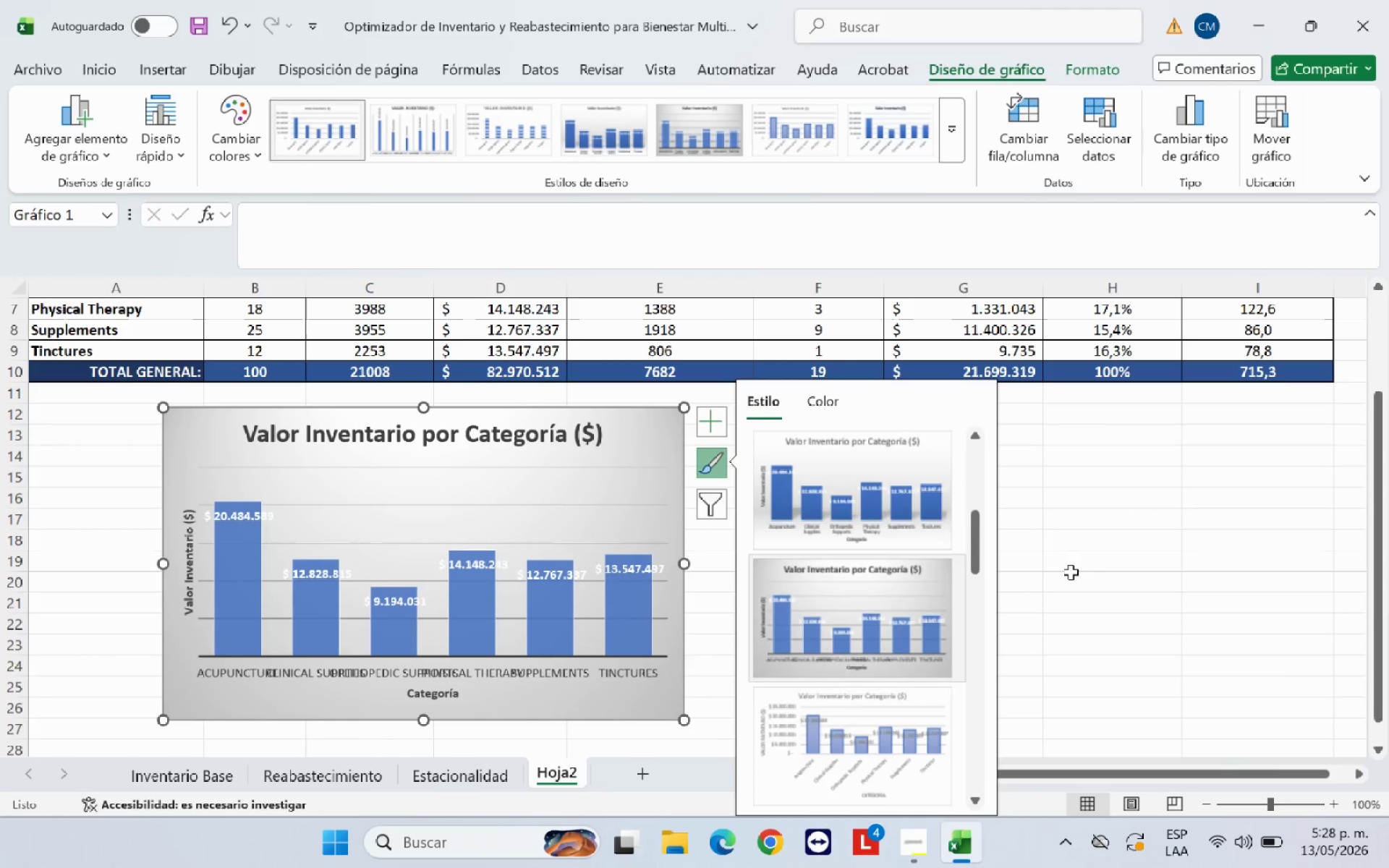 
left_click([1077, 585])
 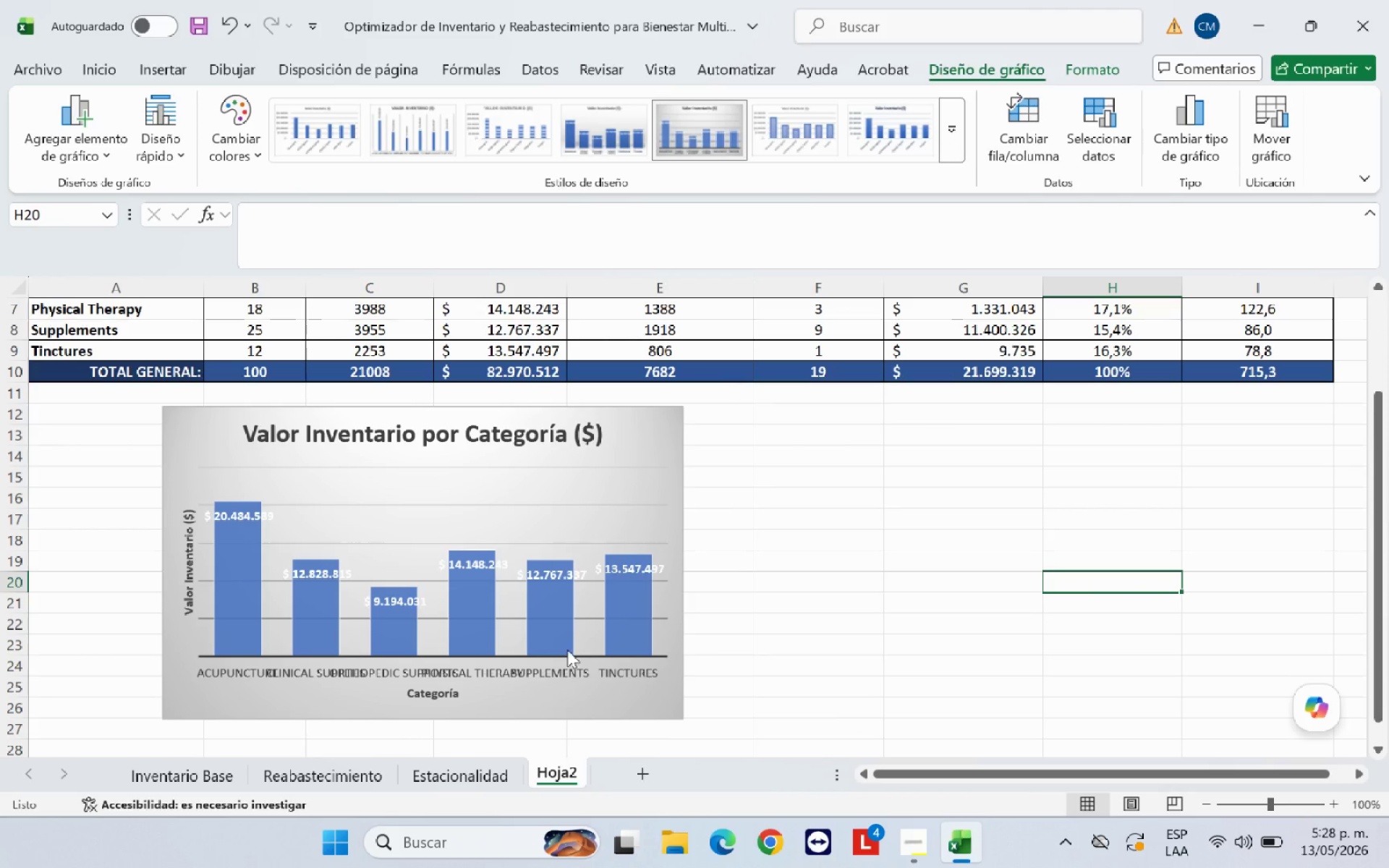 
left_click([571, 643])
 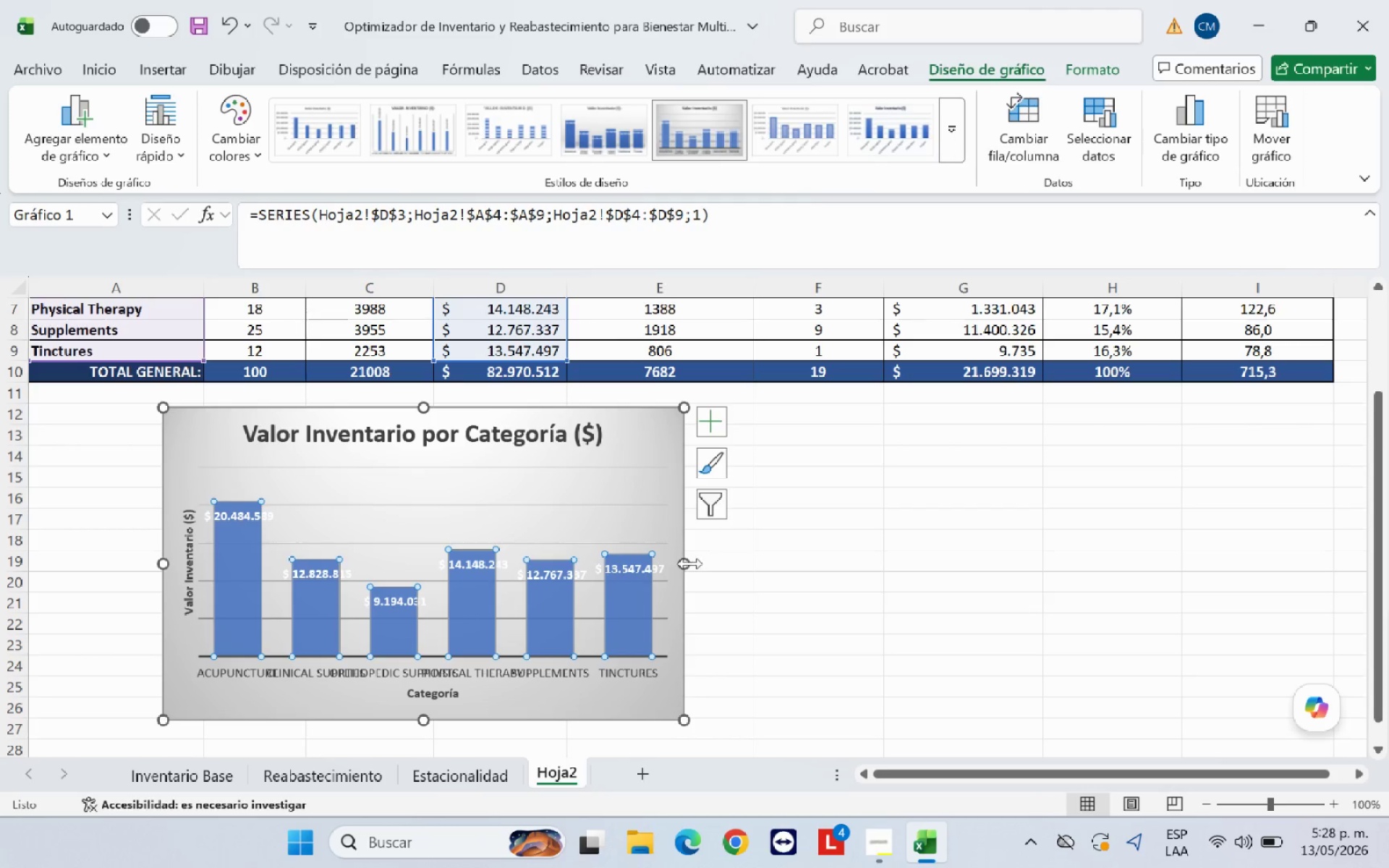 
left_click_drag(start_coordinate=[689, 563], to_coordinate=[746, 561])
 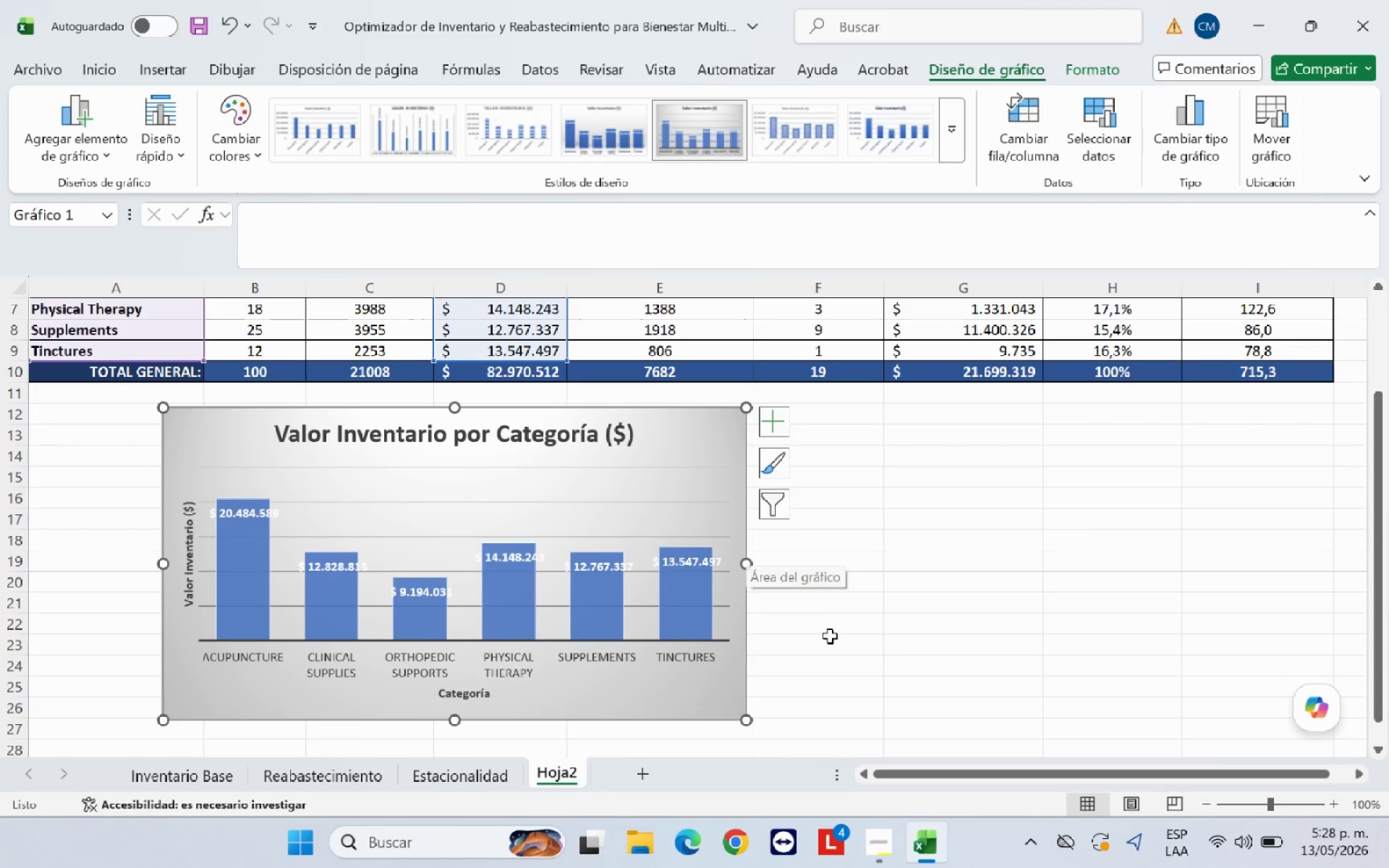 
left_click([831, 637])
 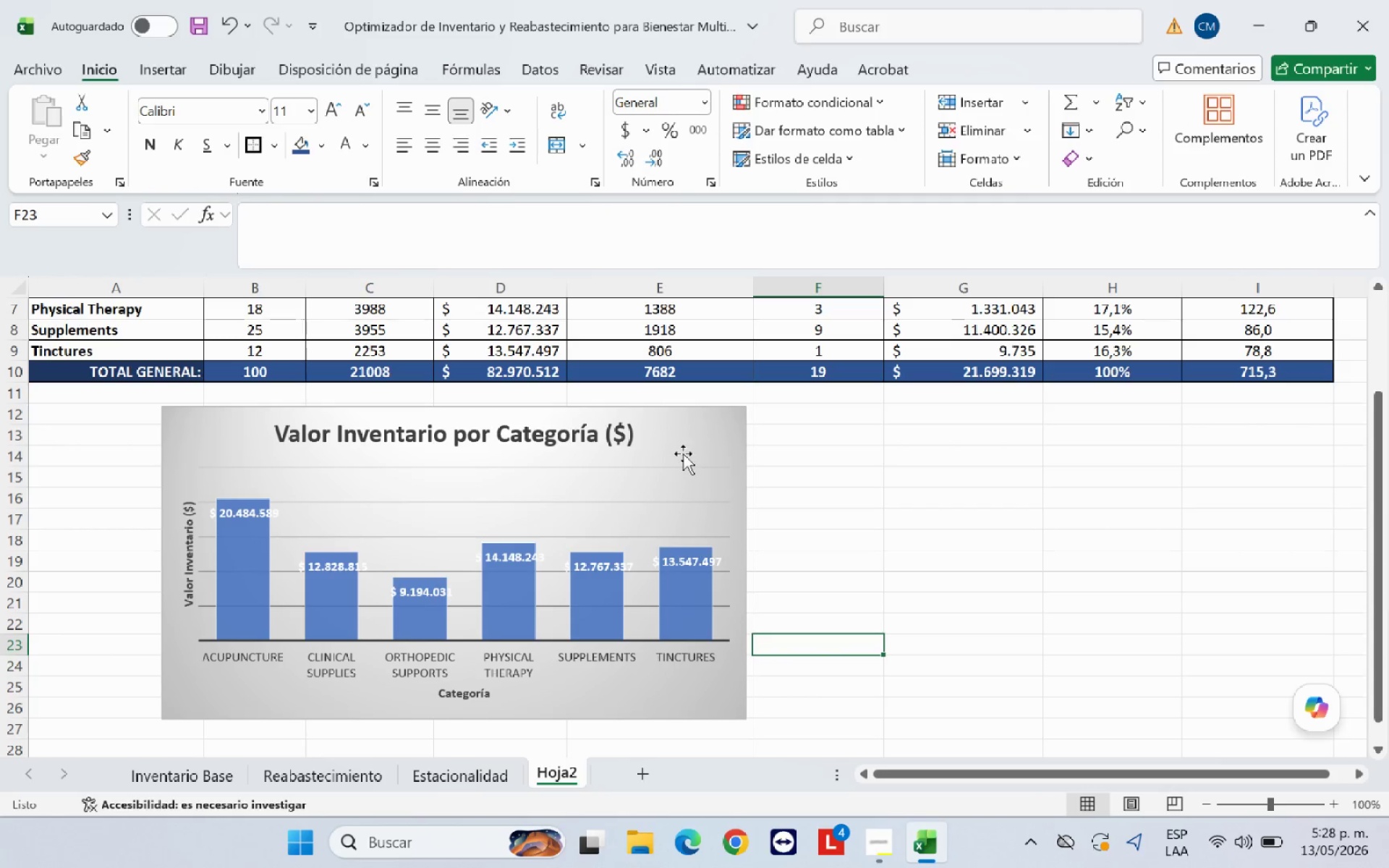 
left_click_drag(start_coordinate=[683, 454], to_coordinate=[591, 437])
 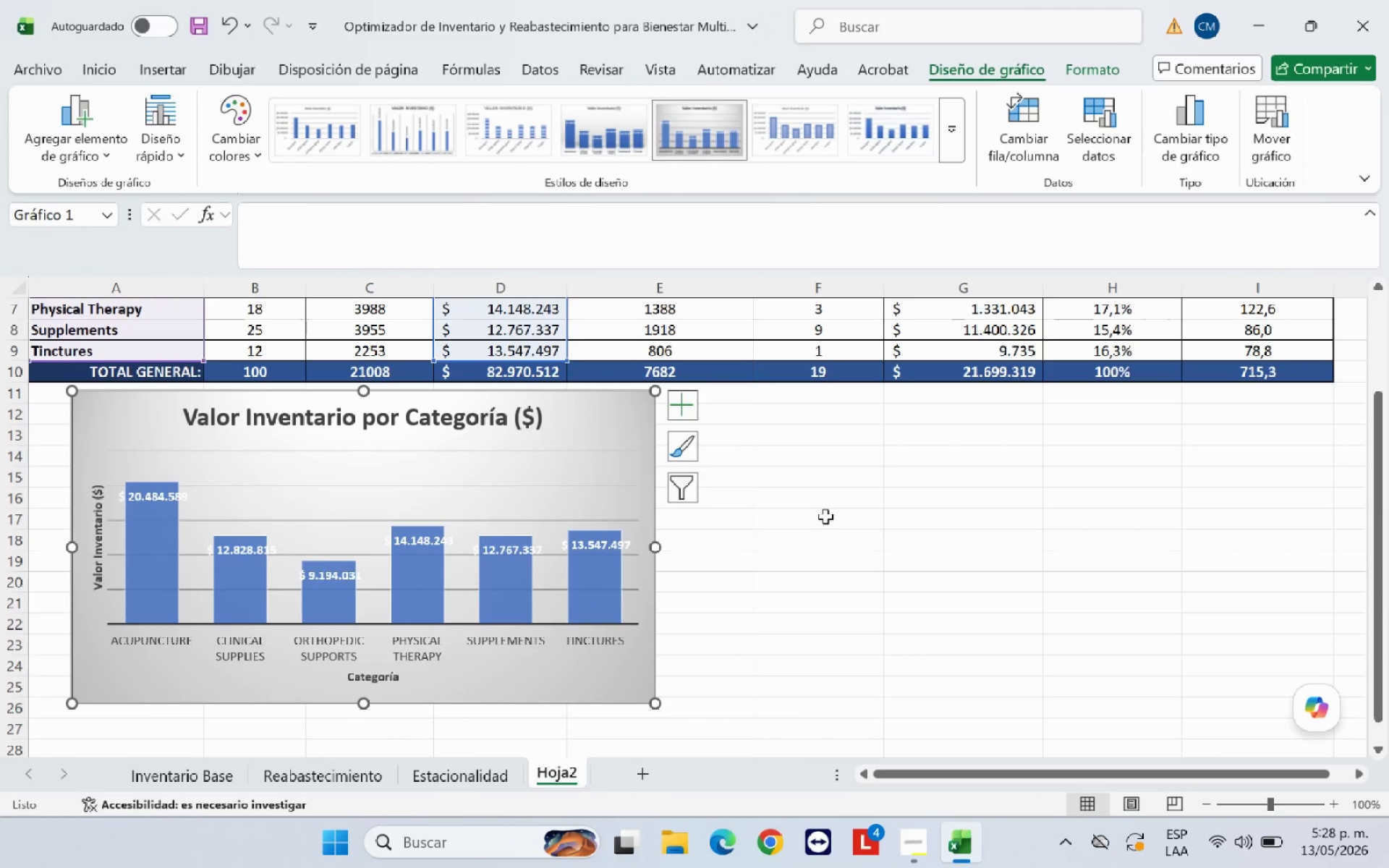 
left_click([825, 516])
 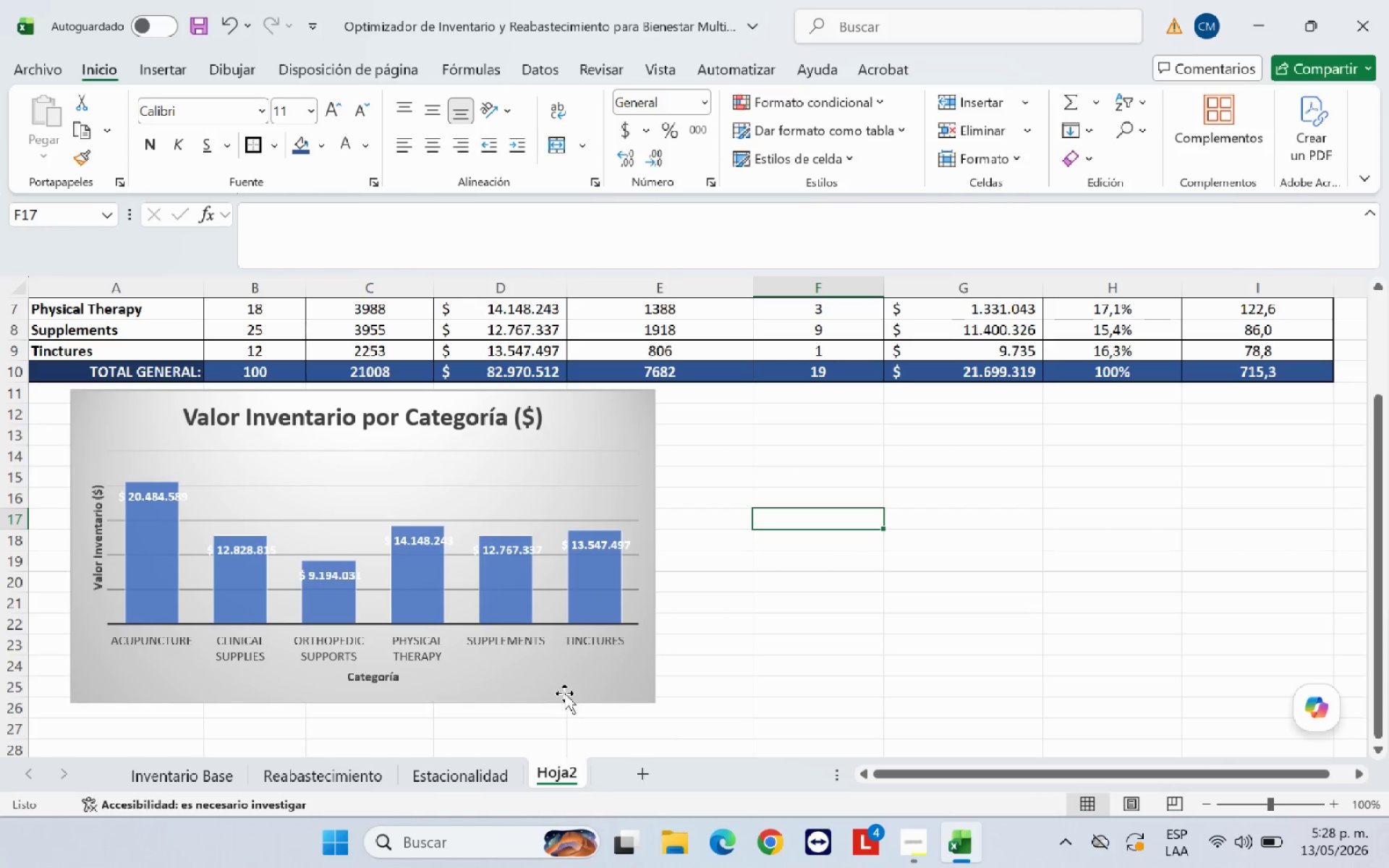 
wait(7.83)
 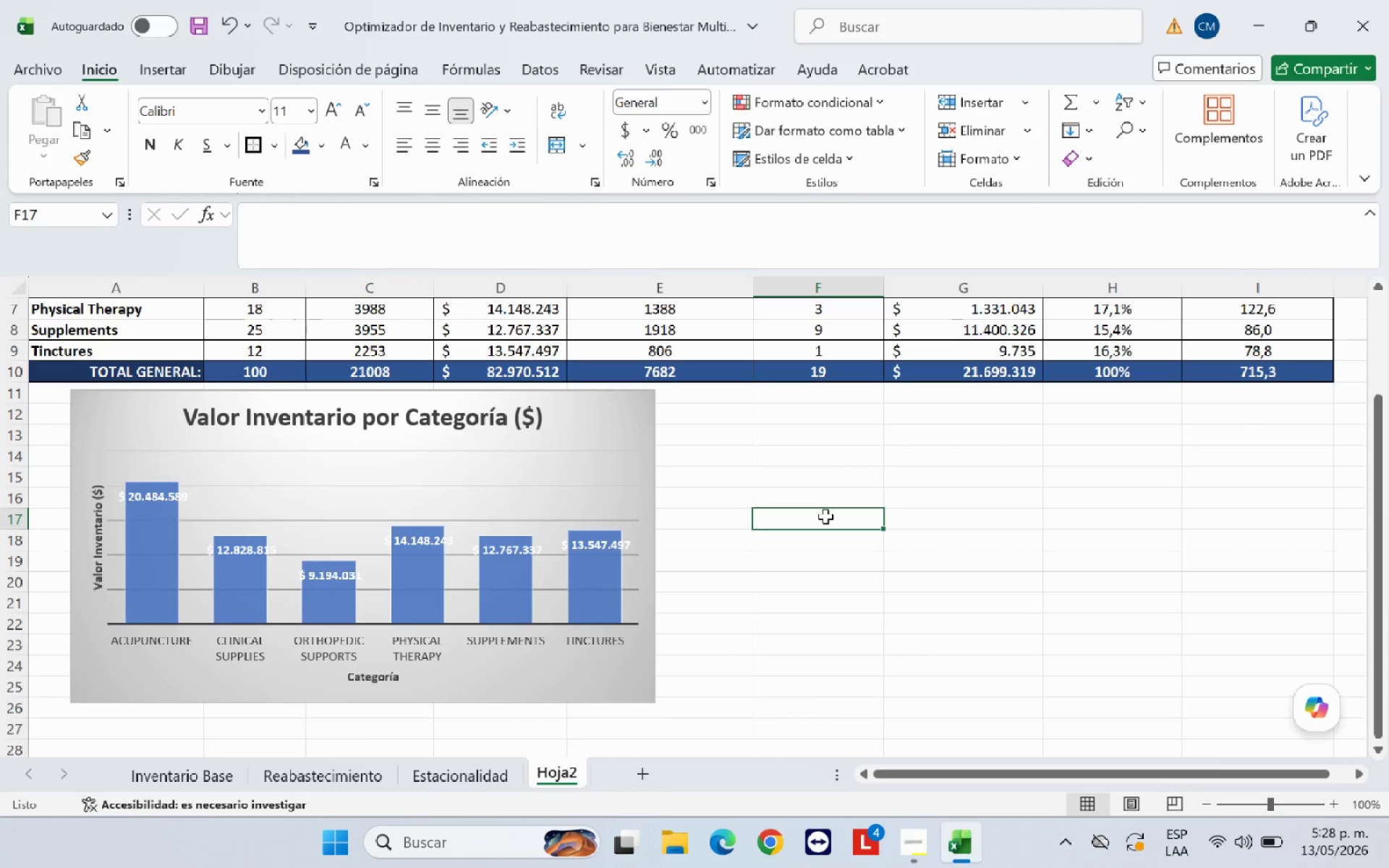 
left_click_drag(start_coordinate=[882, 770], to_coordinate=[933, 768])
 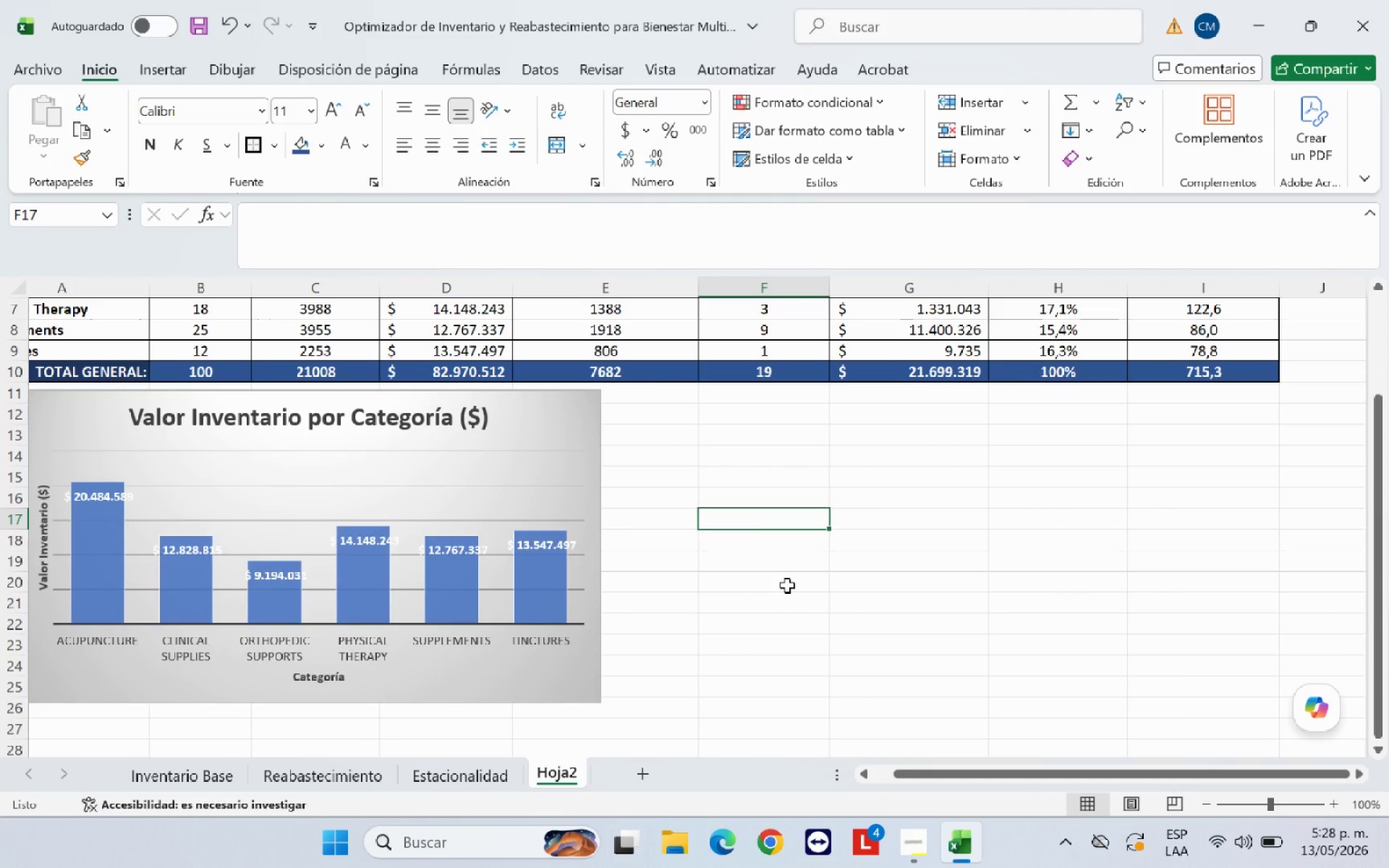 
left_click([514, 452])
 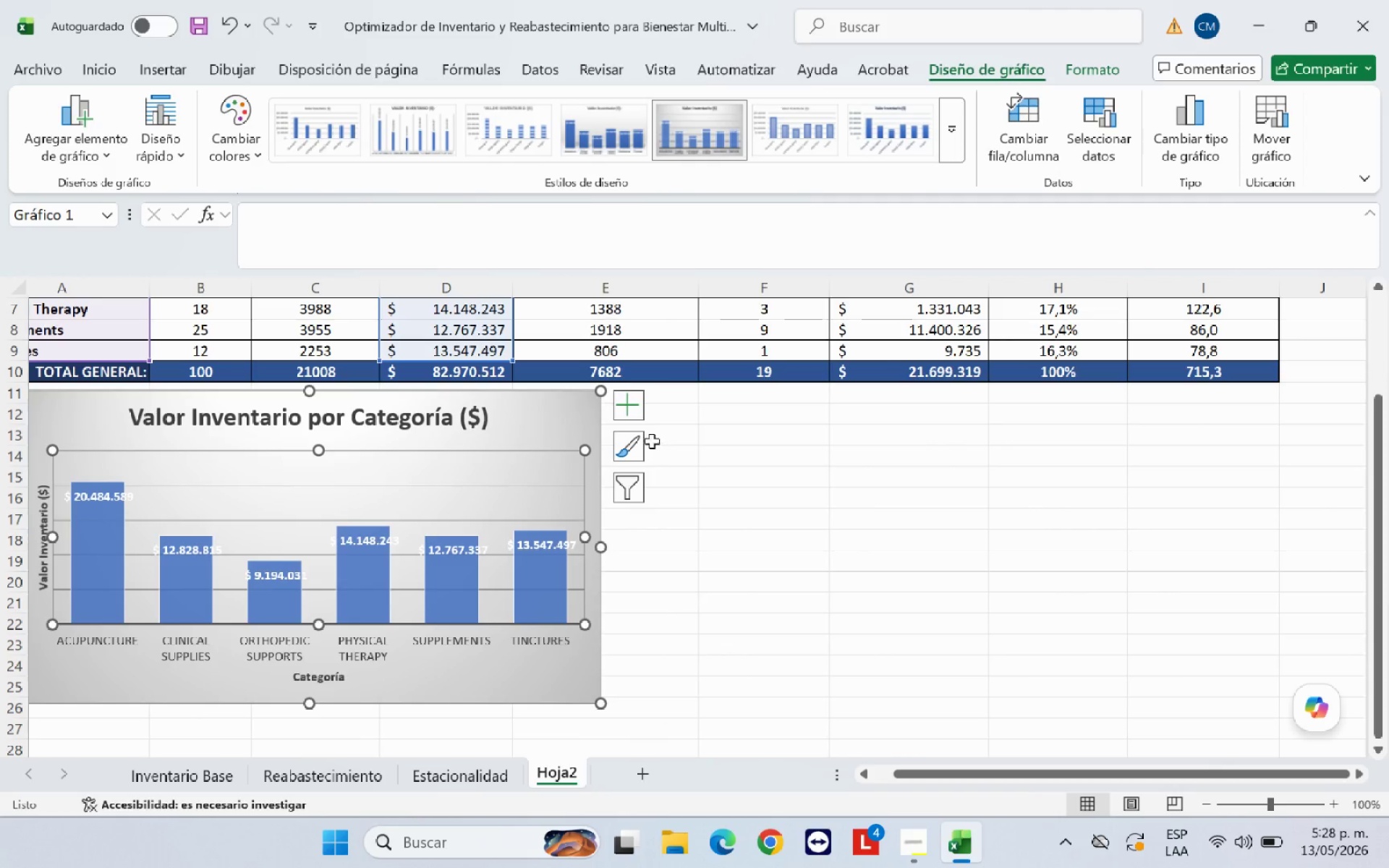 
left_click([634, 419])
 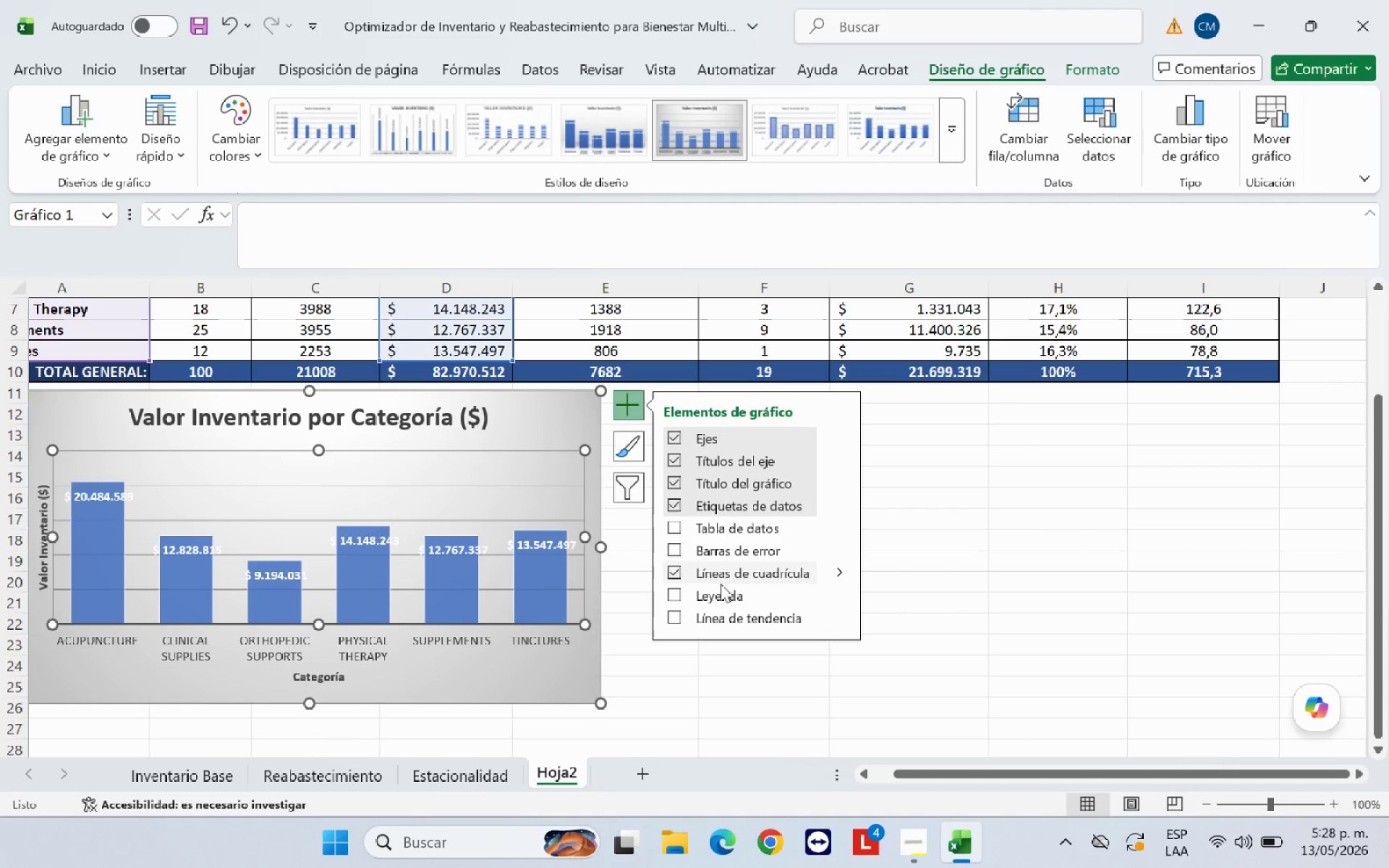 
left_click([718, 593])
 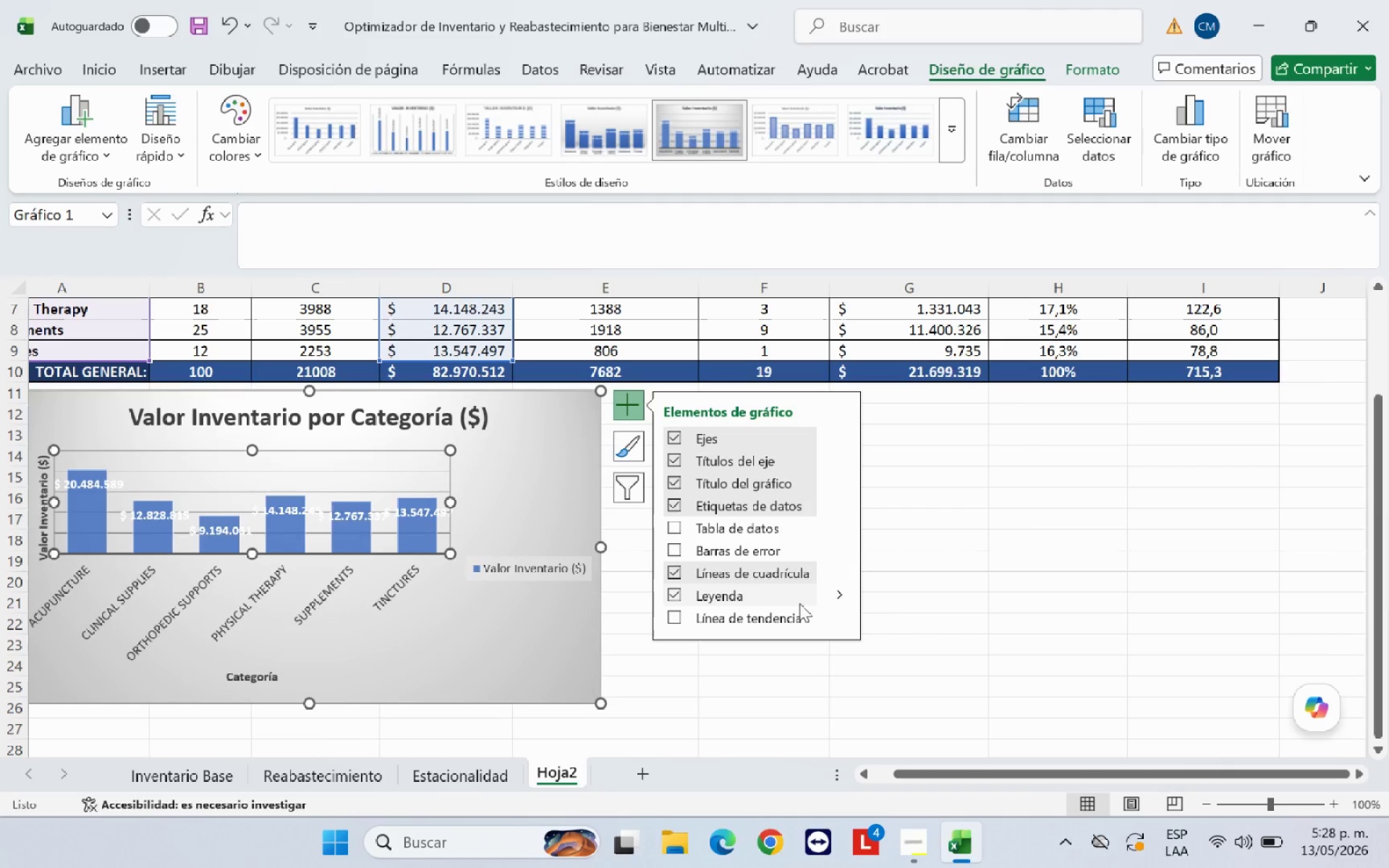 
left_click([841, 597])
 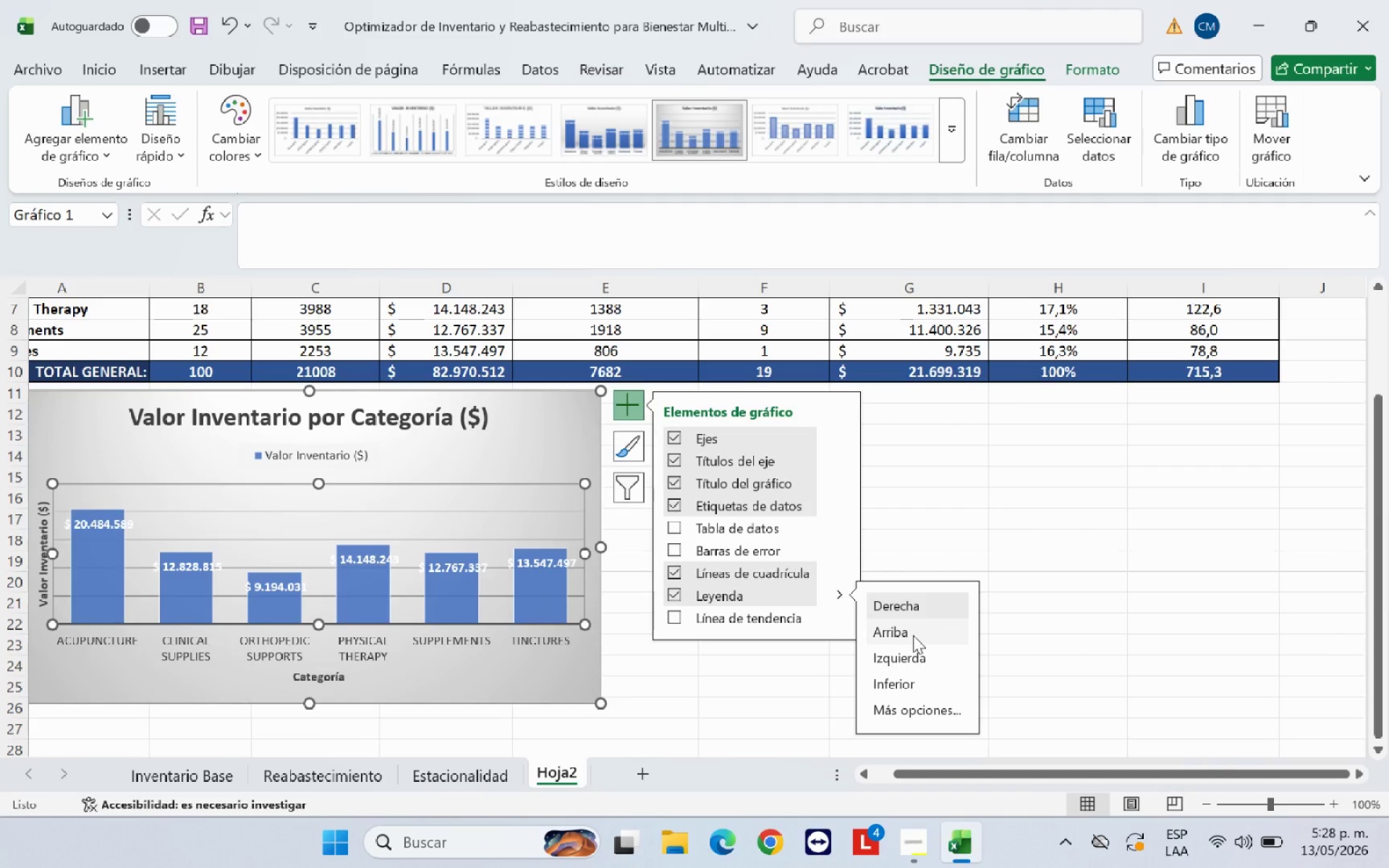 
left_click([913, 635])
 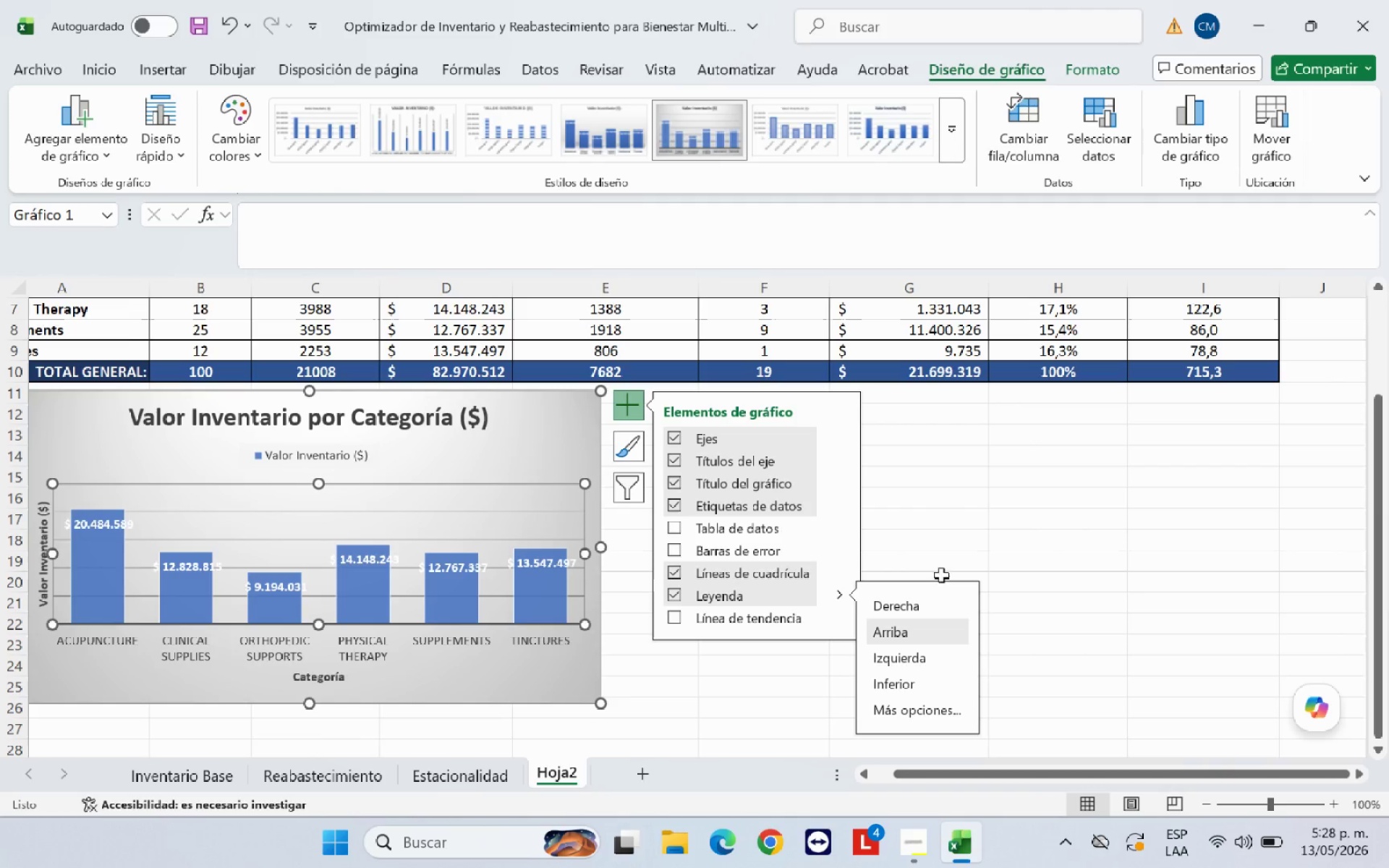 
left_click([980, 506])
 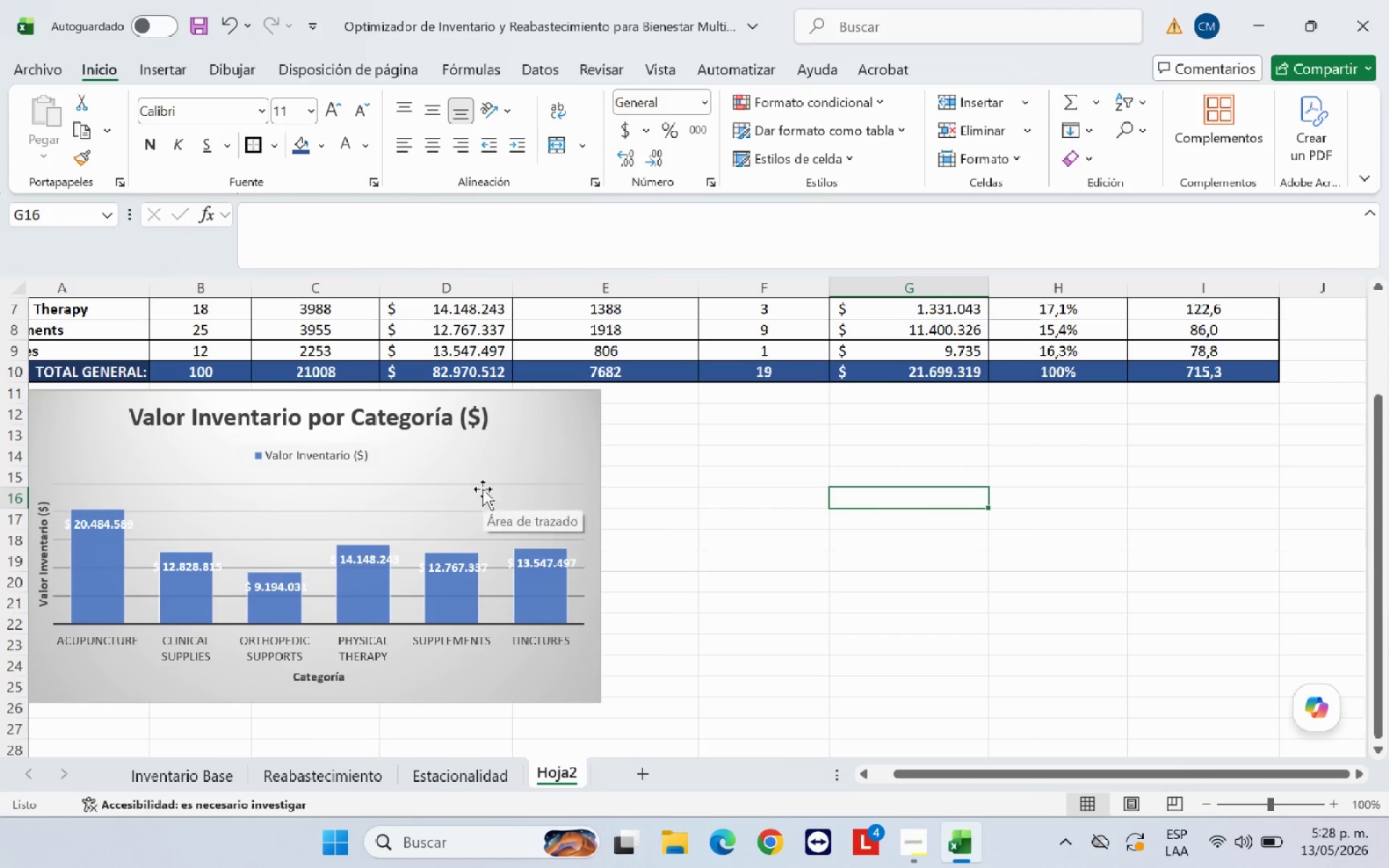 
left_click([721, 567])
 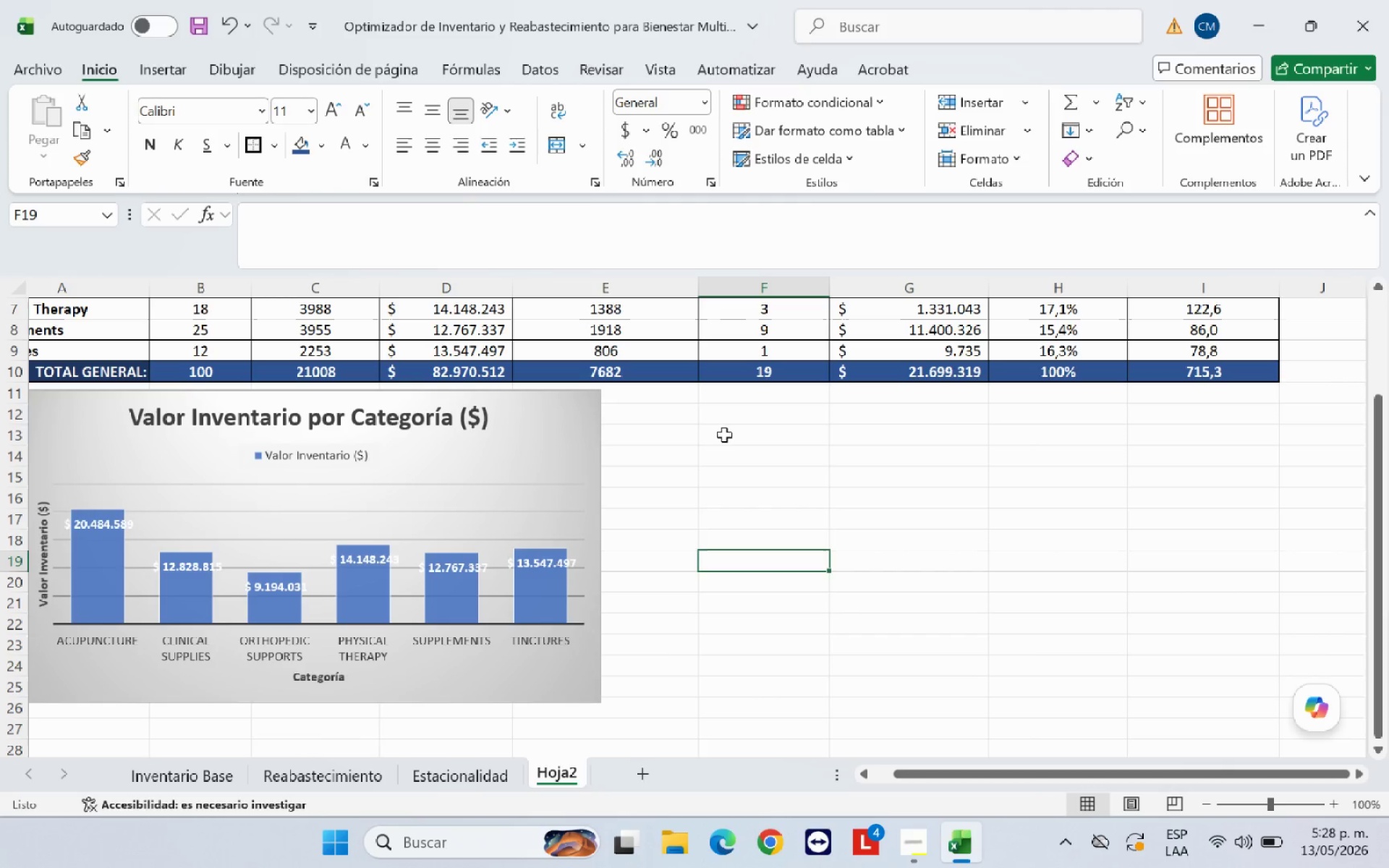 
left_click([727, 433])
 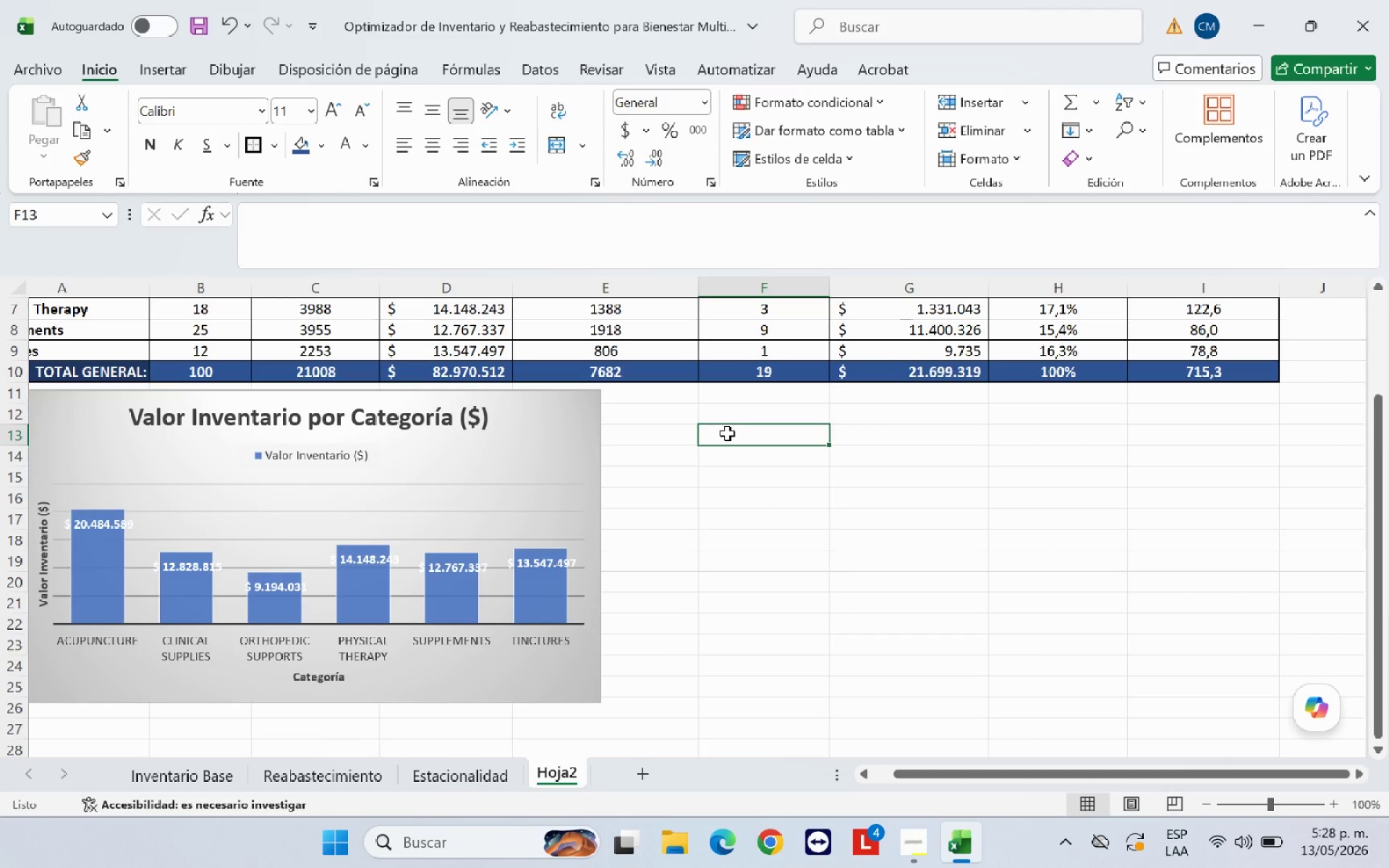 
wait(8.61)
 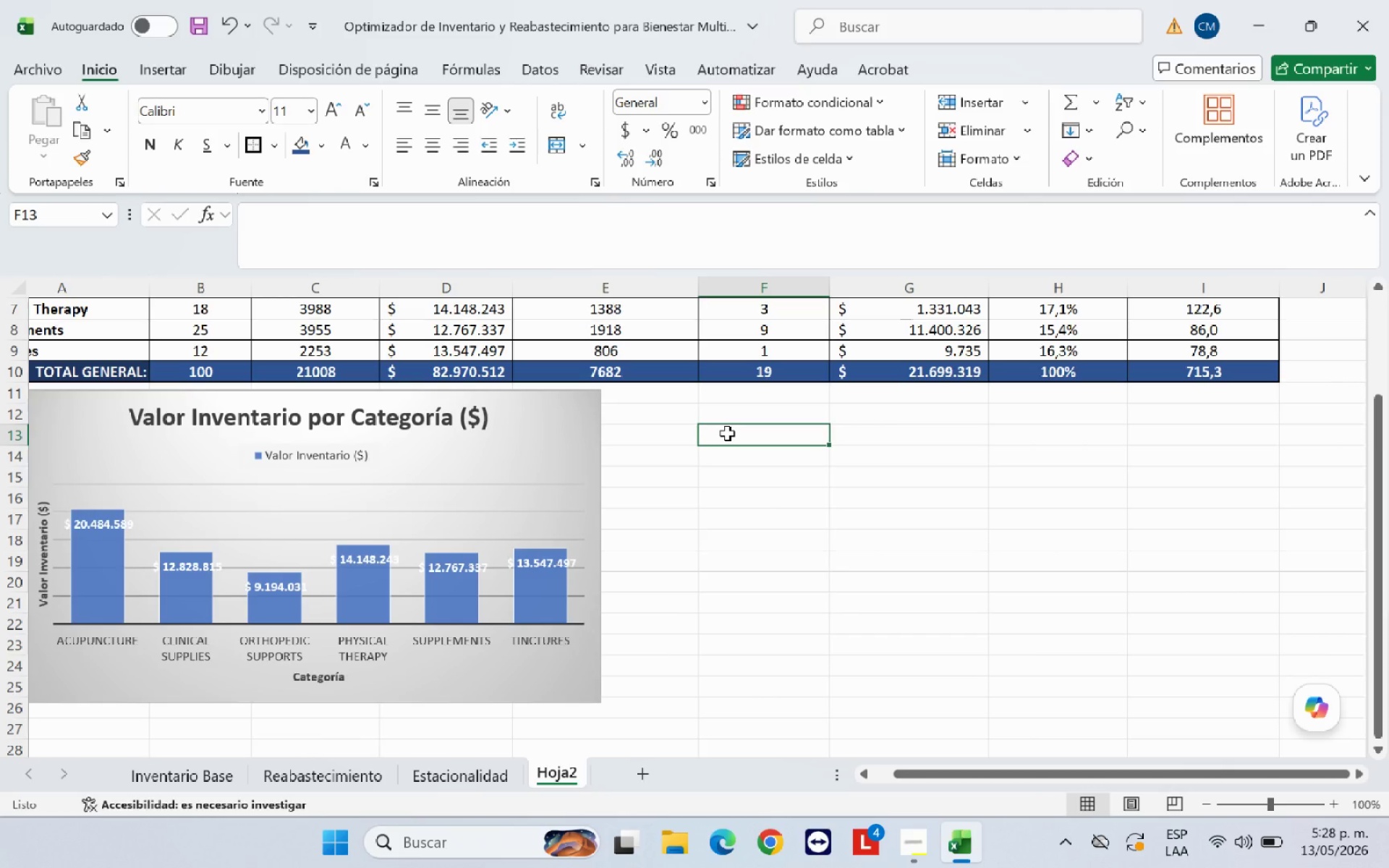 
scroll: coordinate [755, 454], scroll_direction: up, amount: 3.0
 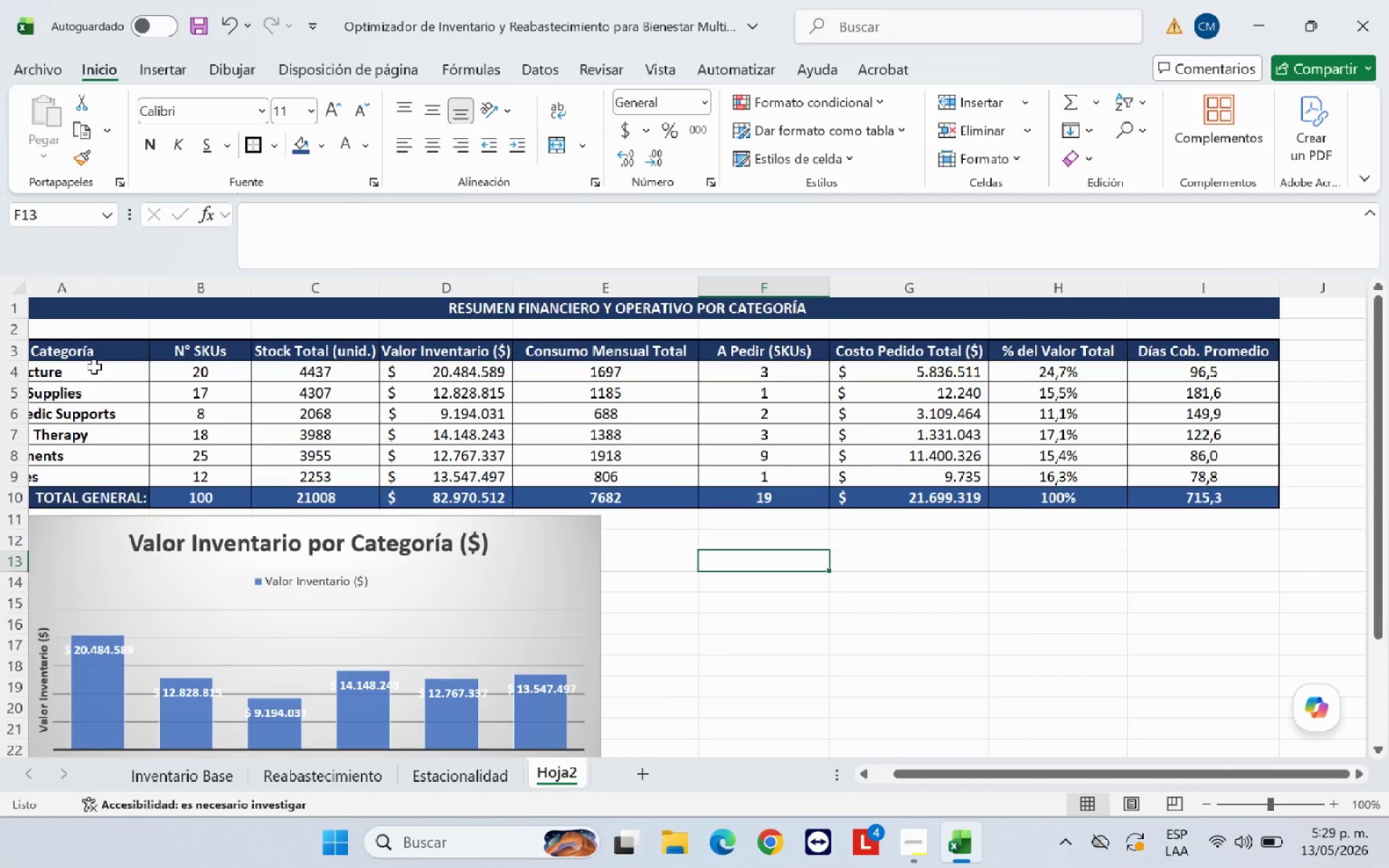 
left_click_drag(start_coordinate=[106, 357], to_coordinate=[120, 472])
 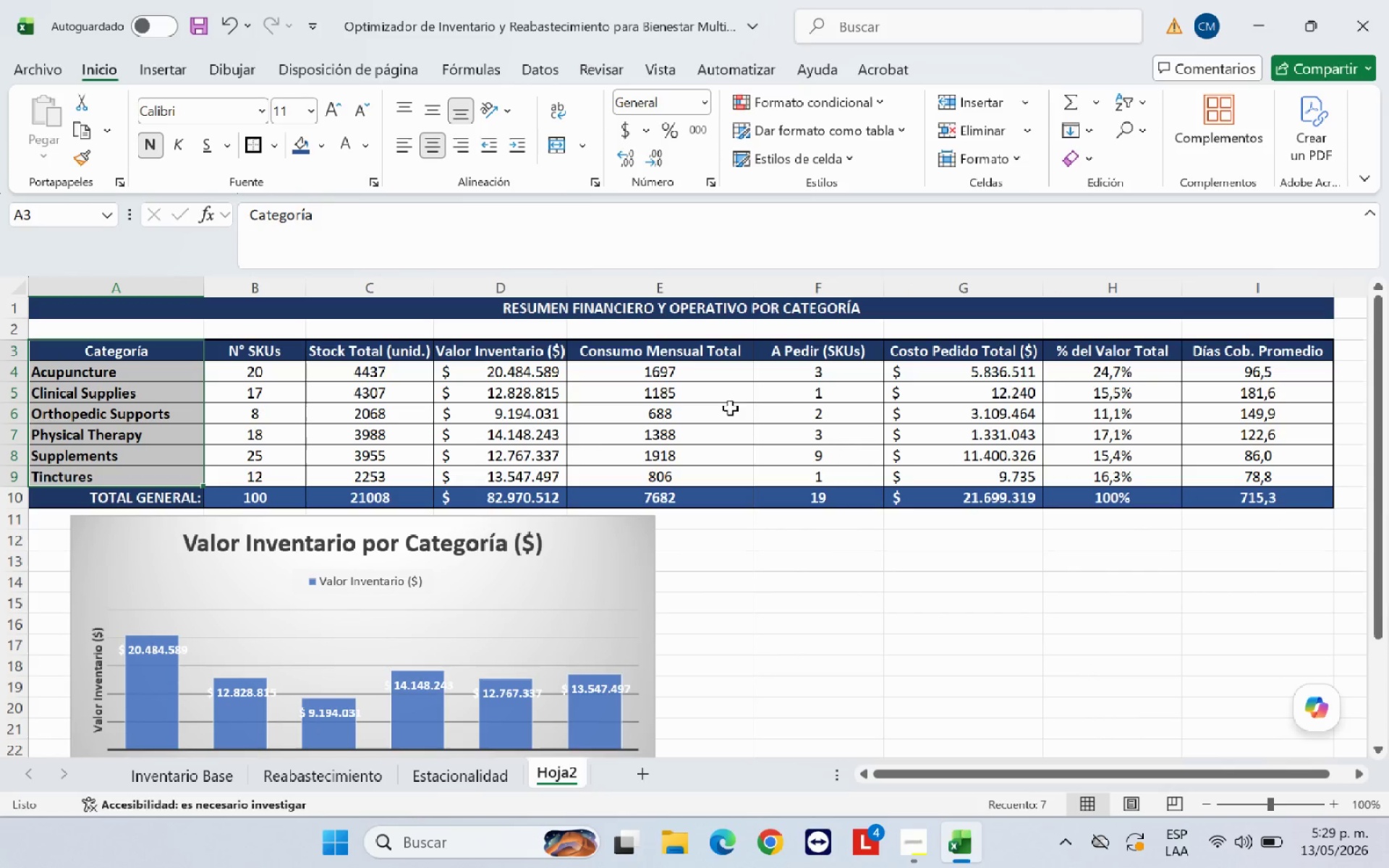 
hold_key(key=ControlLeft, duration=1.41)
left_click_drag(start_coordinate=[826, 353], to_coordinate=[831, 480])
 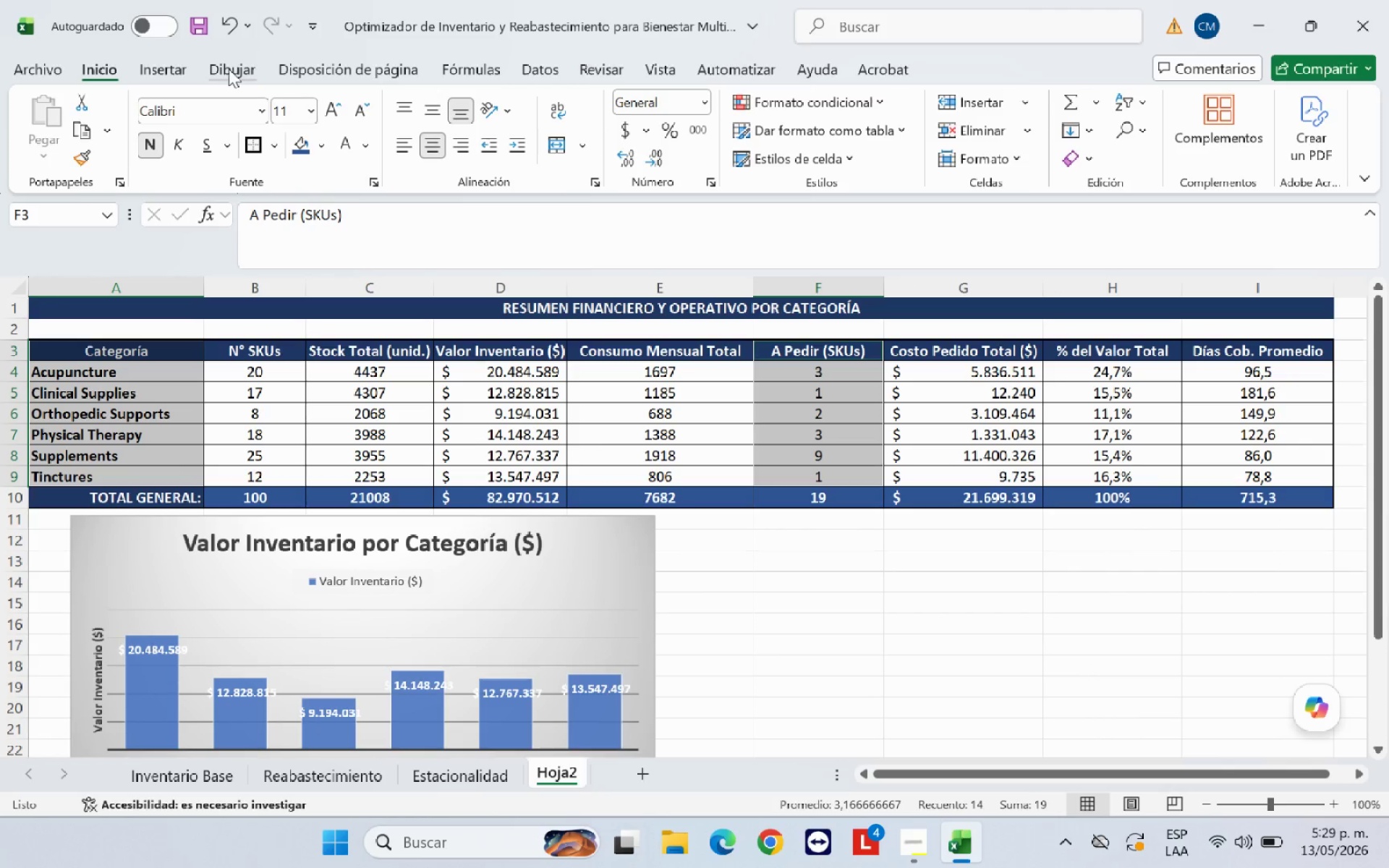 
left_click([187, 67])
 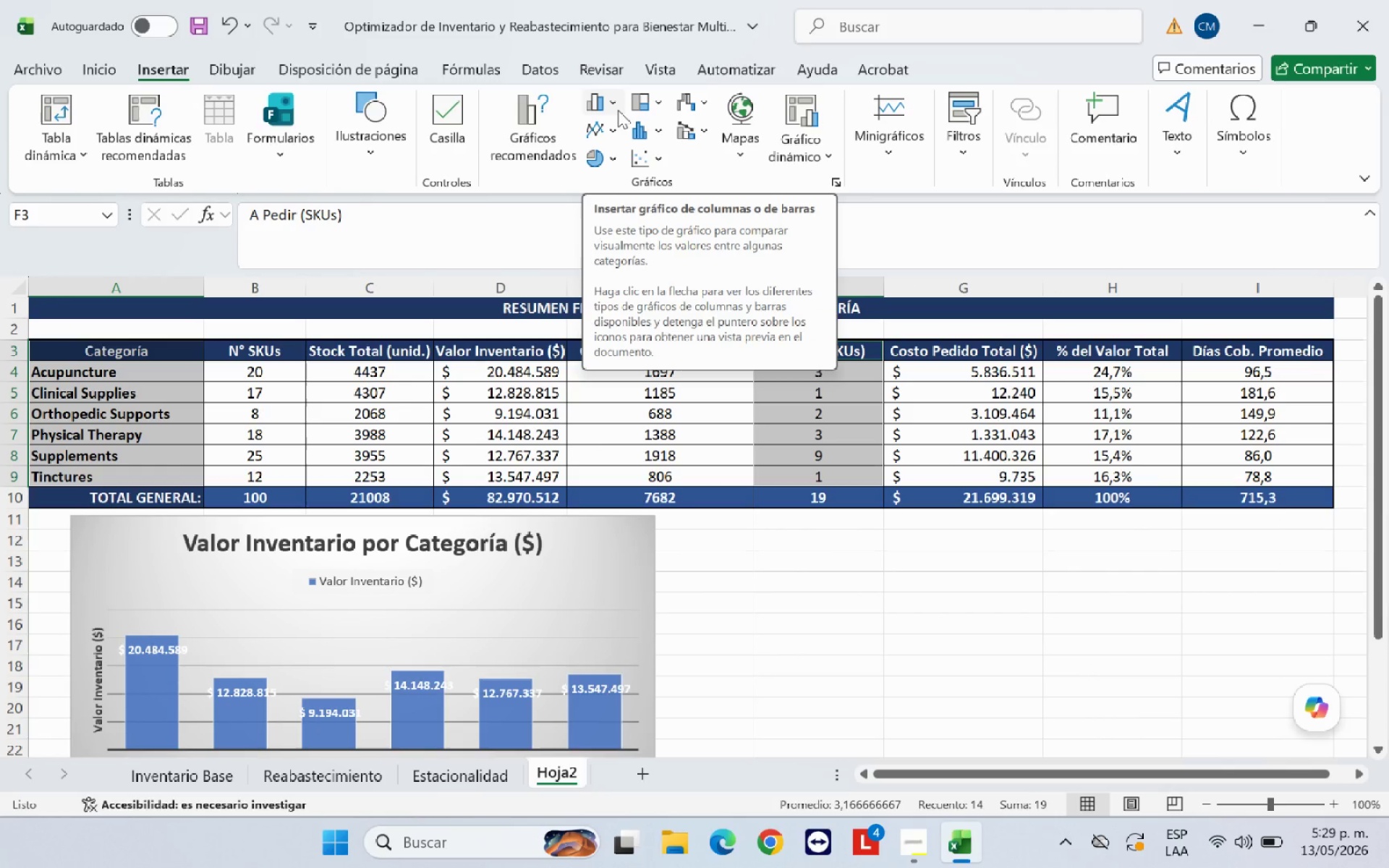 
left_click([616, 109])
 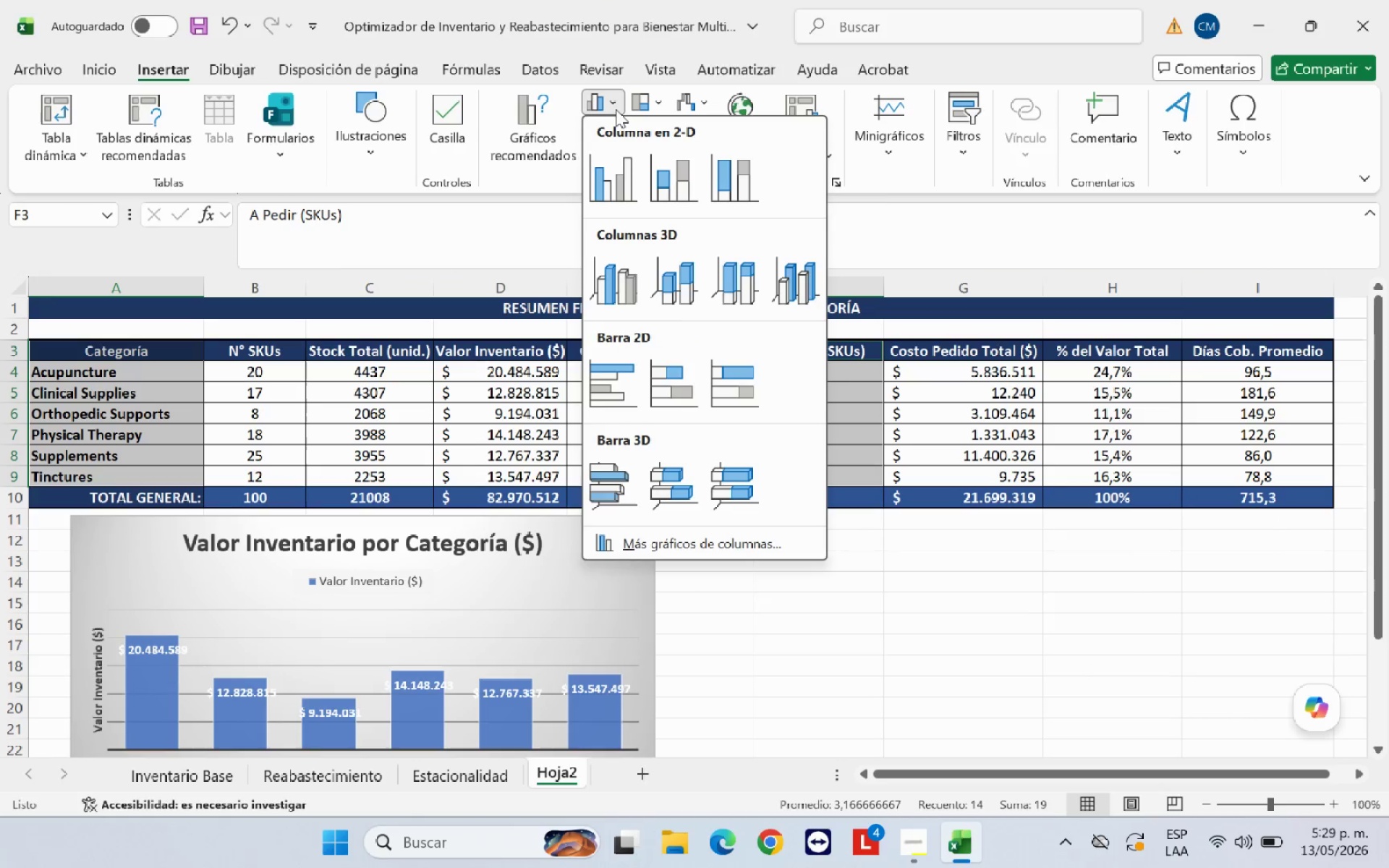 
mouse_move([645, 179])
 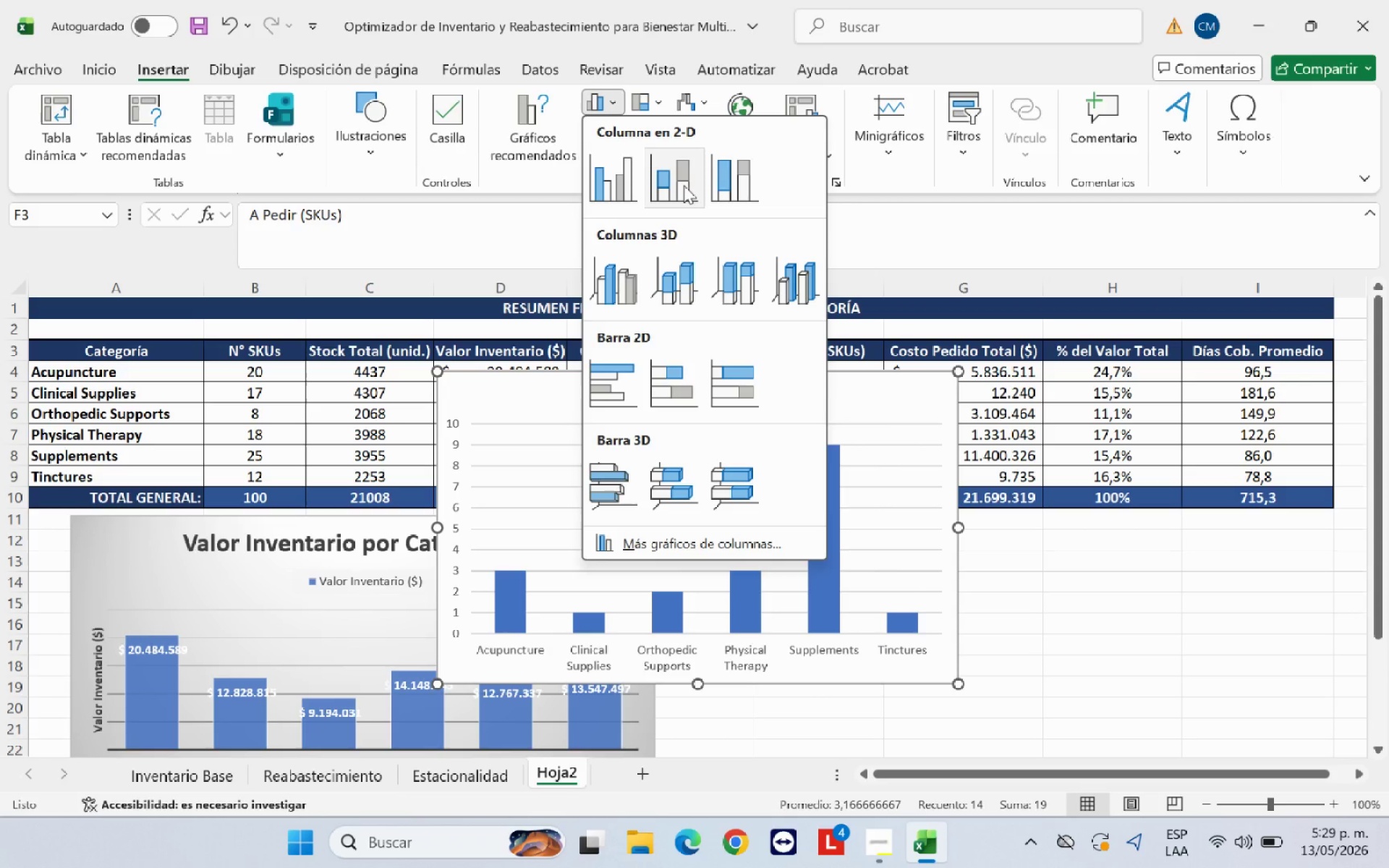 
left_click([684, 185])
 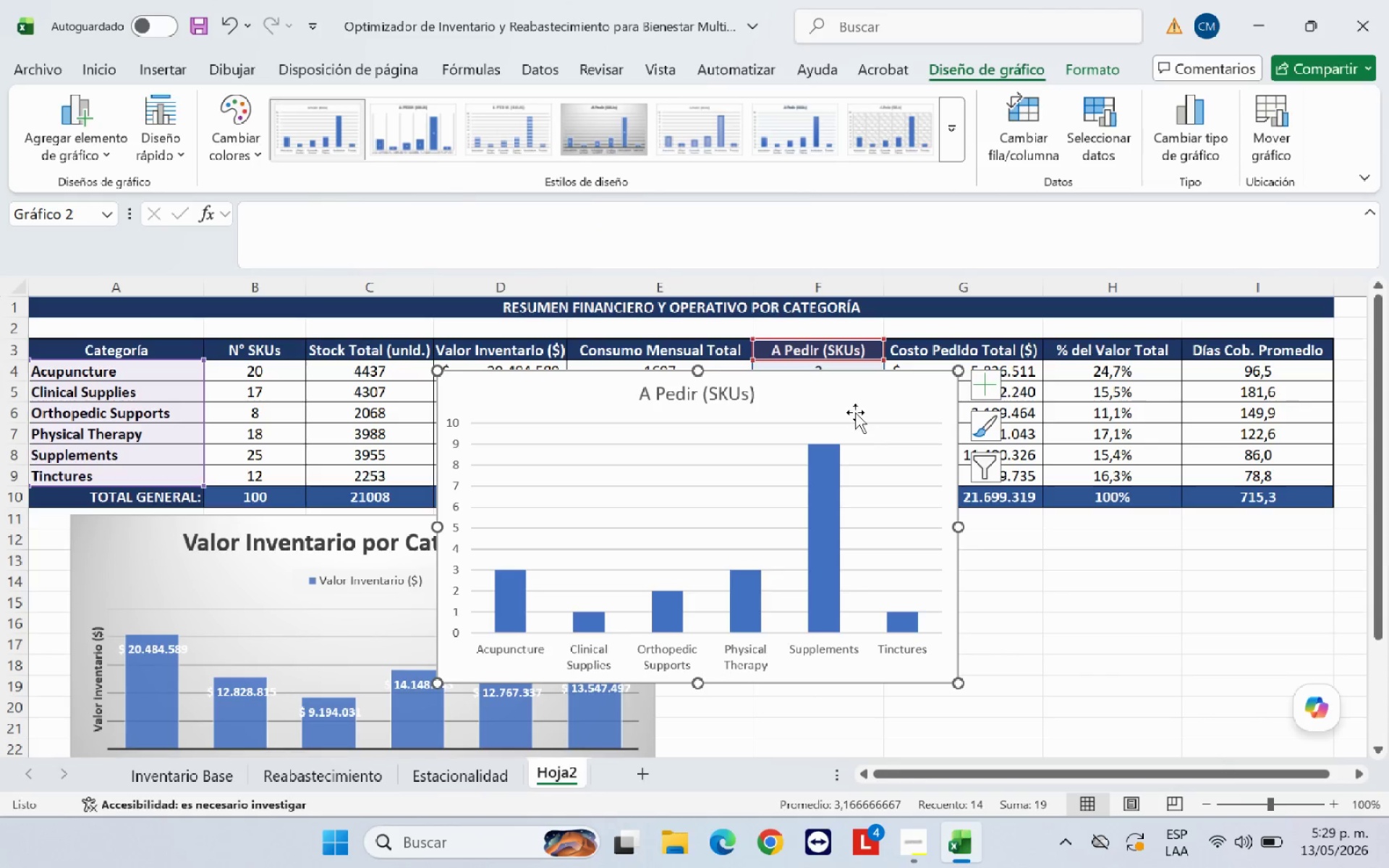 
left_click_drag(start_coordinate=[856, 399], to_coordinate=[1110, 544])
 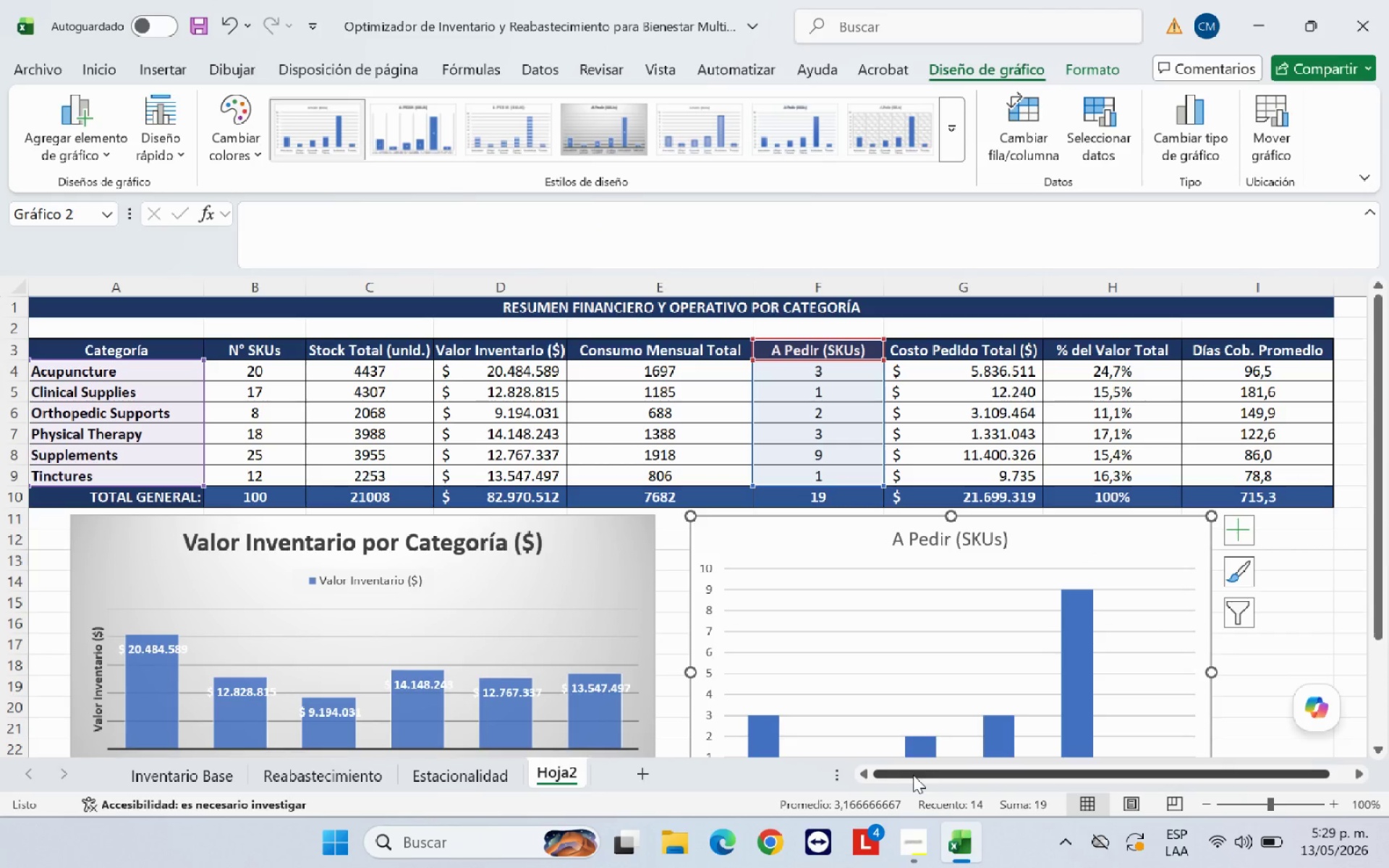 
left_click_drag(start_coordinate=[913, 775], to_coordinate=[1001, 773])
 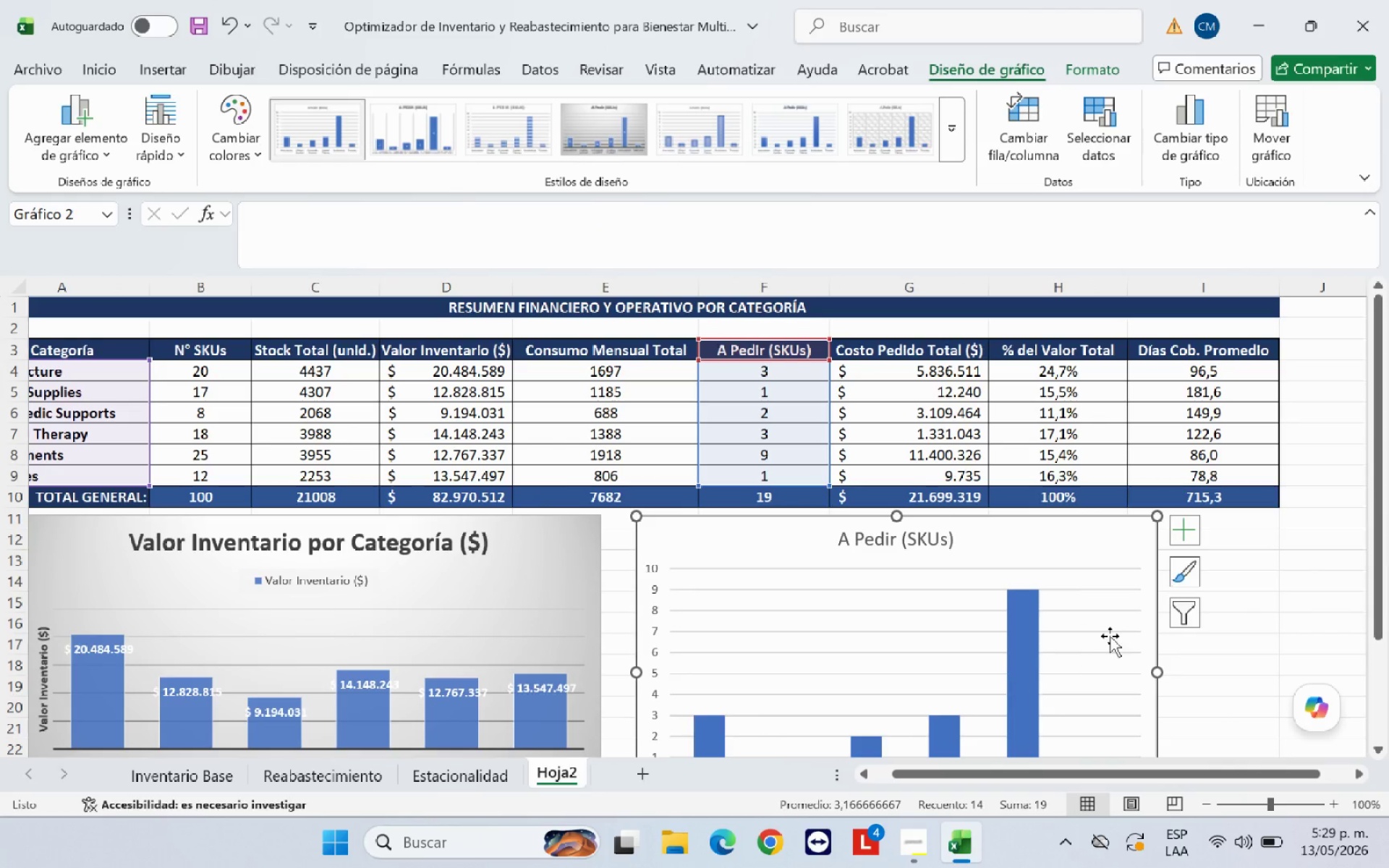 
scroll: coordinate [1113, 635], scroll_direction: down, amount: 3.0
 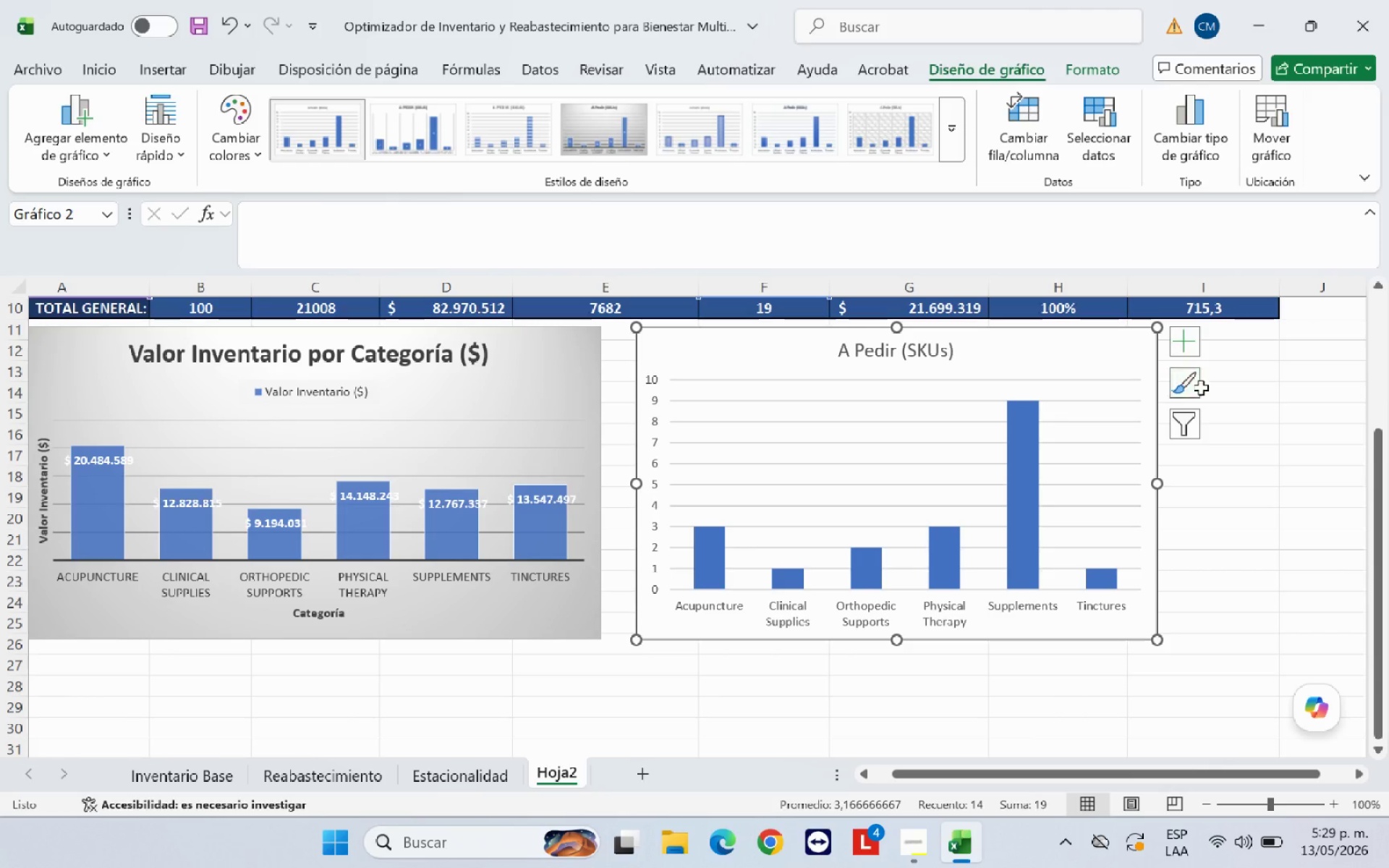 
left_click([1194, 352])
 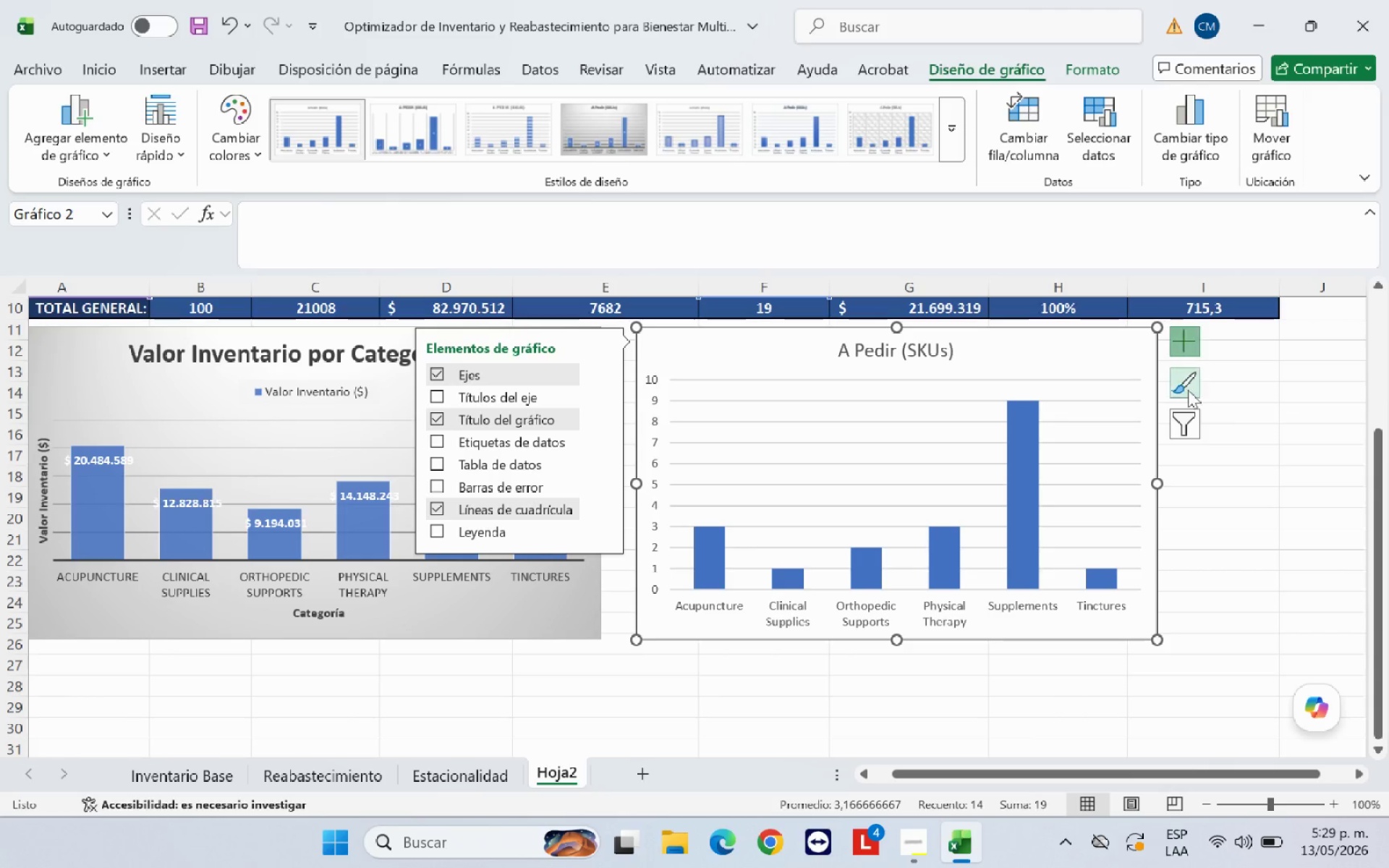 
left_click([1189, 334])
 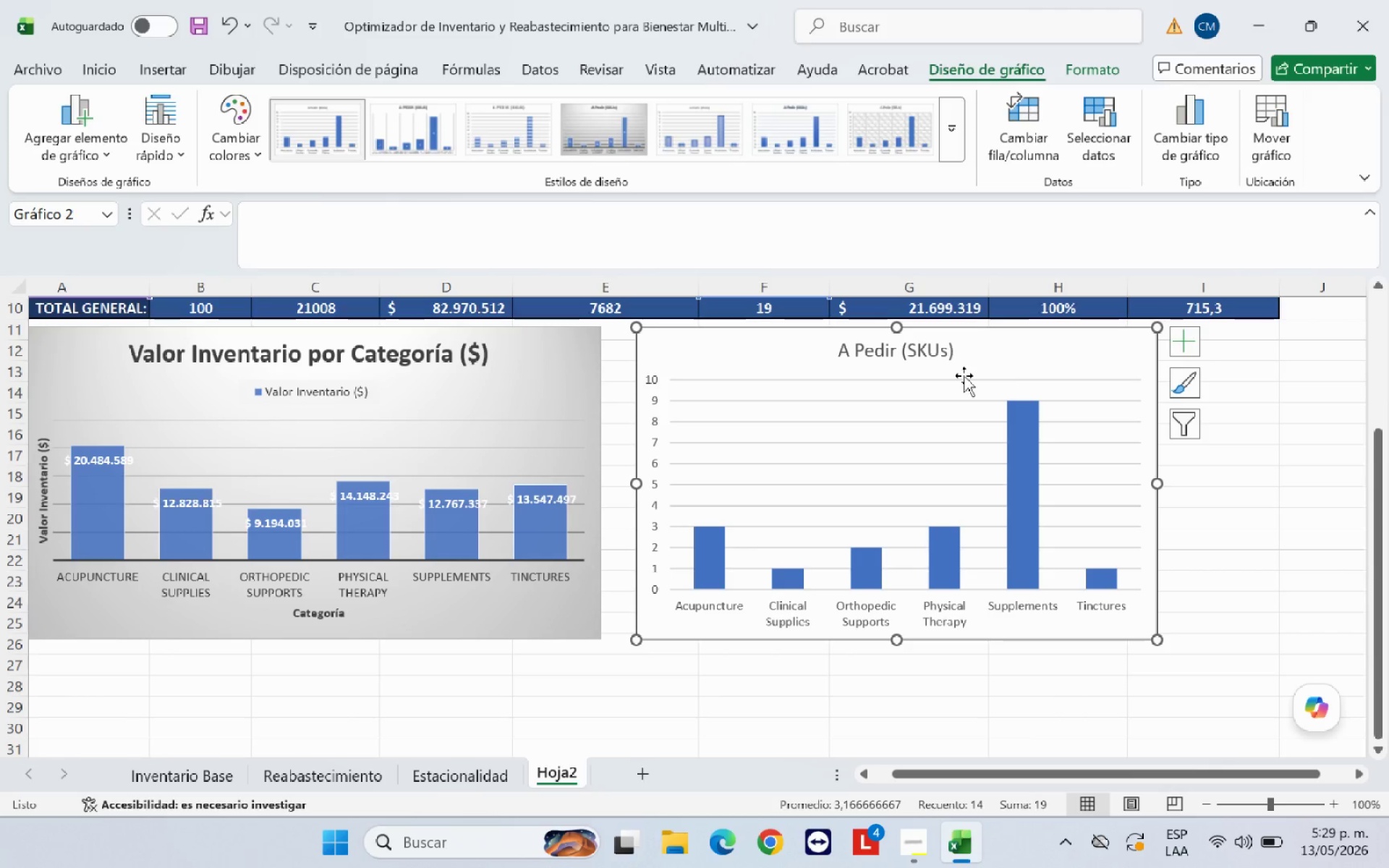 
left_click([964, 375])
 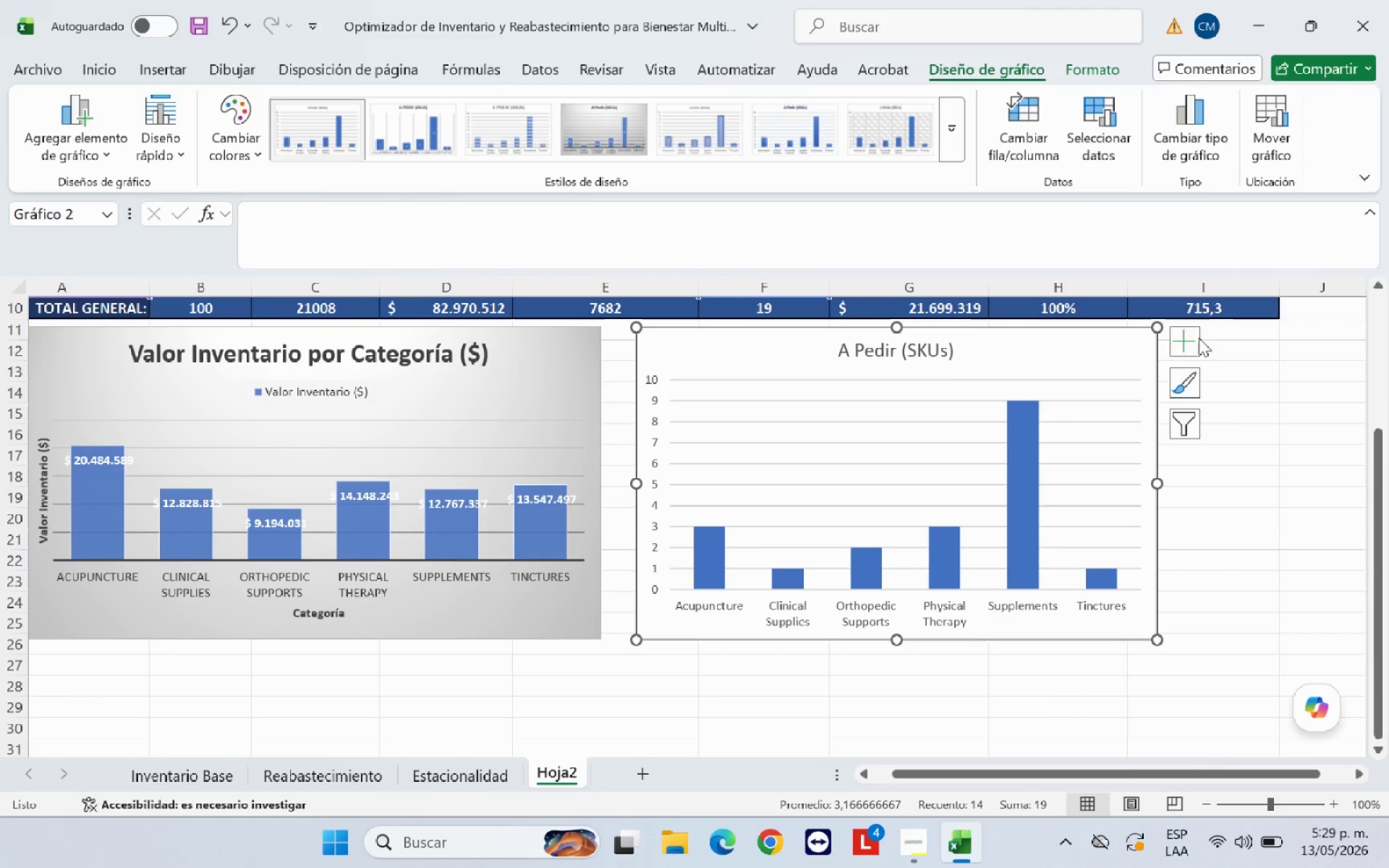 
left_click([1189, 343])
 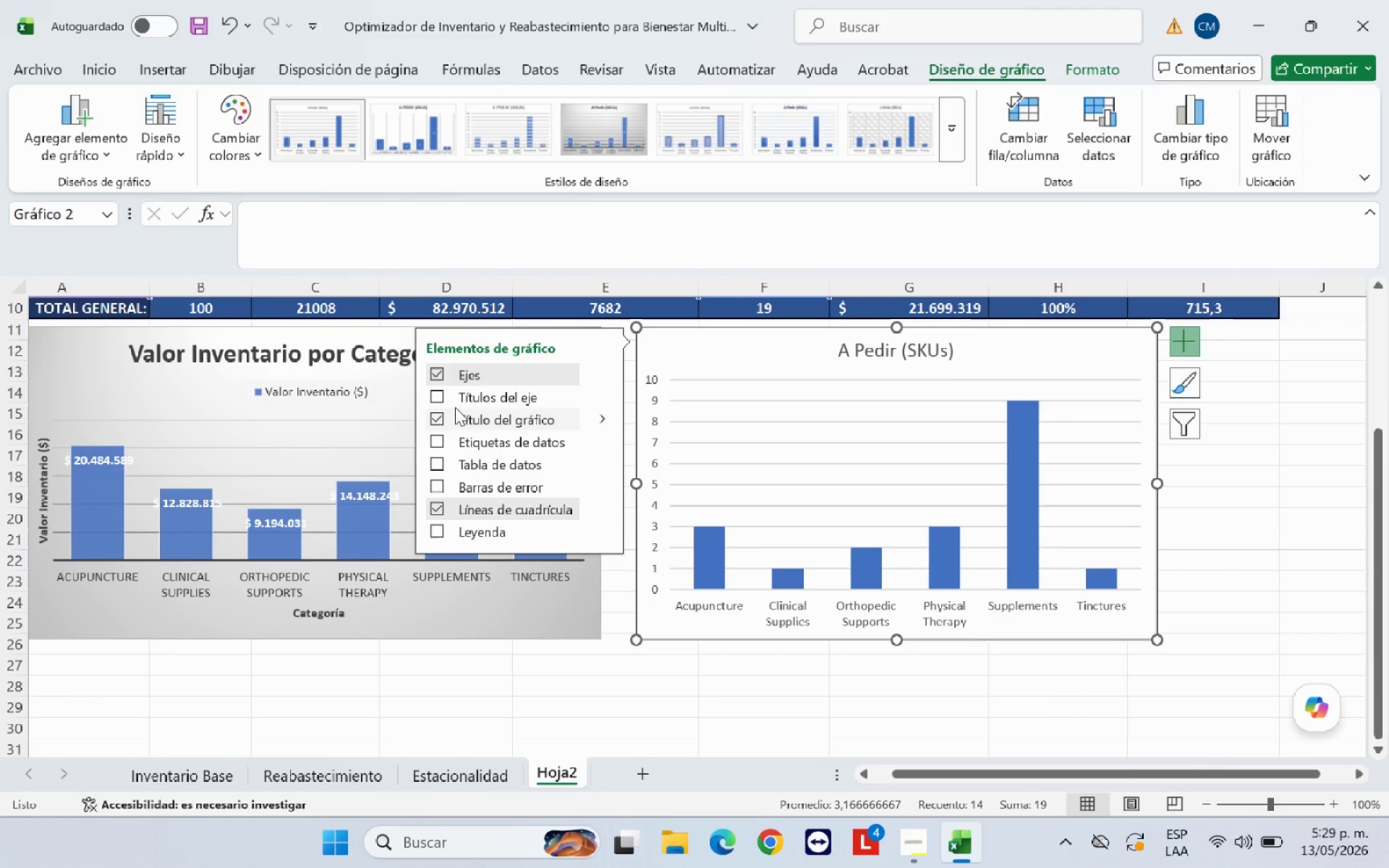 
left_click([447, 398])
 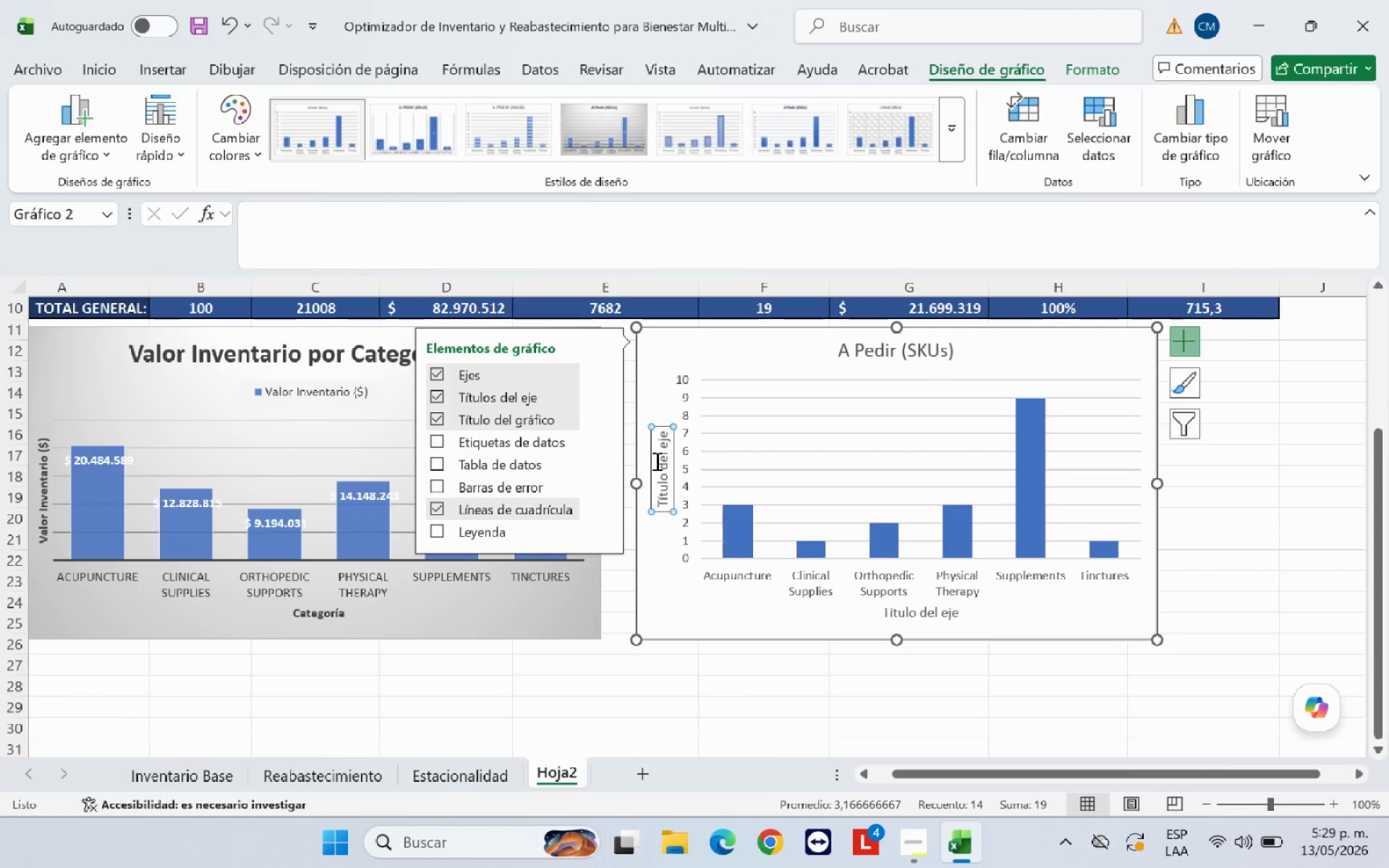 
left_click([655, 461])
 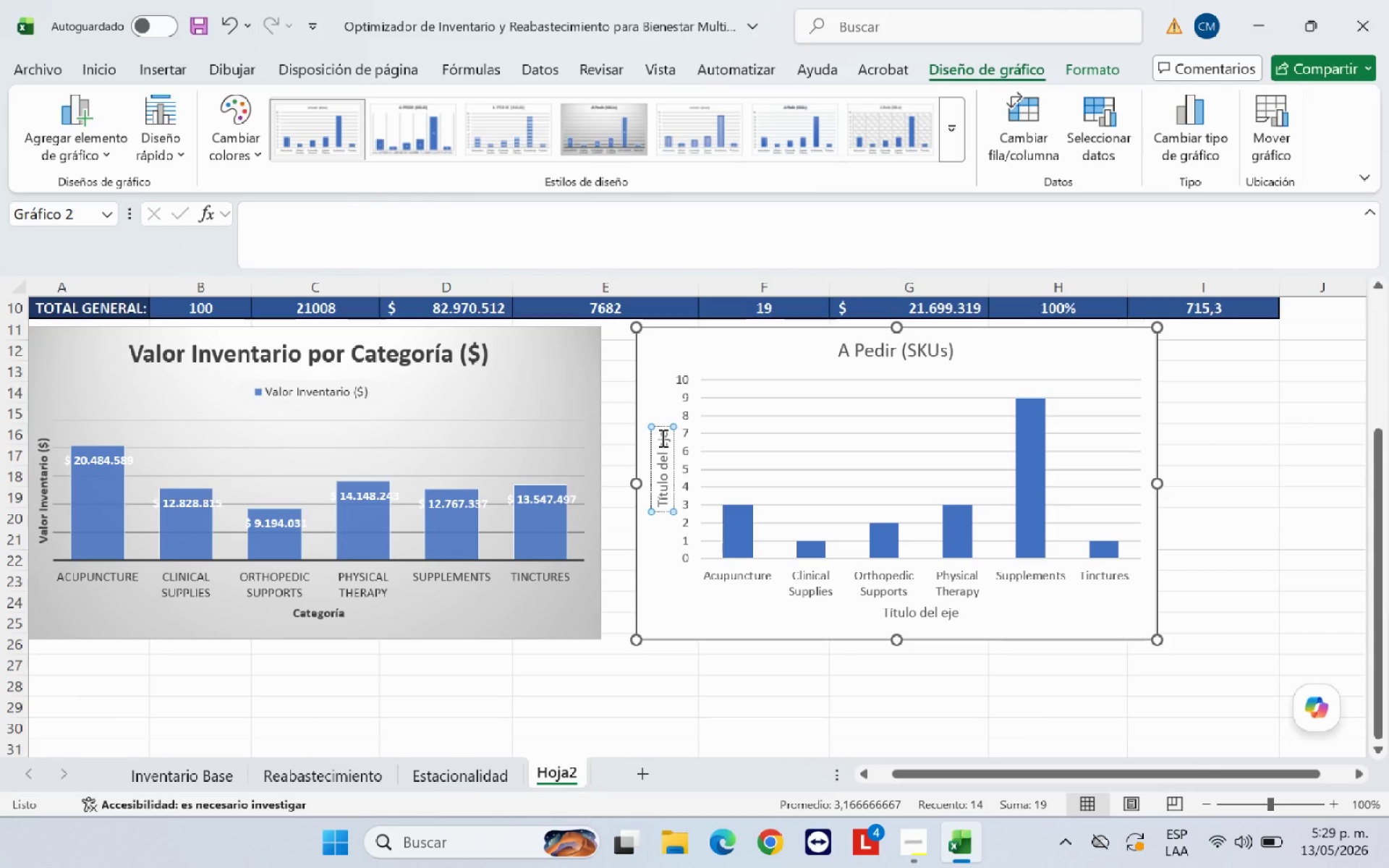 
left_click_drag(start_coordinate=[661, 433], to_coordinate=[662, 509])
 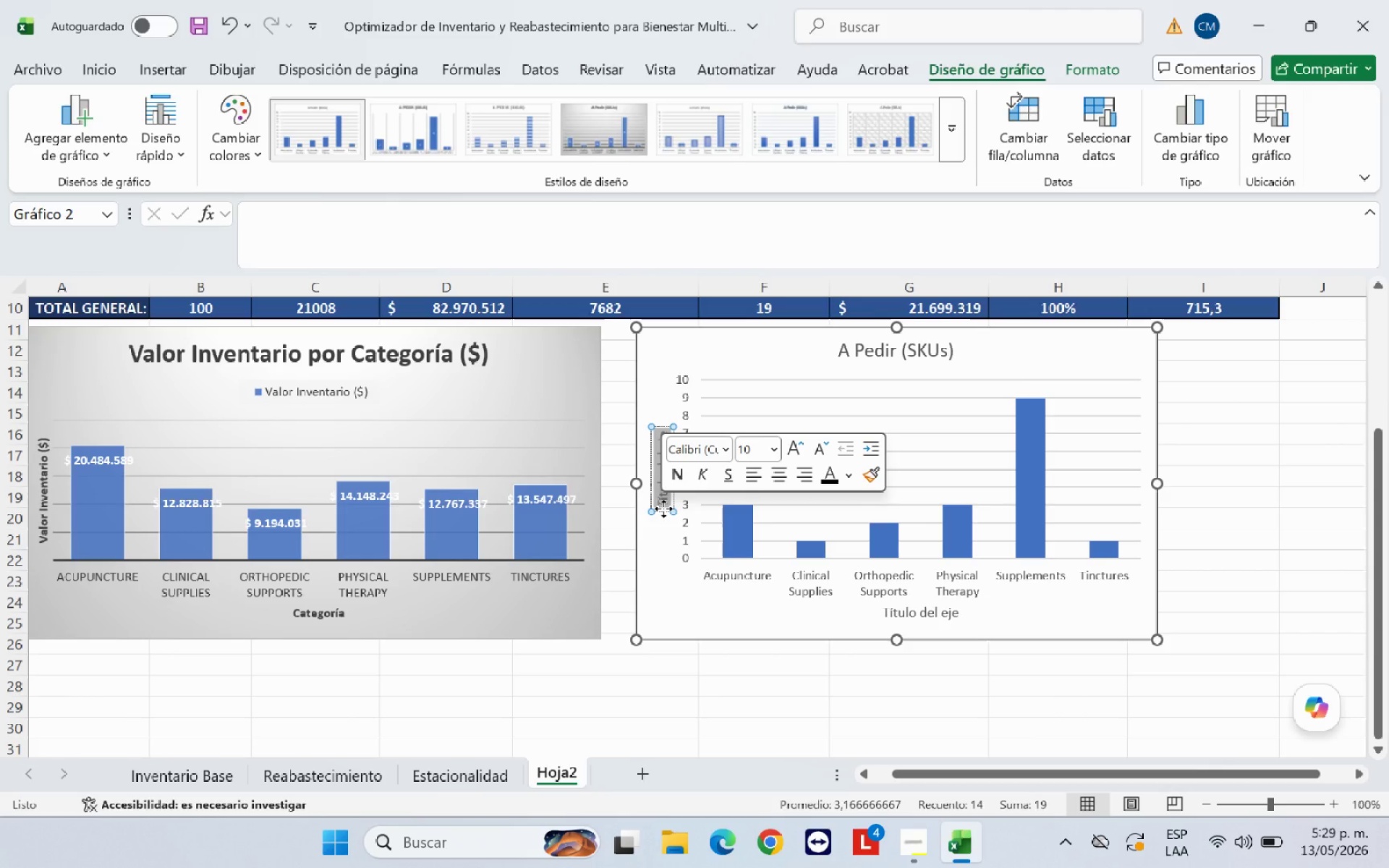 
type(# SKUS)
key(Backspace)
type(s)
 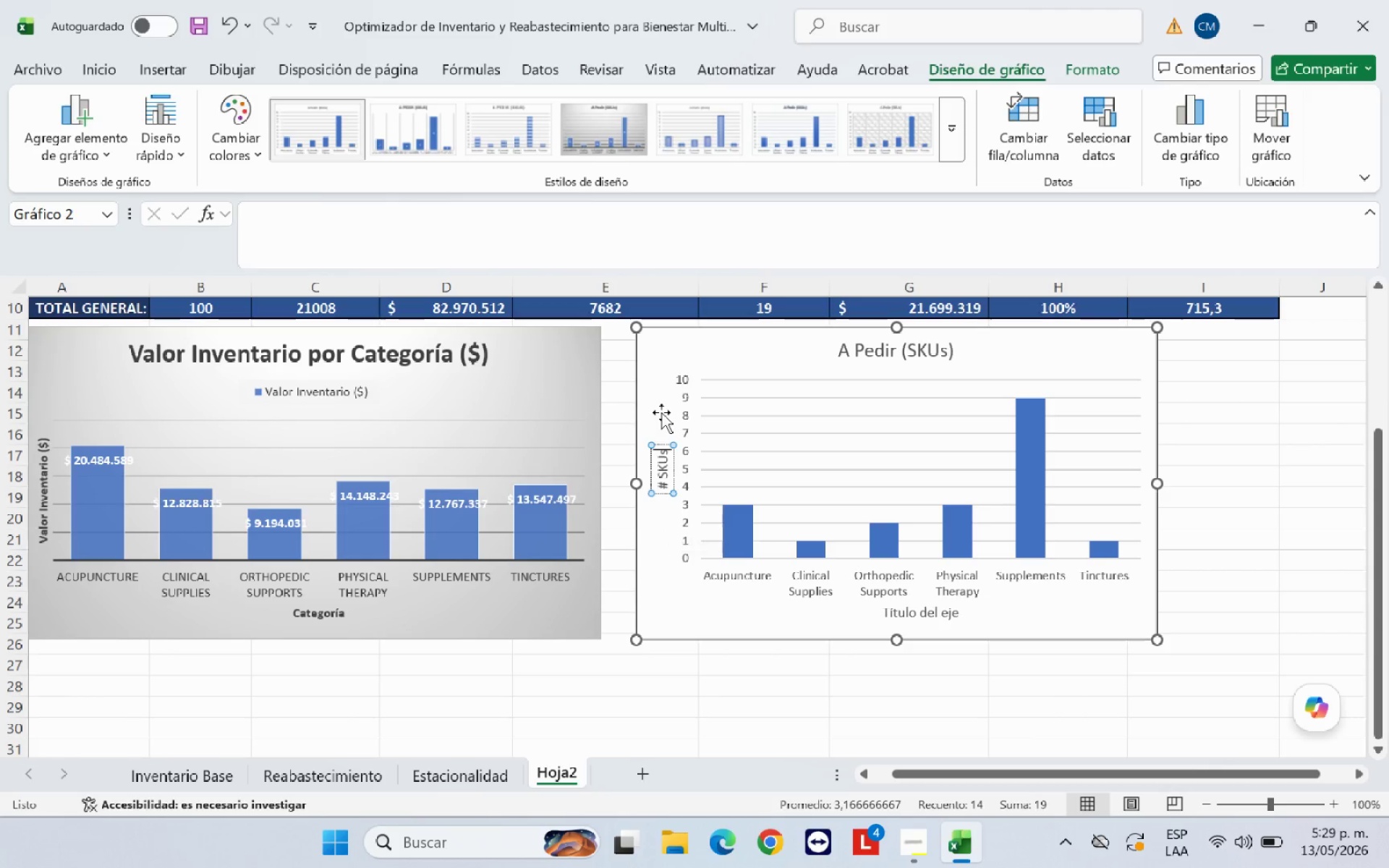 
left_click_drag(start_coordinate=[662, 451], to_coordinate=[663, 483])
 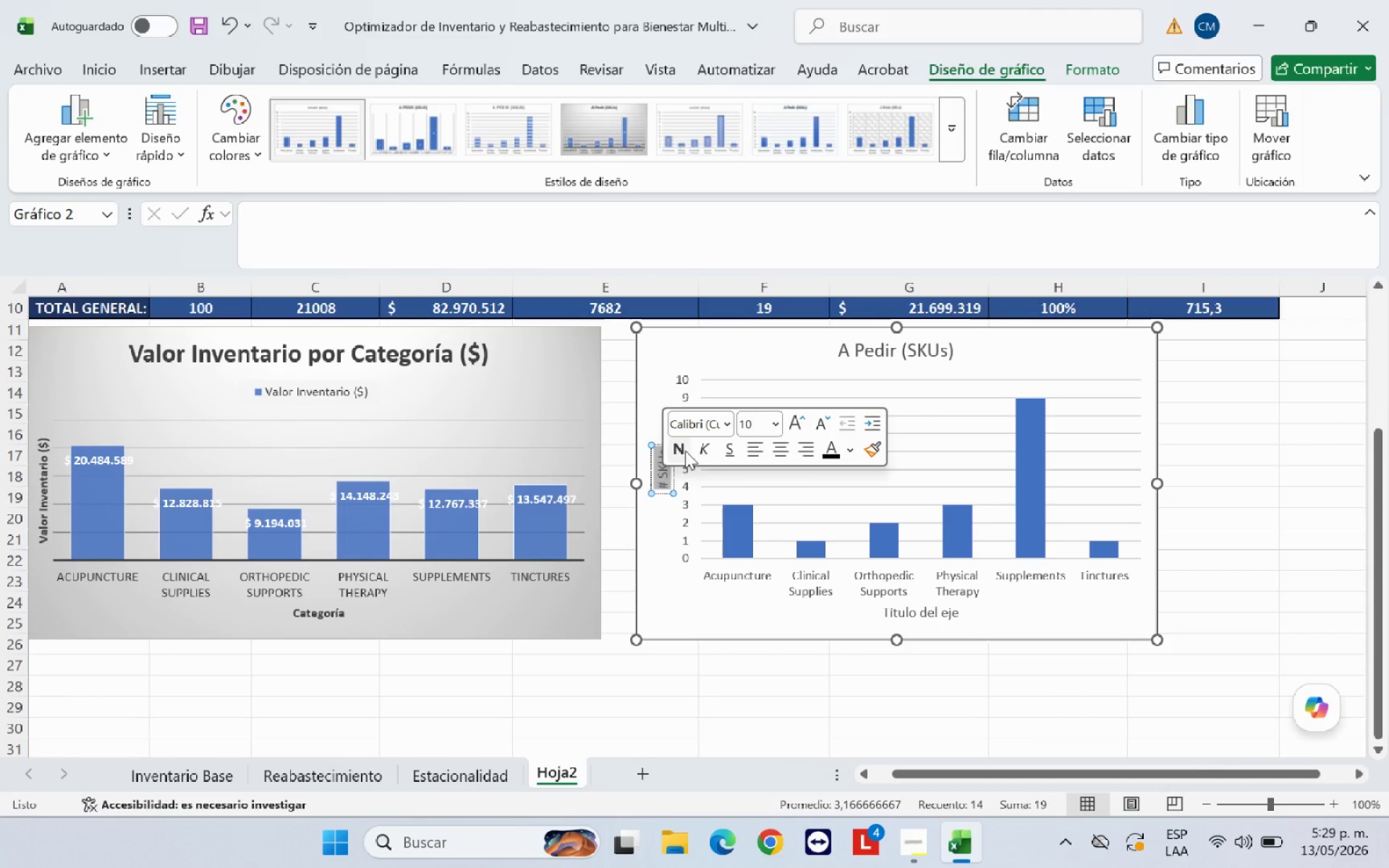 
left_click([680, 448])
 